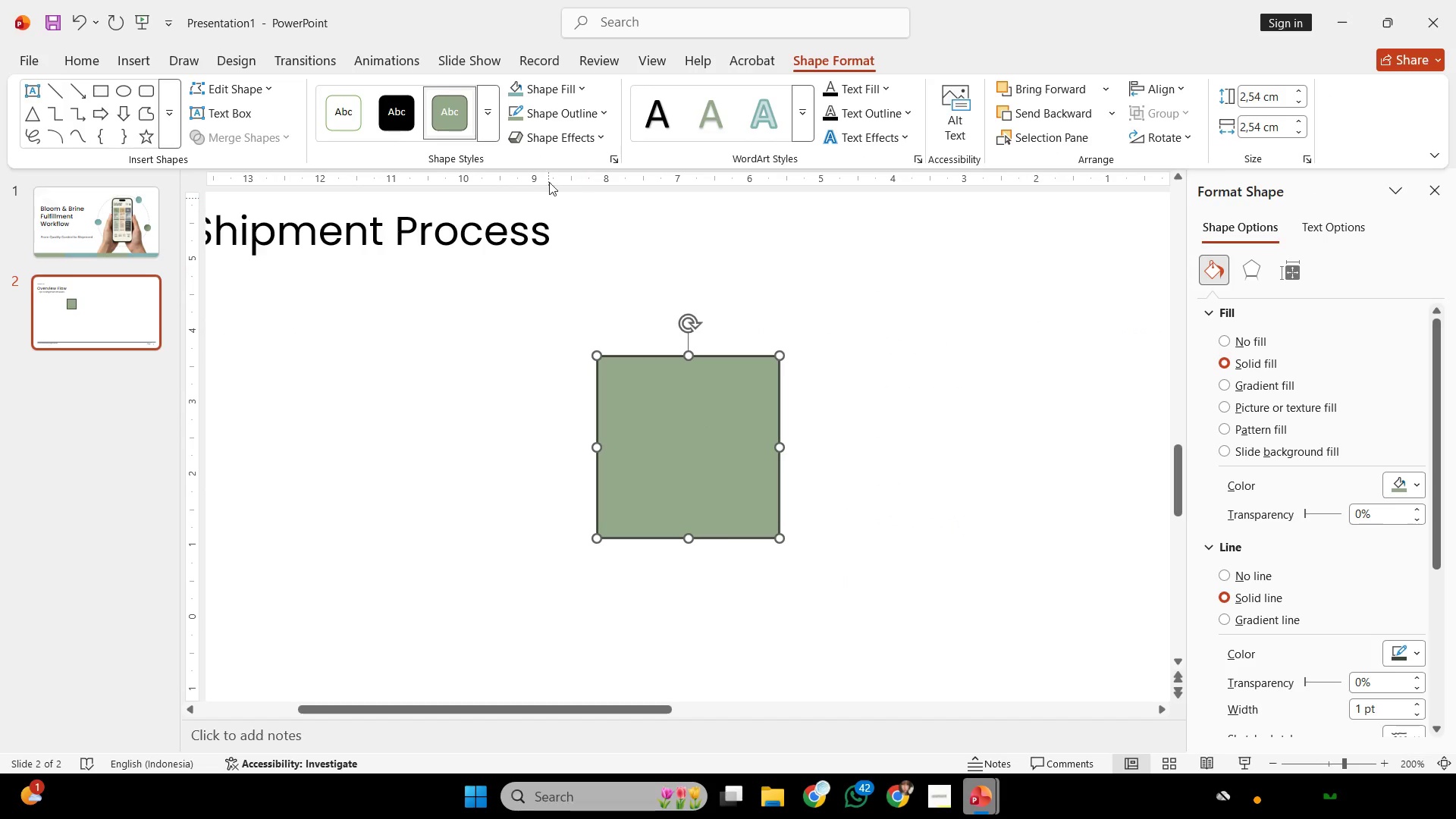 
key(Control+ControlLeft)
 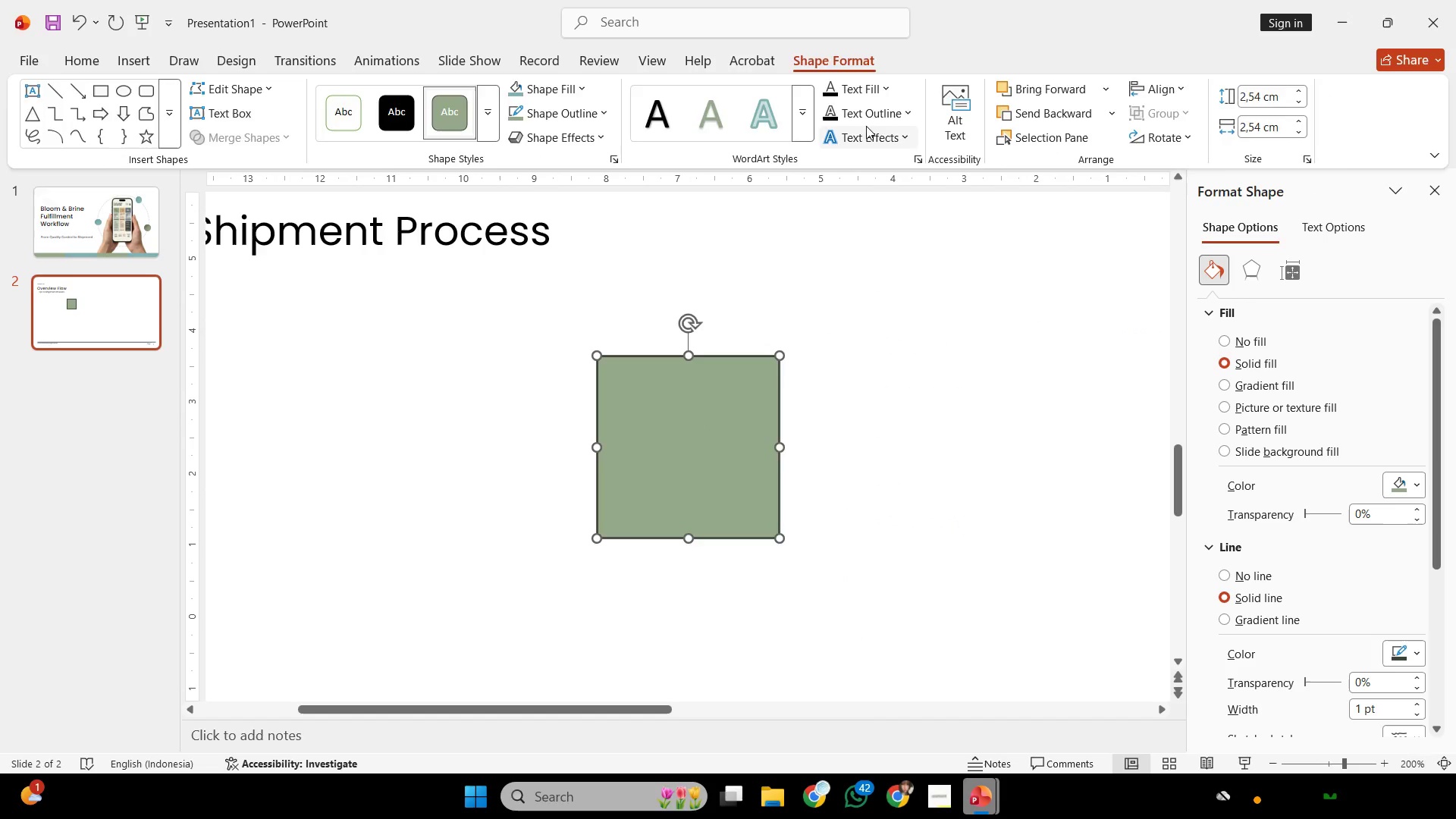 
key(Control+Z)
 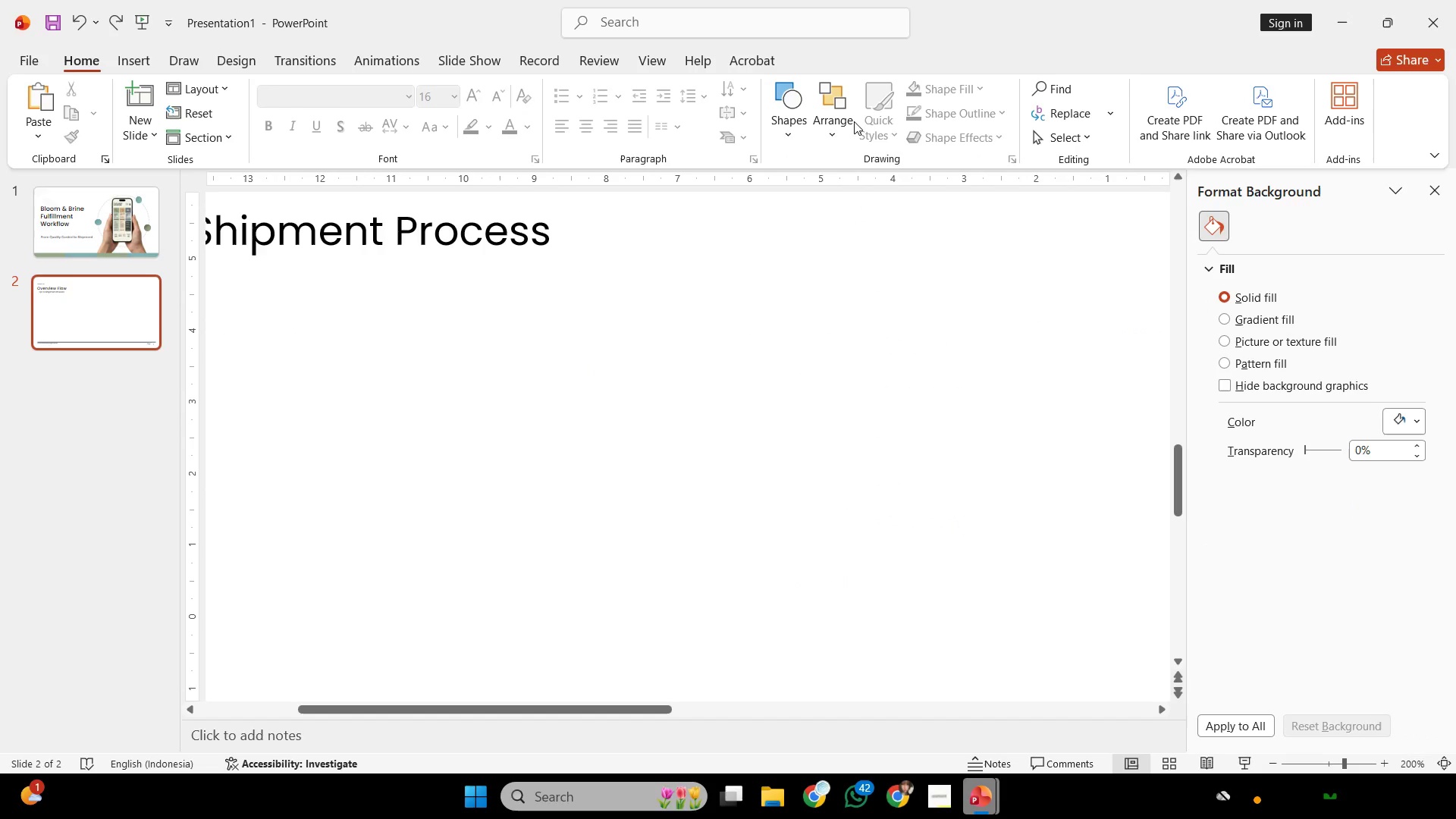 
left_click([802, 122])
 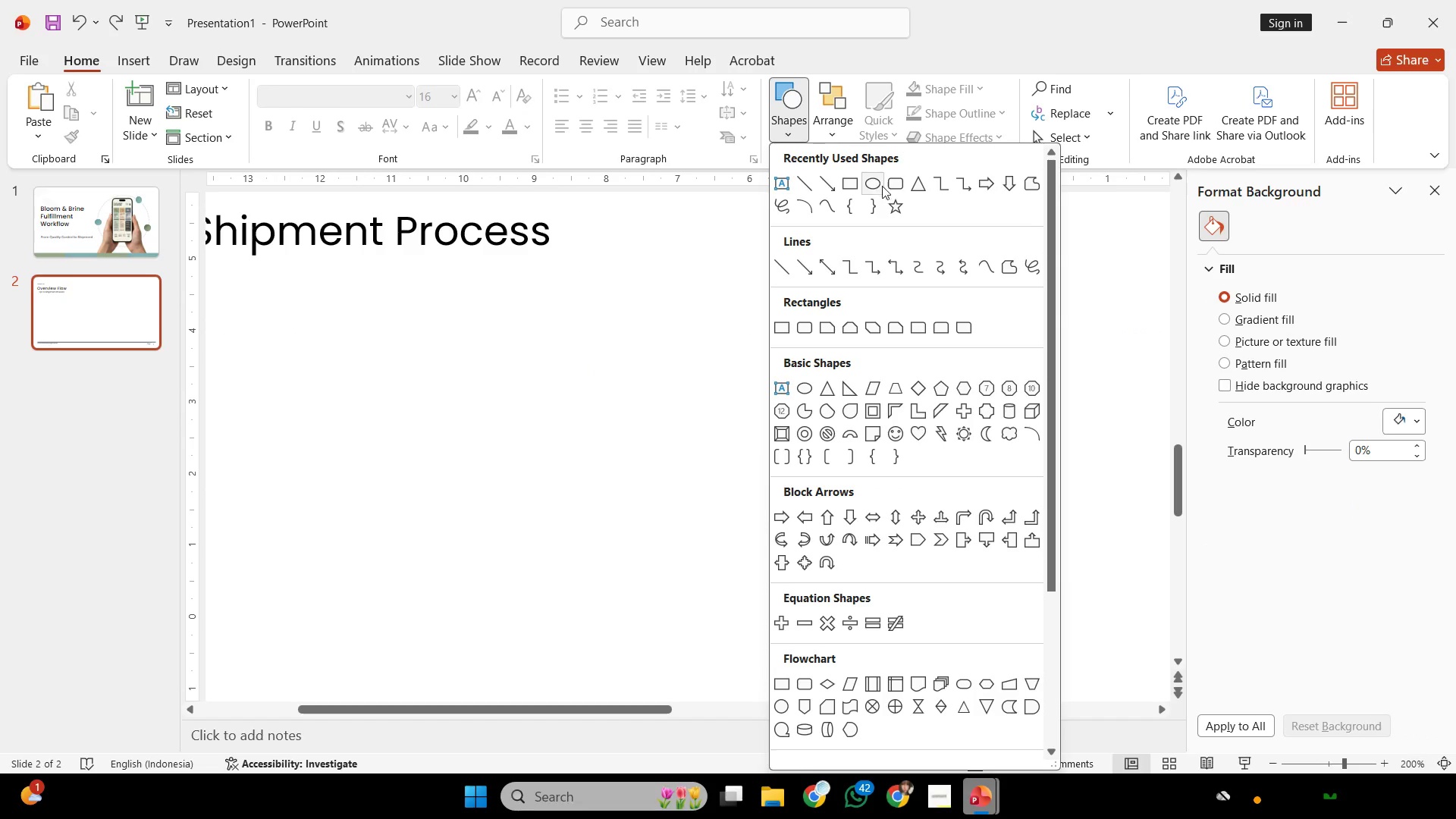 
left_click([892, 184])
 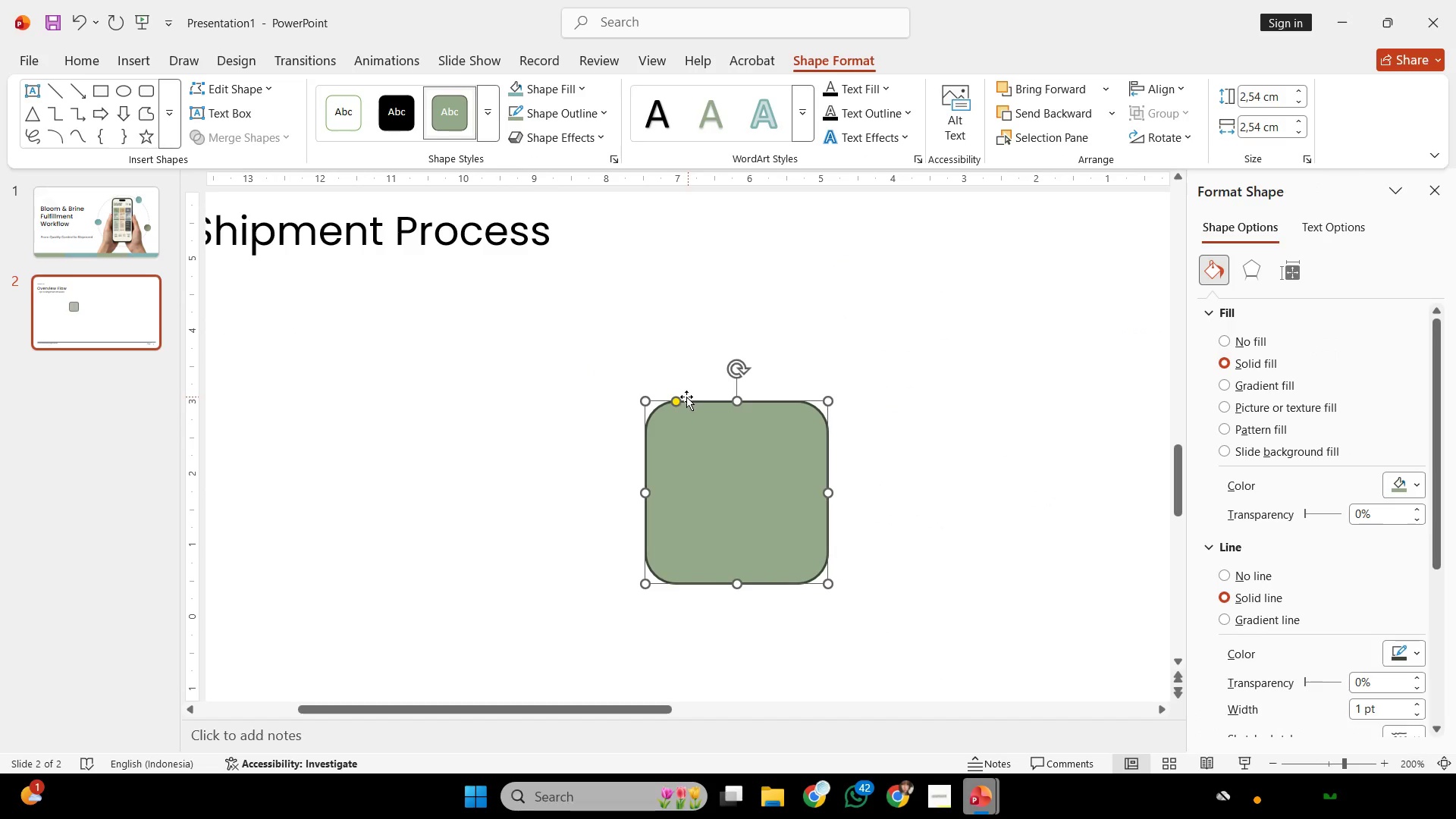 
left_click_drag(start_coordinate=[676, 402], to_coordinate=[657, 400])
 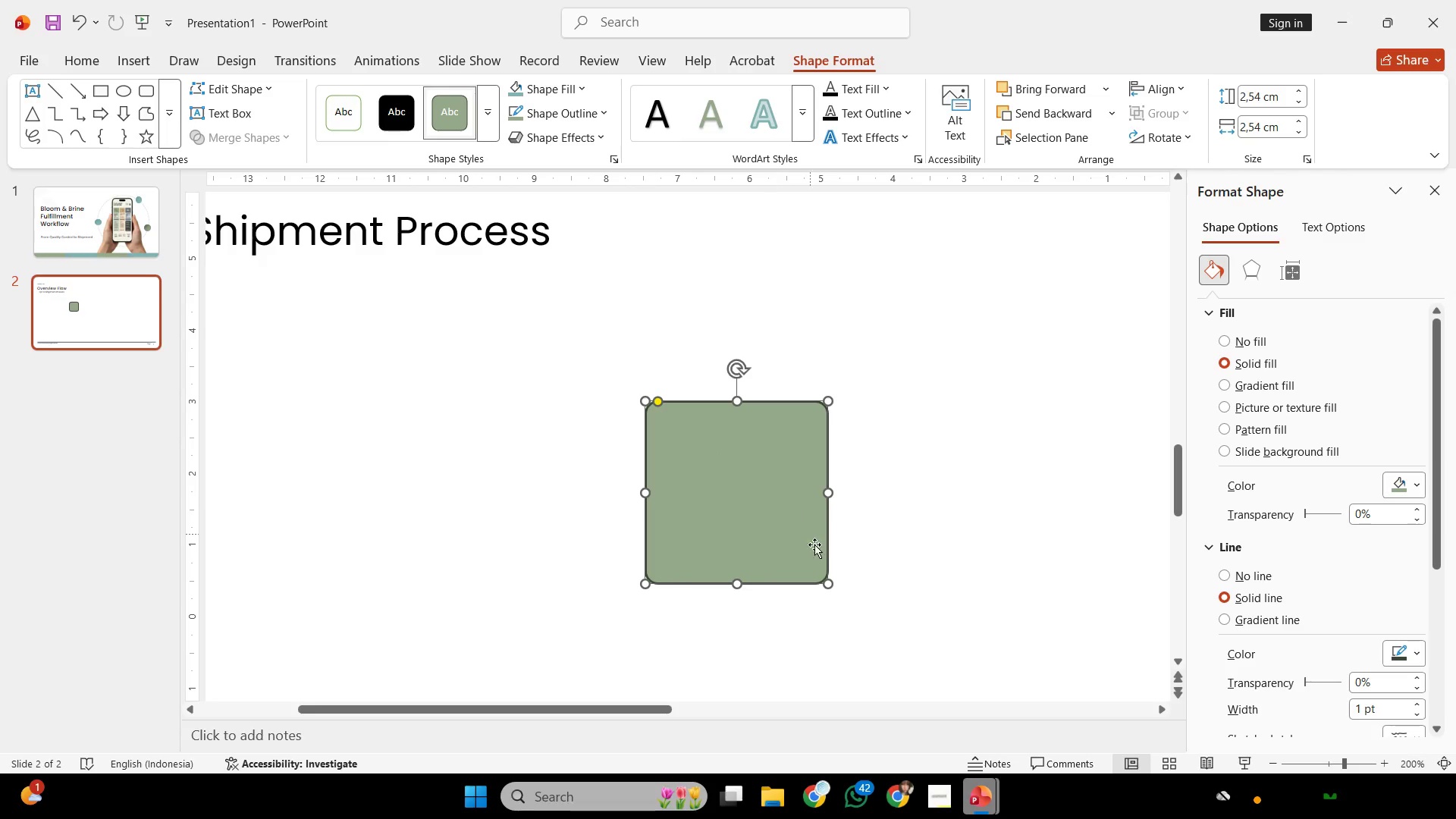 
hold_key(key=ShiftLeft, duration=1.77)
left_click_drag(start_coordinate=[829, 579], to_coordinate=[695, 442])
 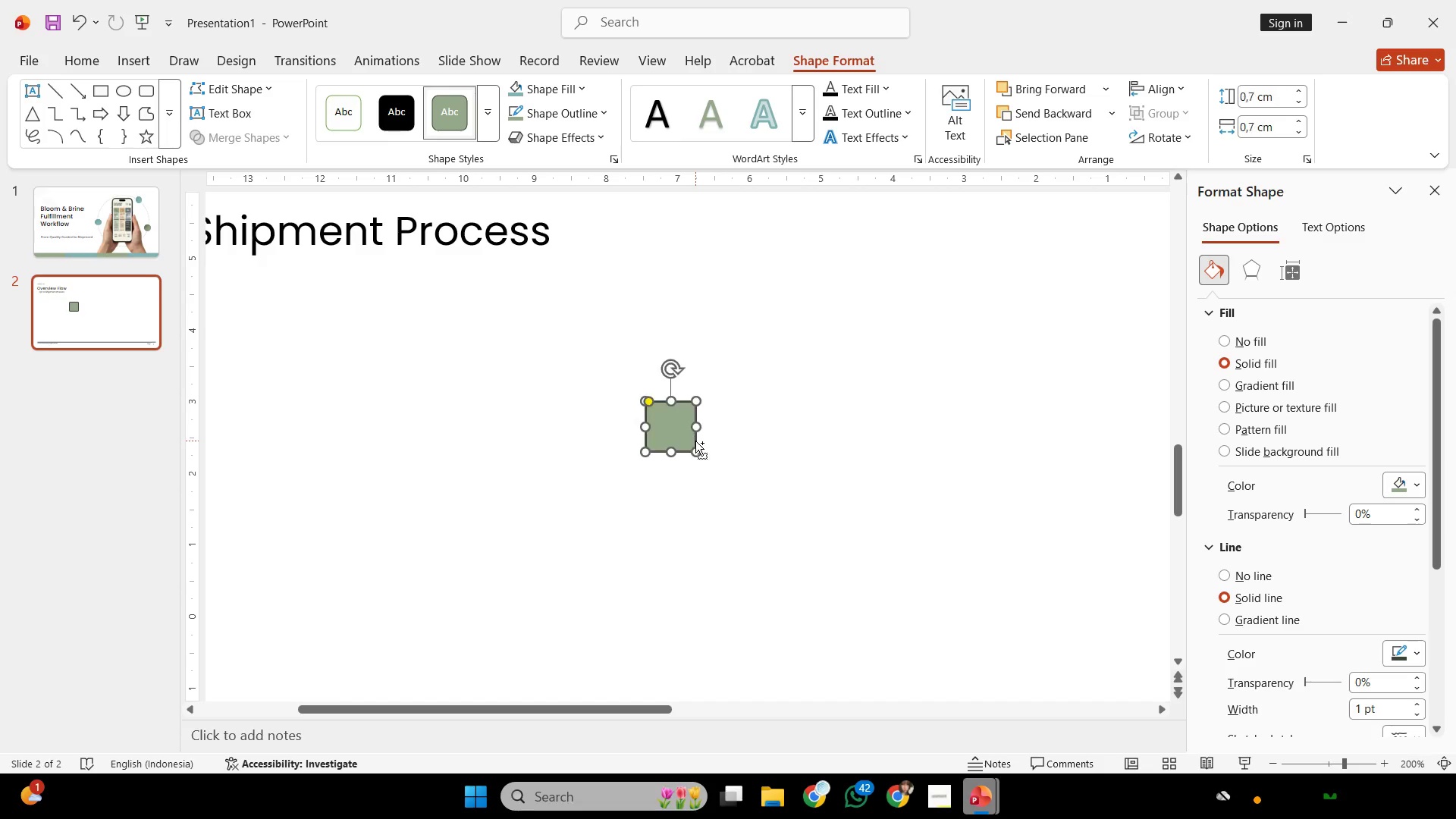 
key(Control+ControlLeft)
 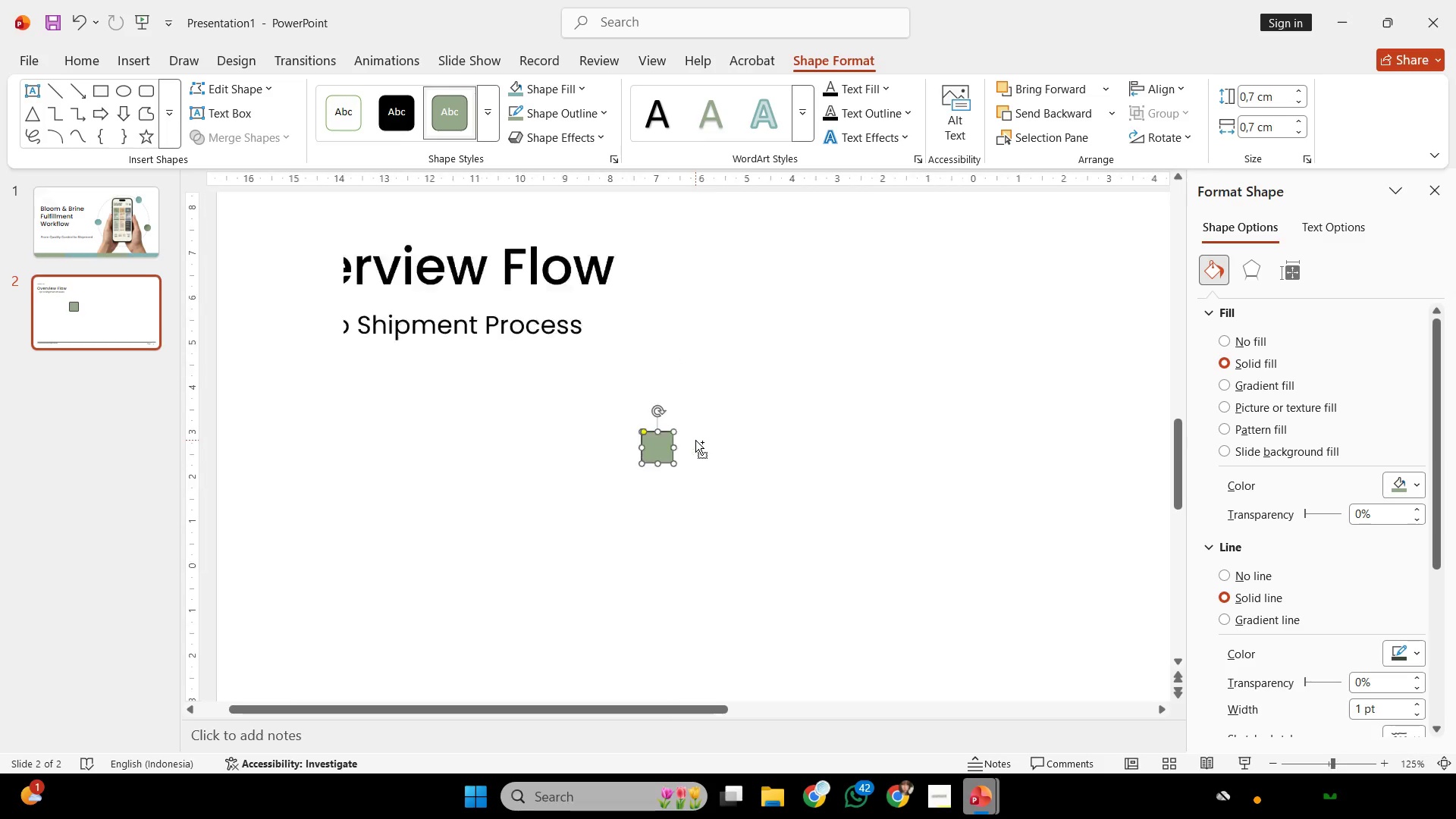 
scroll: coordinate [695, 440], scroll_direction: down, amount: 2.0
 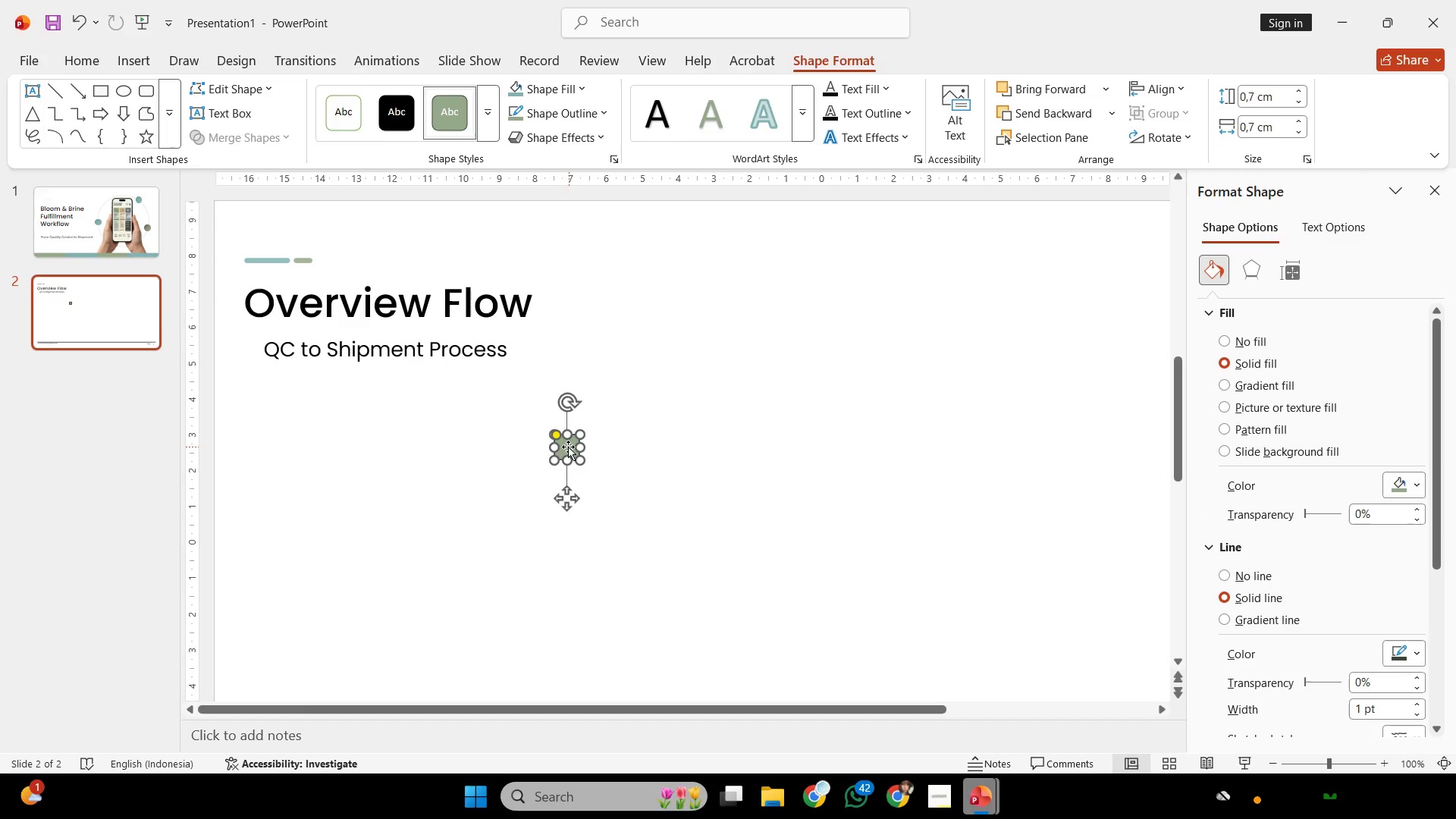 
left_click_drag(start_coordinate=[567, 447], to_coordinate=[265, 355])
 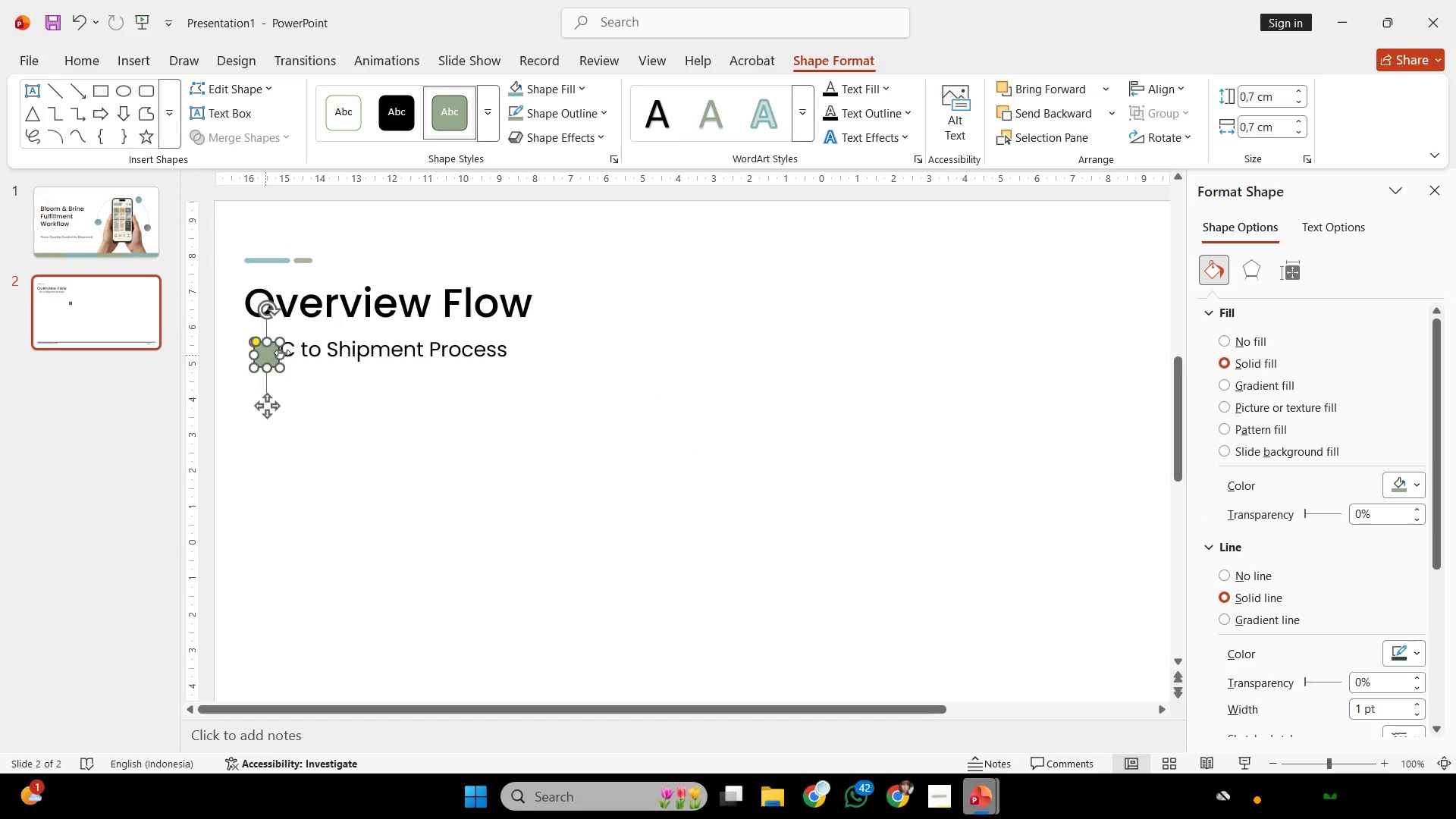 
hold_key(key=ControlLeft, duration=0.7)
 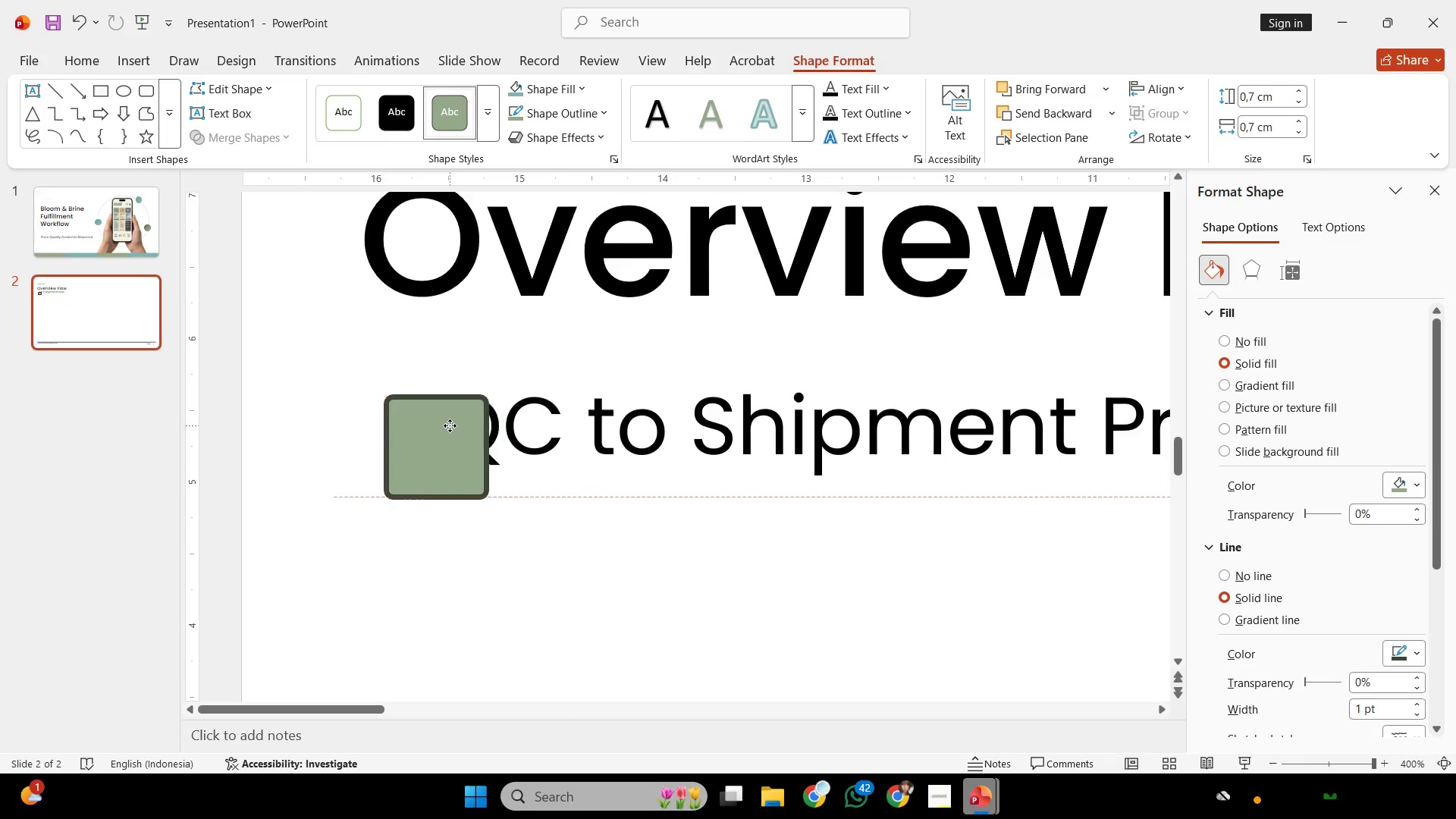 
hold_key(key=ShiftLeft, duration=3.48)
left_click_drag(start_coordinate=[465, 430], to_coordinate=[442, 422])
 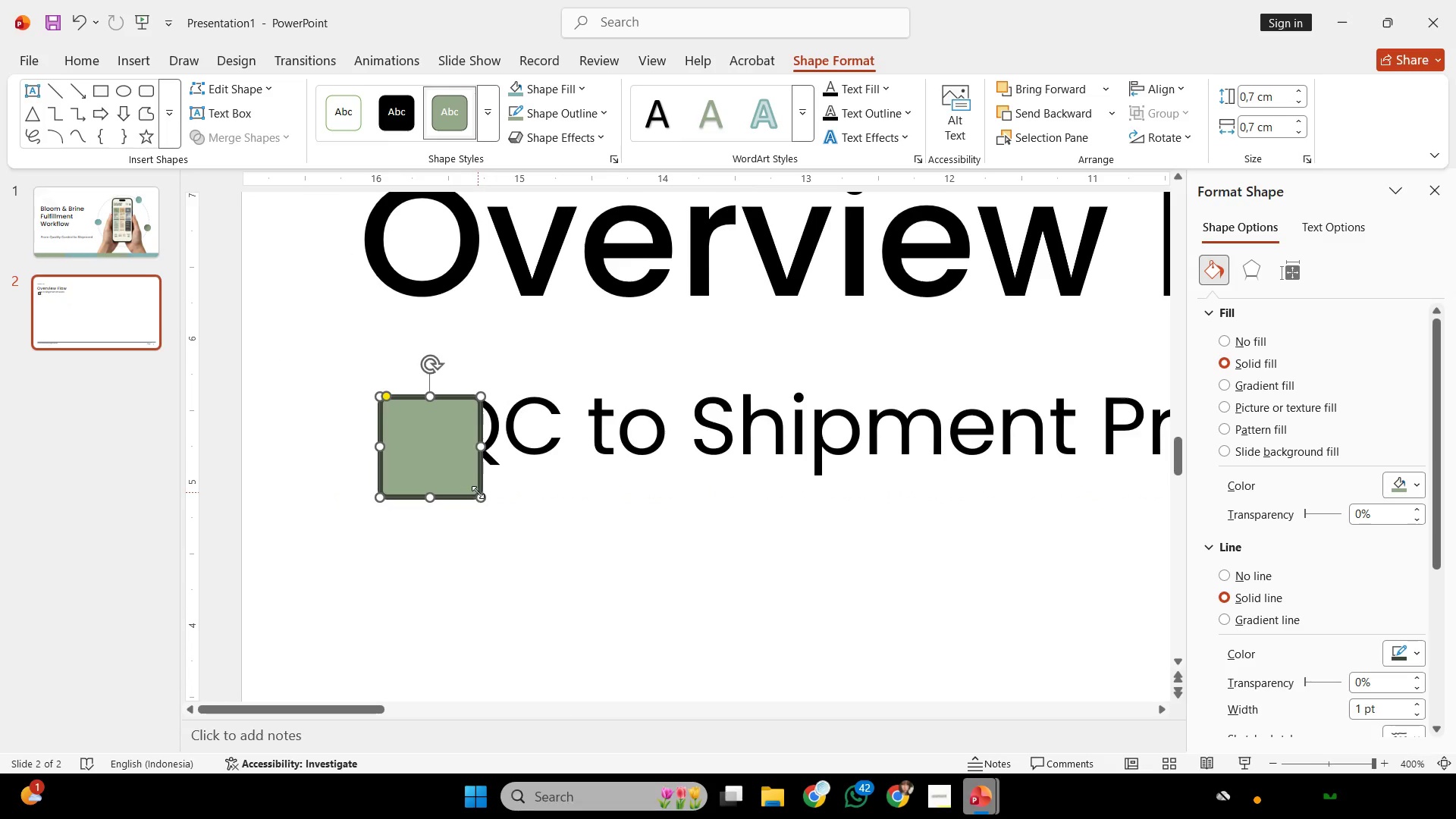 
scroll: coordinate [450, 407], scroll_direction: up, amount: 5.0
 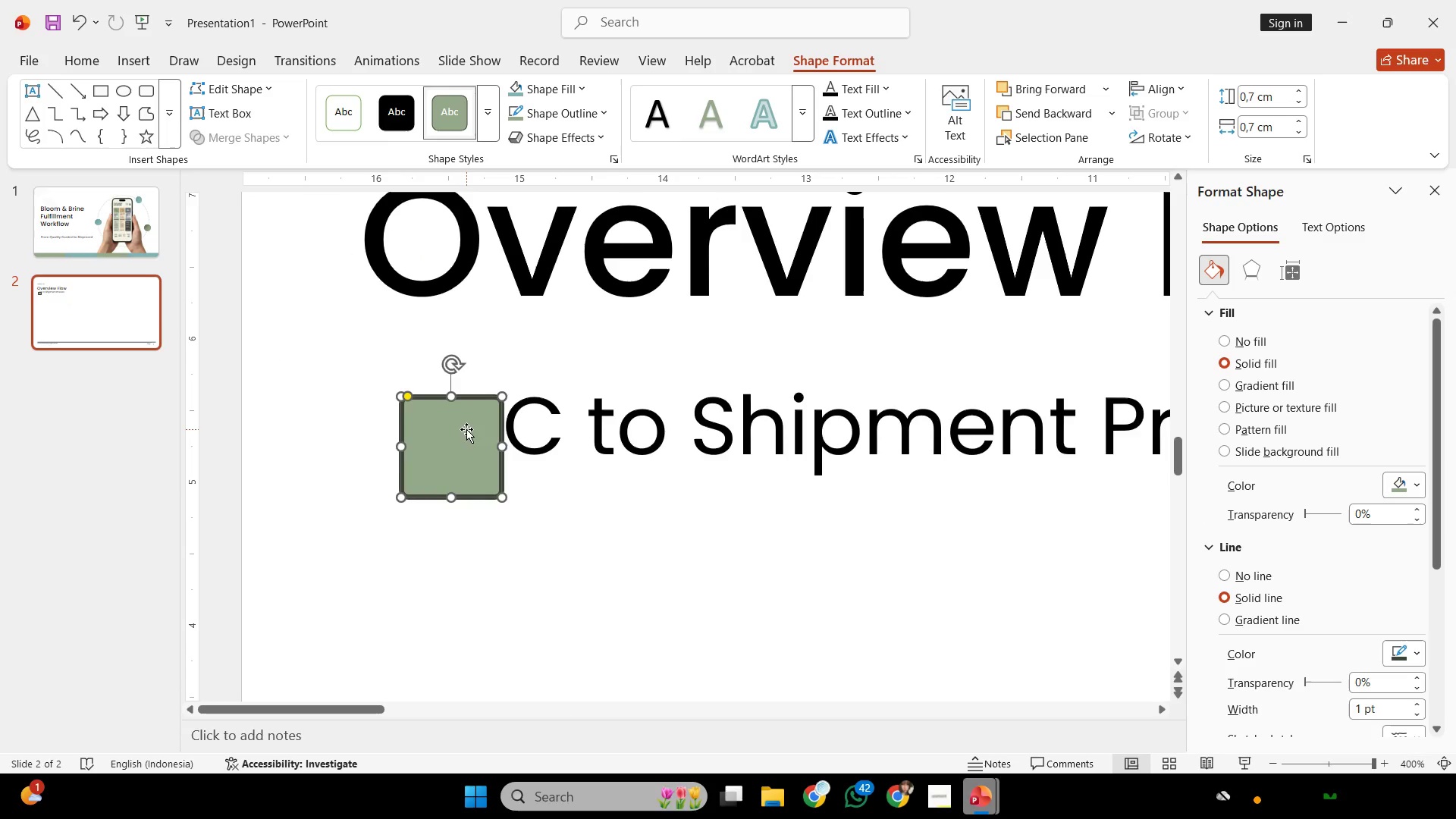 
left_click_drag(start_coordinate=[478, 492], to_coordinate=[459, 460])
 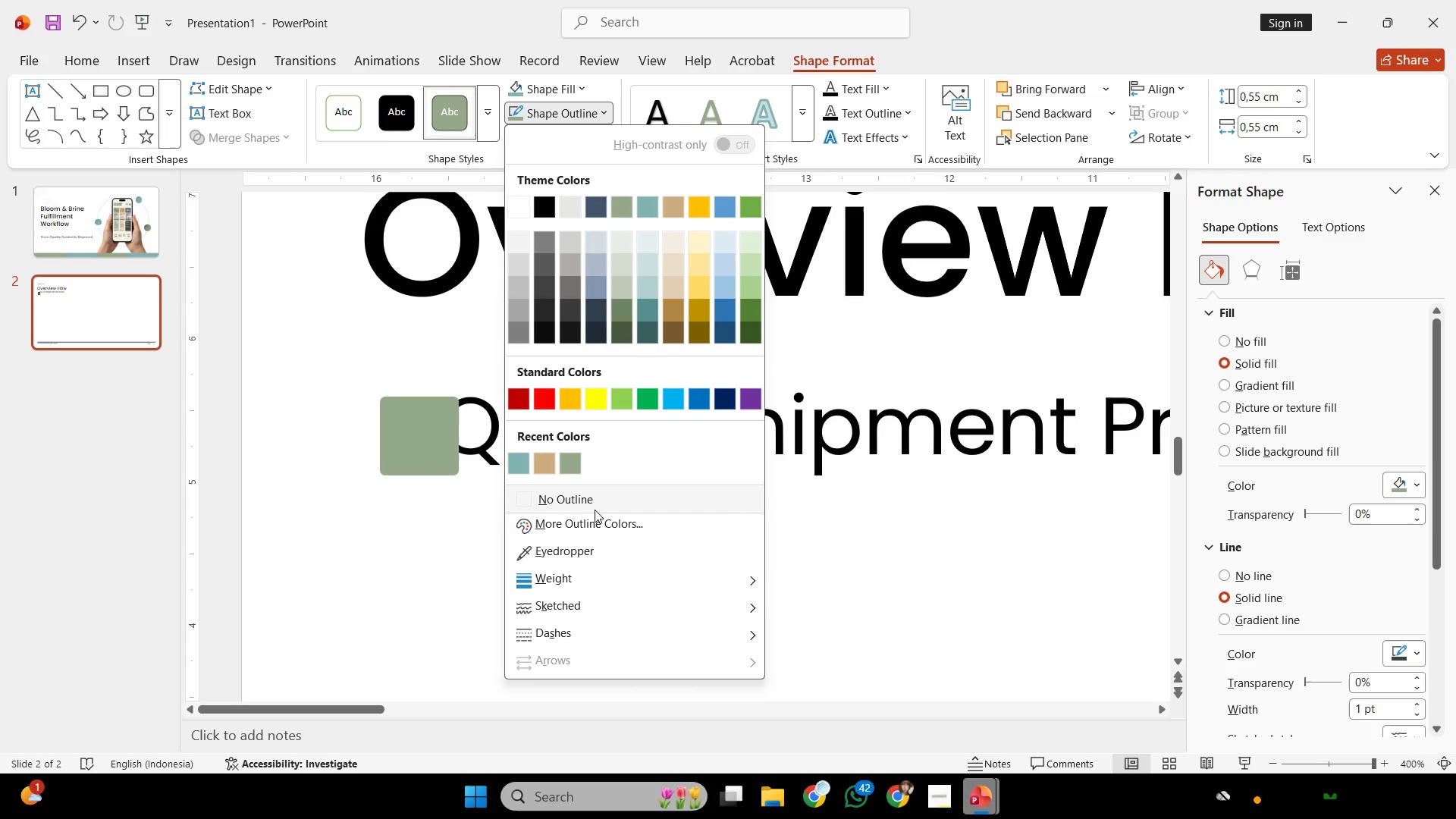 
hold_key(key=ShiftLeft, duration=2.5)
left_click_drag(start_coordinate=[463, 475], to_coordinate=[466, 478])
 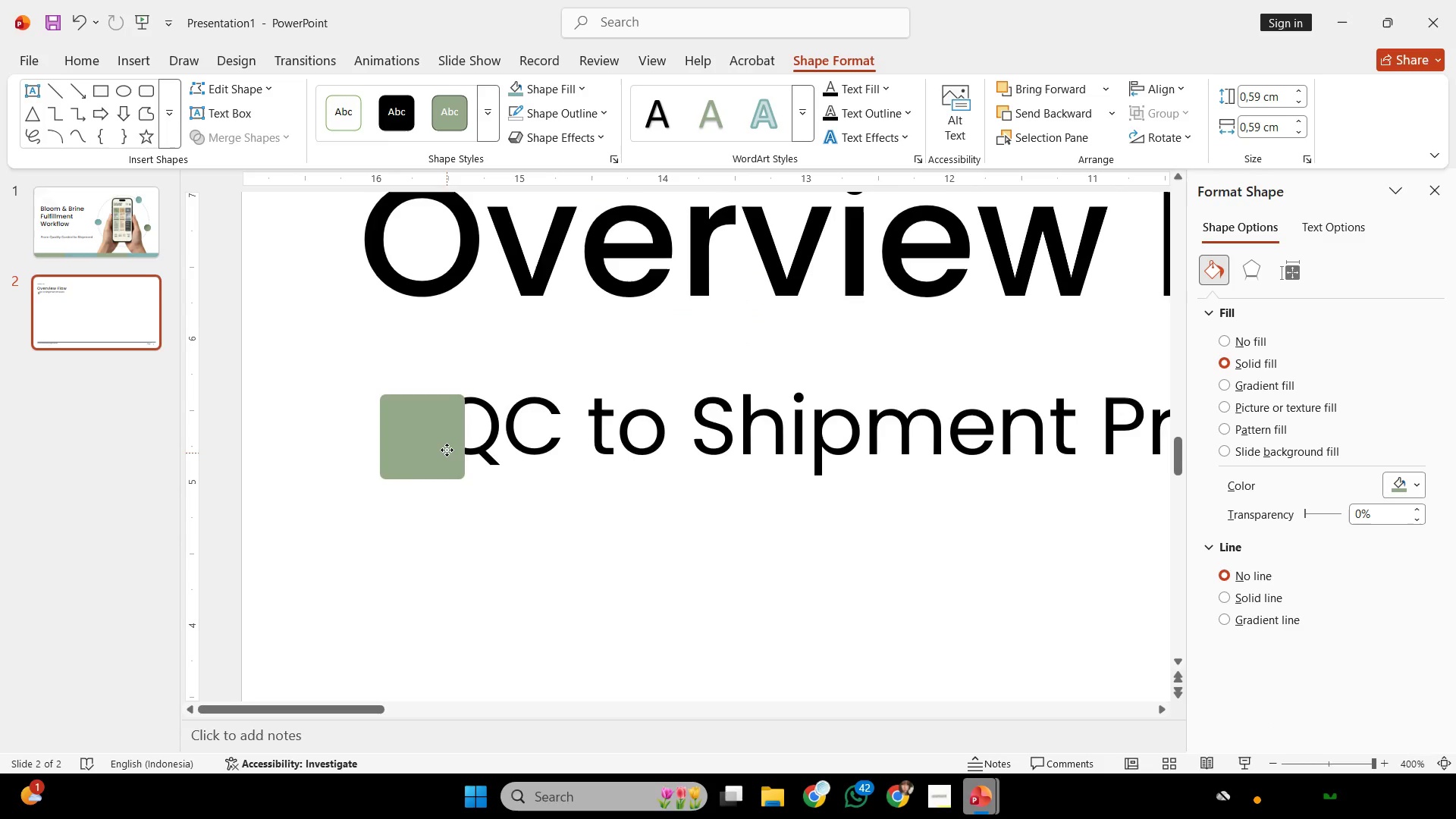 
left_click_drag(start_coordinate=[447, 455], to_coordinate=[446, 445])
 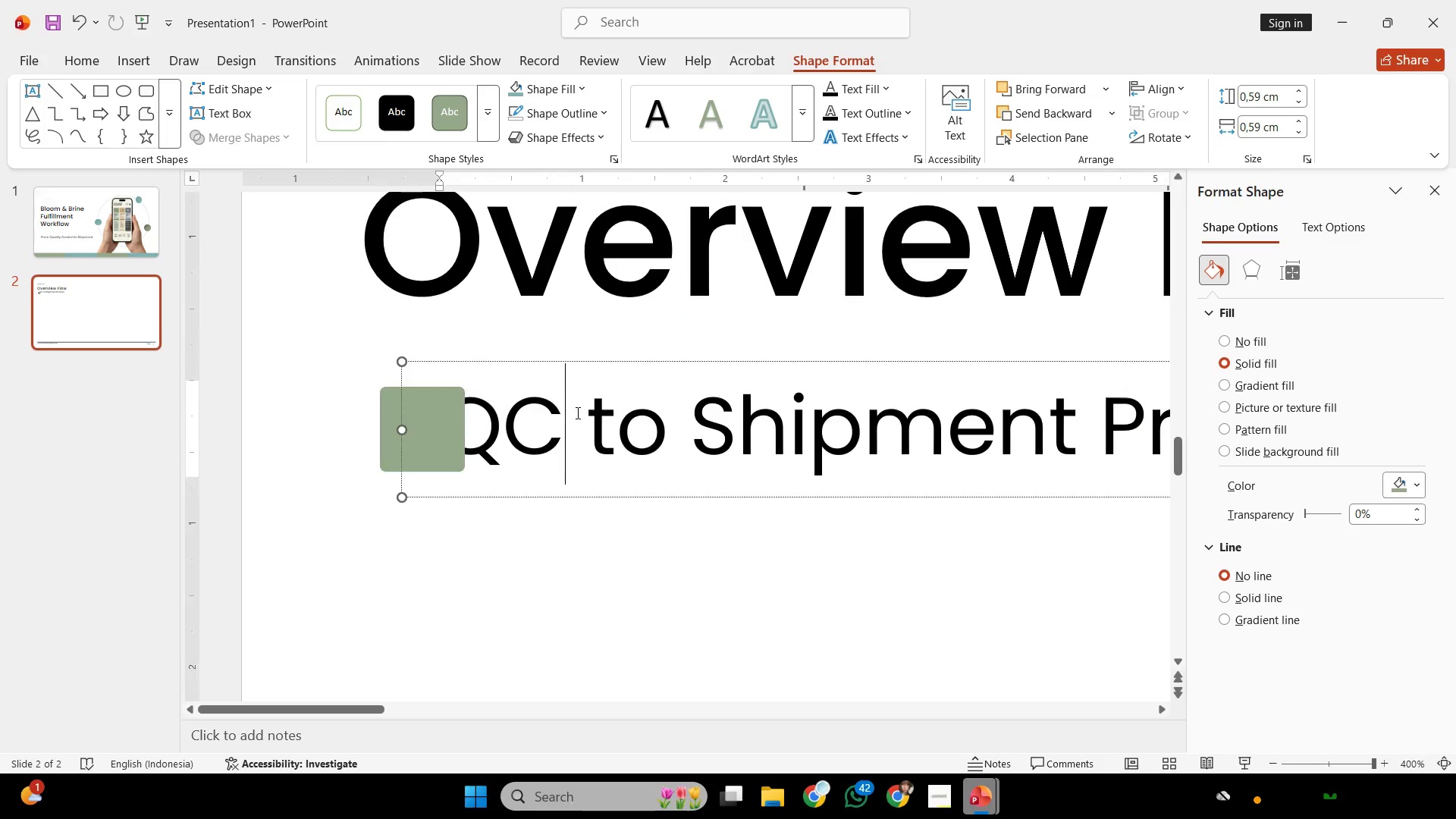 
hold_key(key=ShiftLeft, duration=2.09)
left_click_drag(start_coordinate=[560, 363], to_coordinate=[652, 386])
 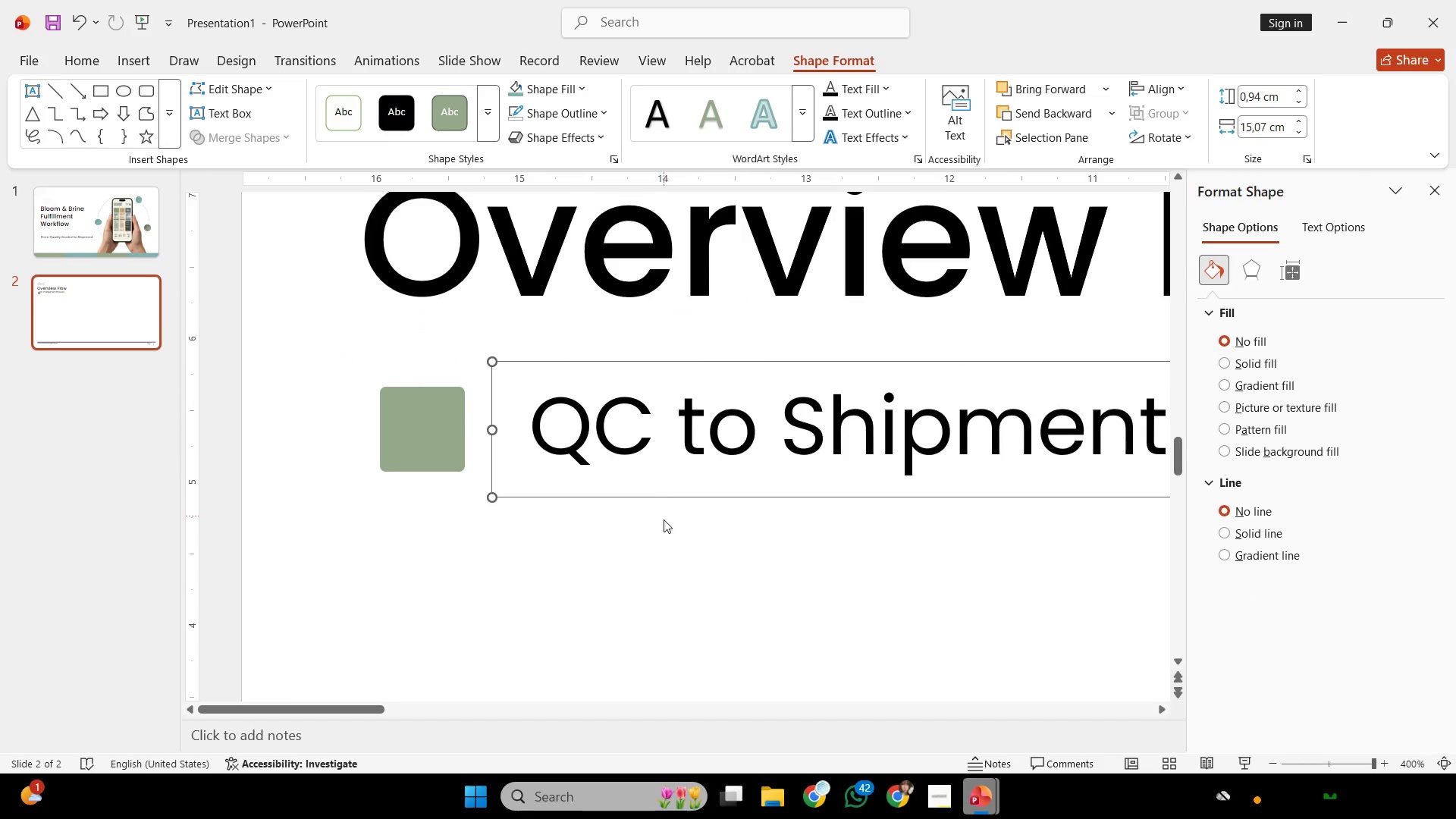 
left_click([664, 519])
 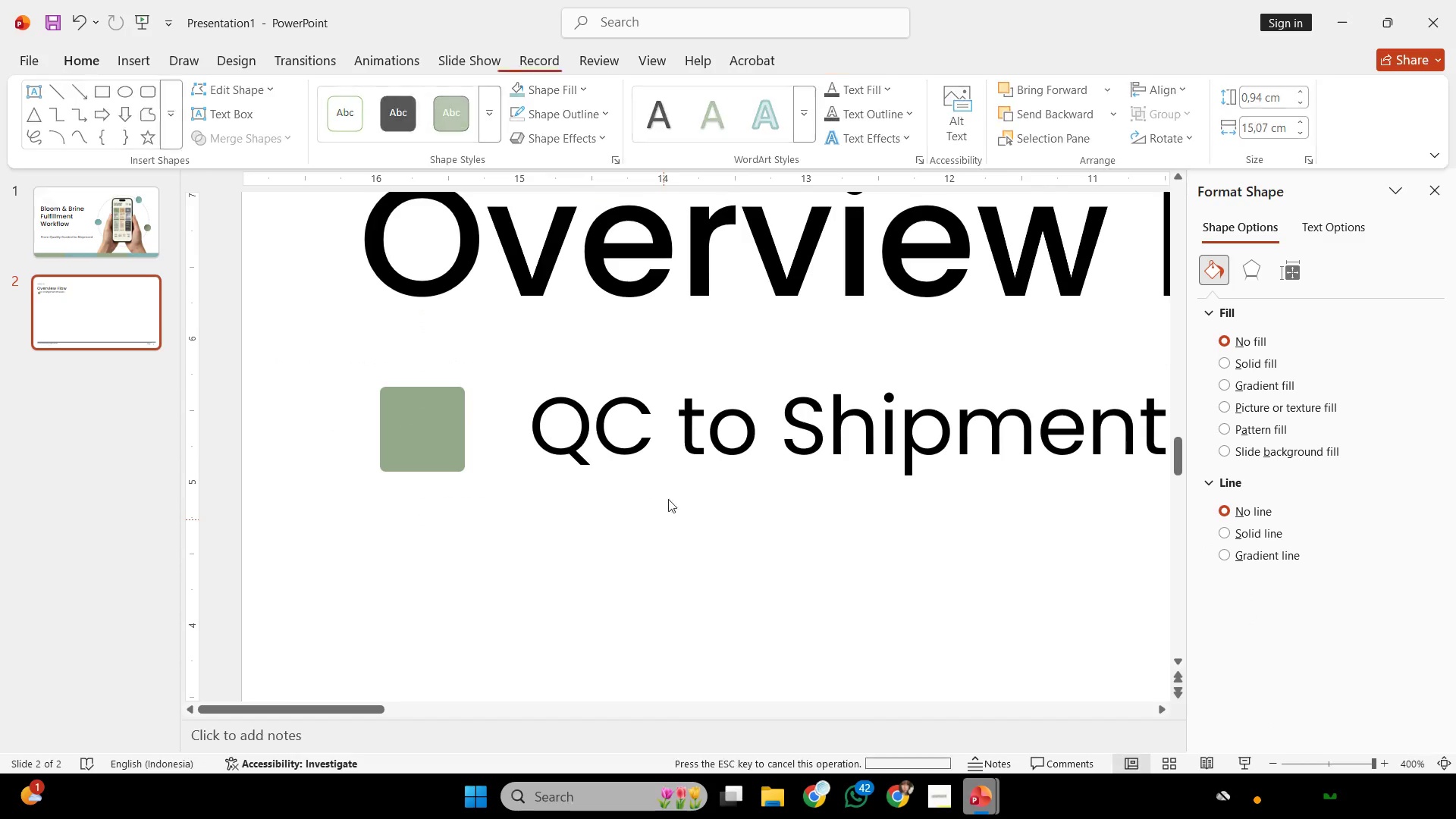 
hold_key(key=ControlLeft, duration=0.88)
scroll: coordinate [684, 468], scroll_direction: down, amount: 4.0
 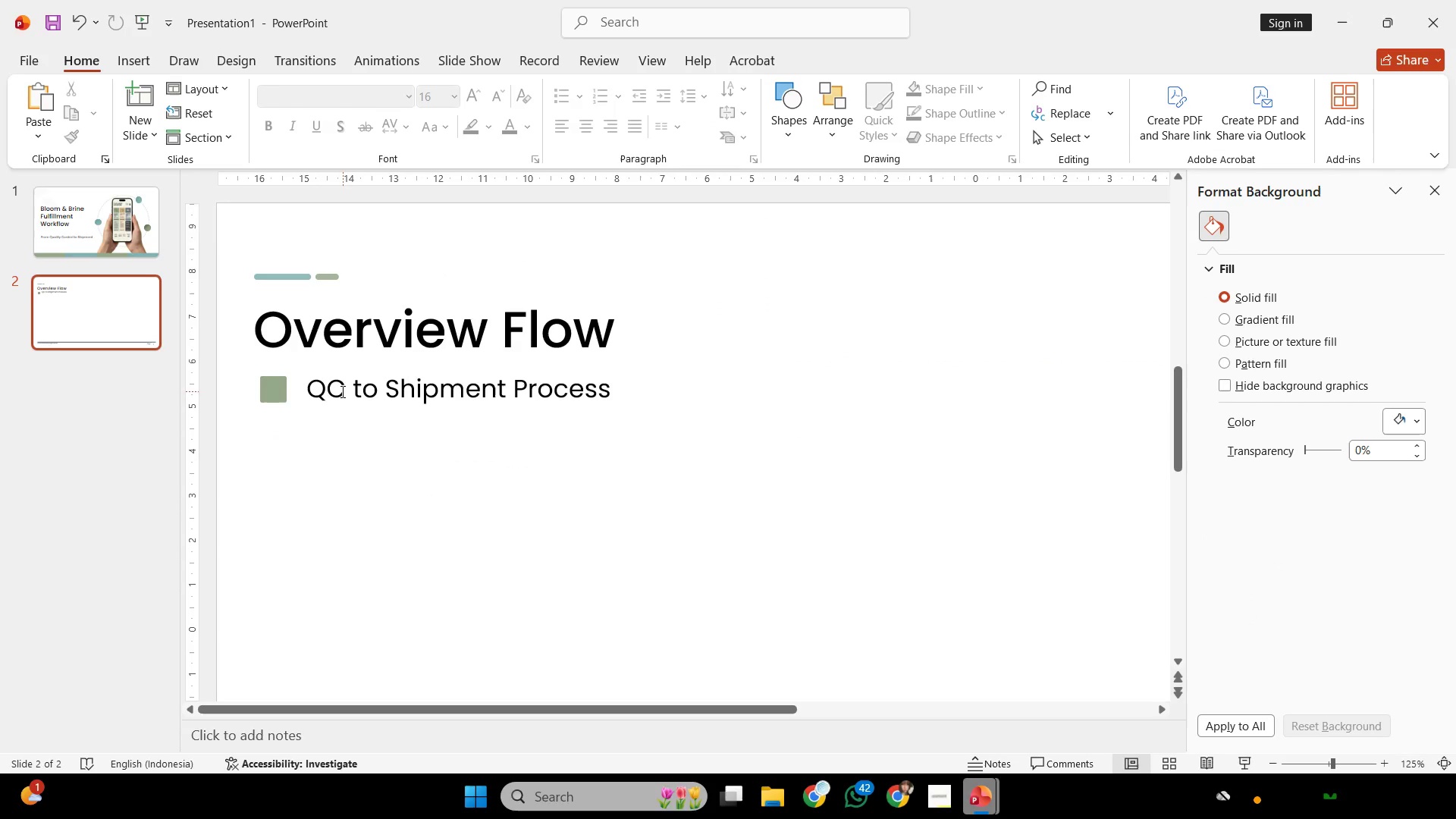 
key(Control+ControlLeft)
 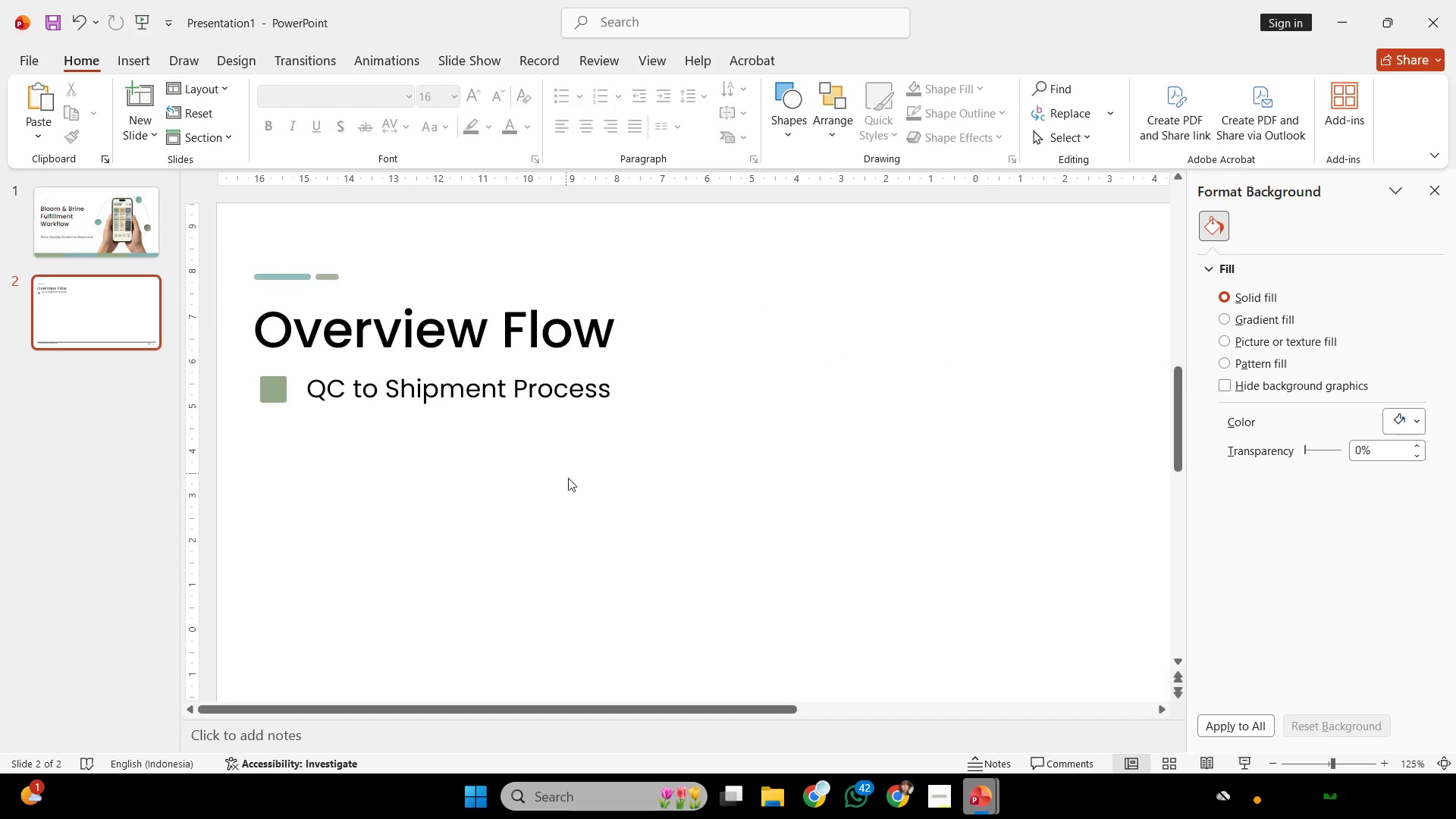 
scroll: coordinate [571, 484], scroll_direction: down, amount: 1.0
 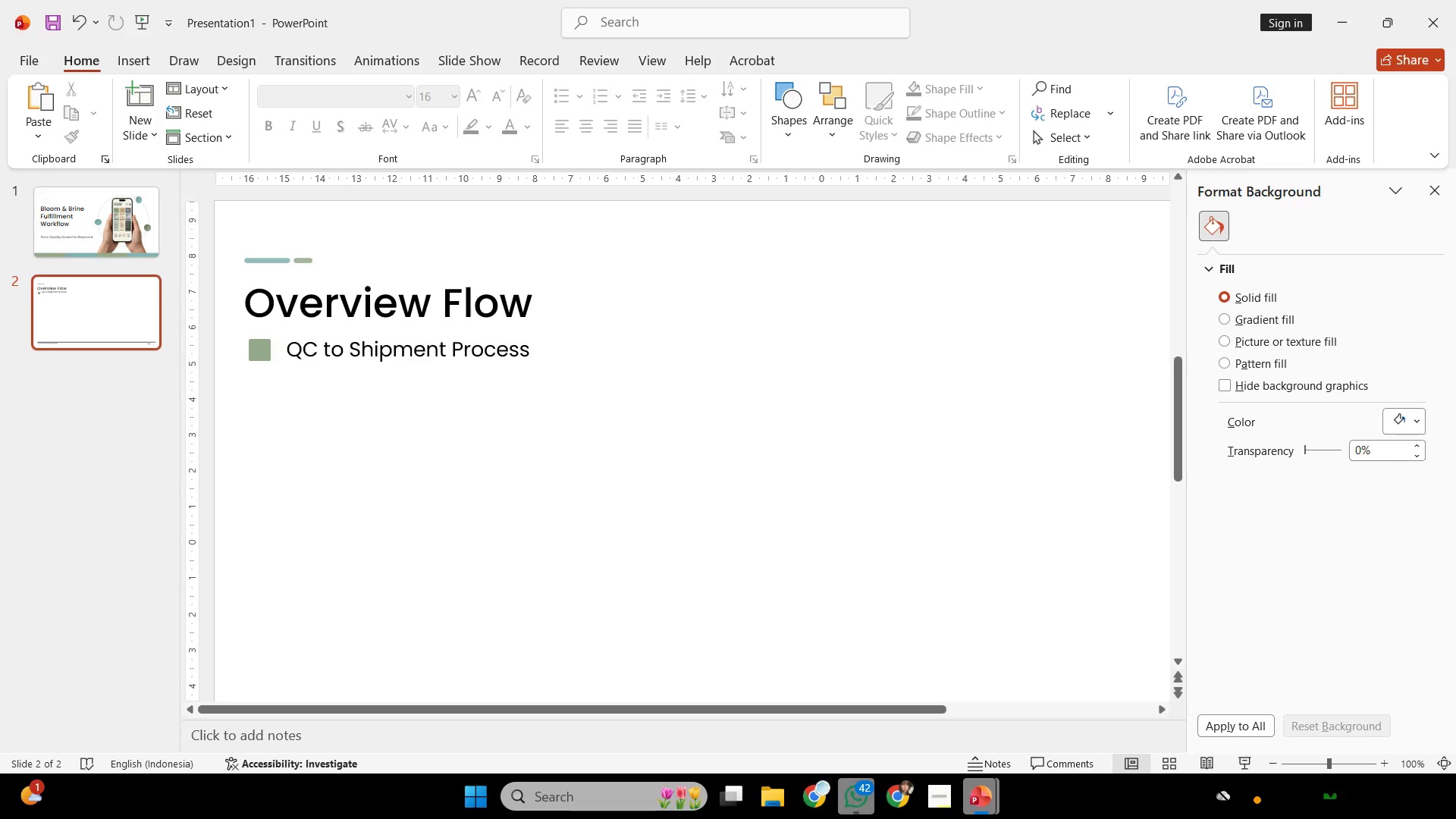 
left_click([809, 795])
 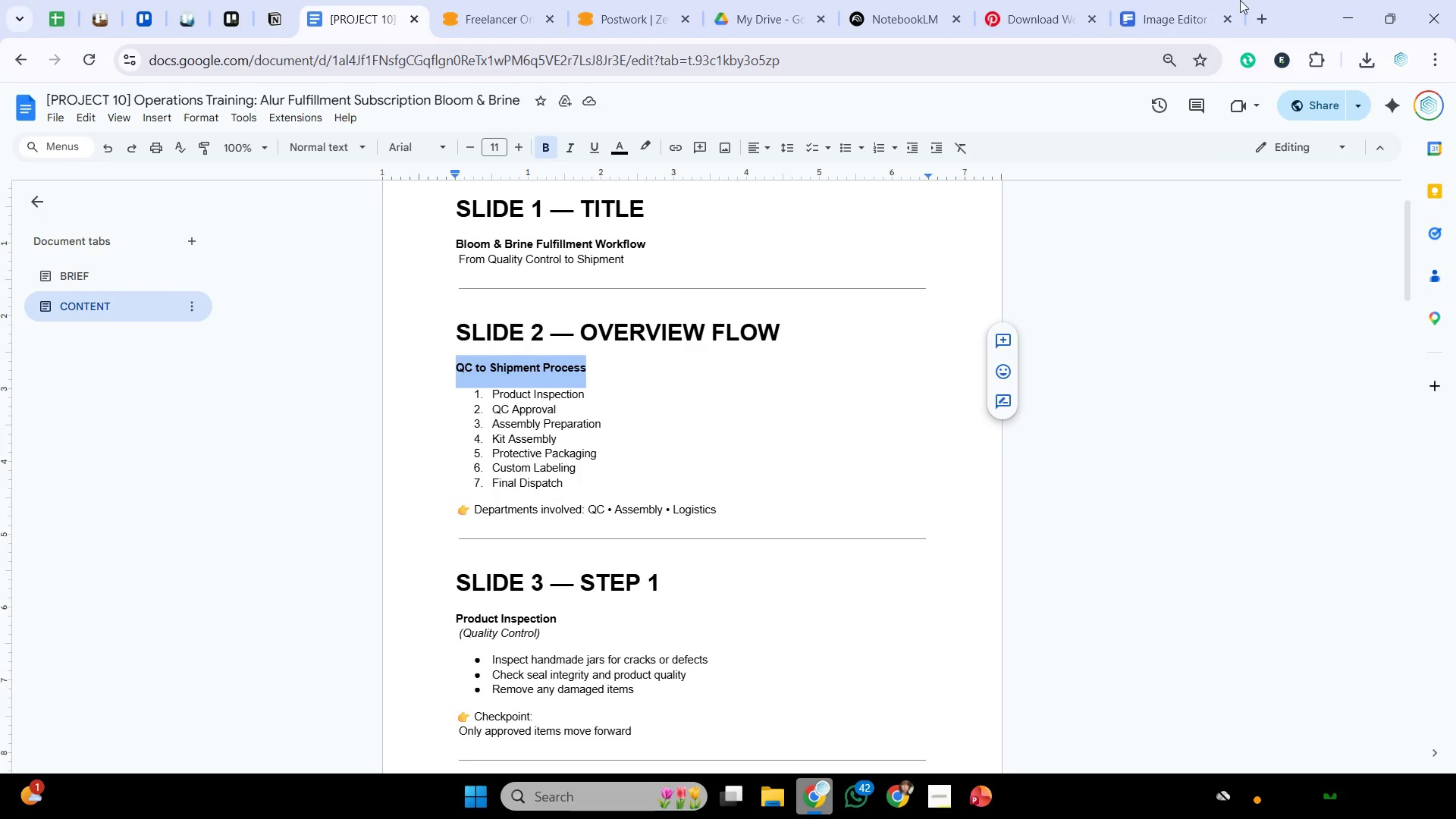 
left_click([1214, 0])
 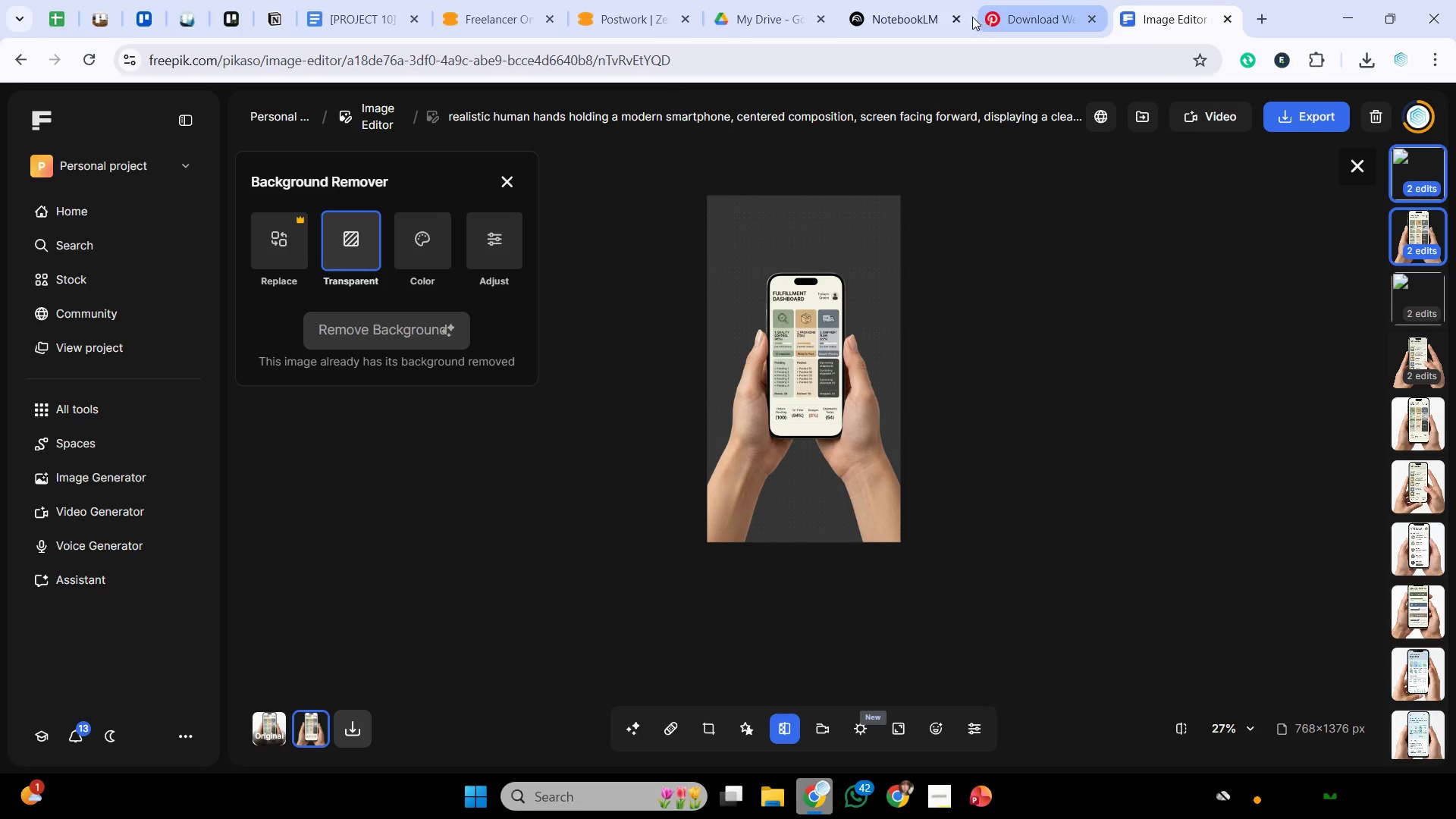 
left_click([949, 18])
 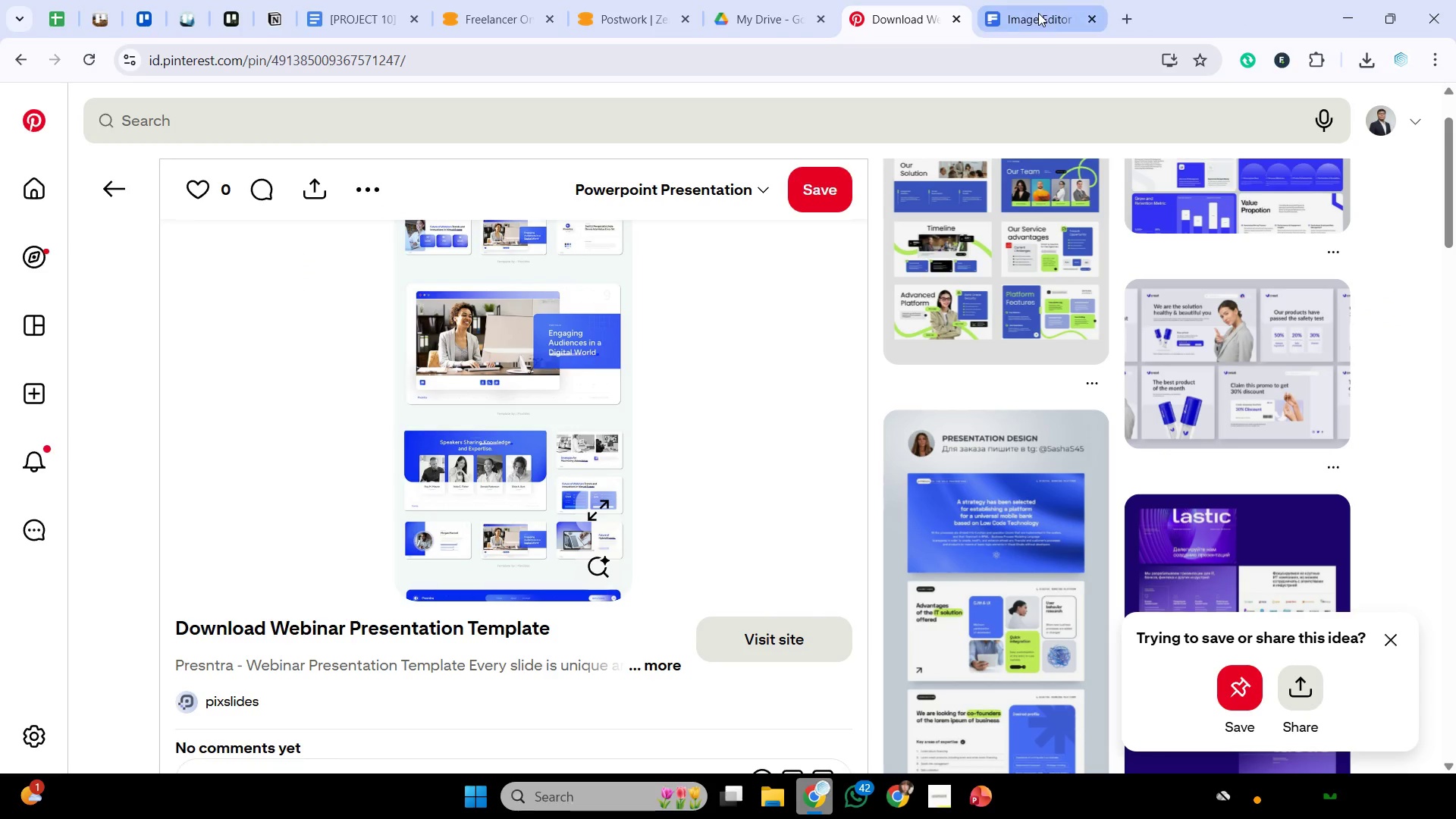 
left_click([1040, 0])
 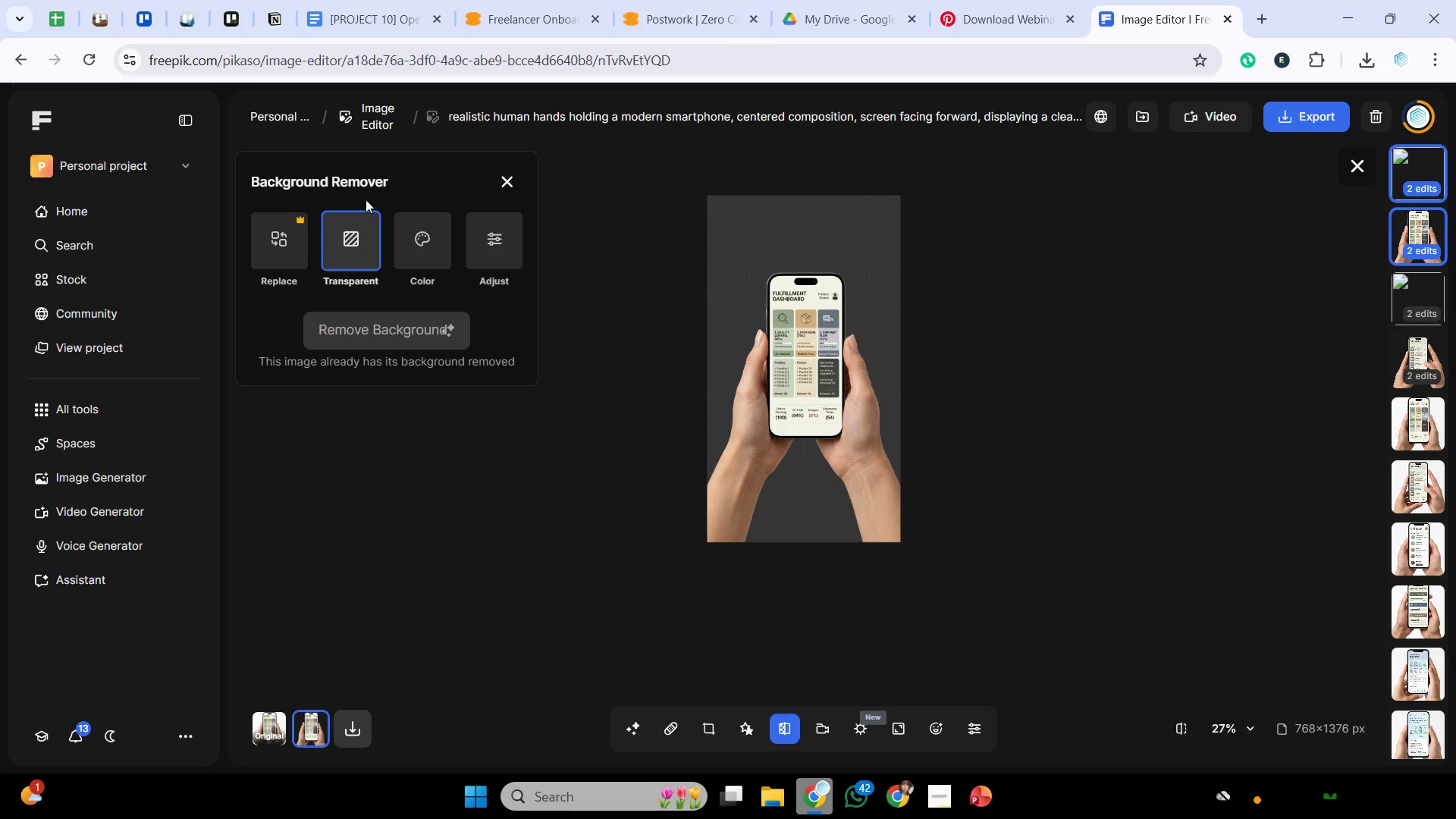 
left_click([113, 228])
 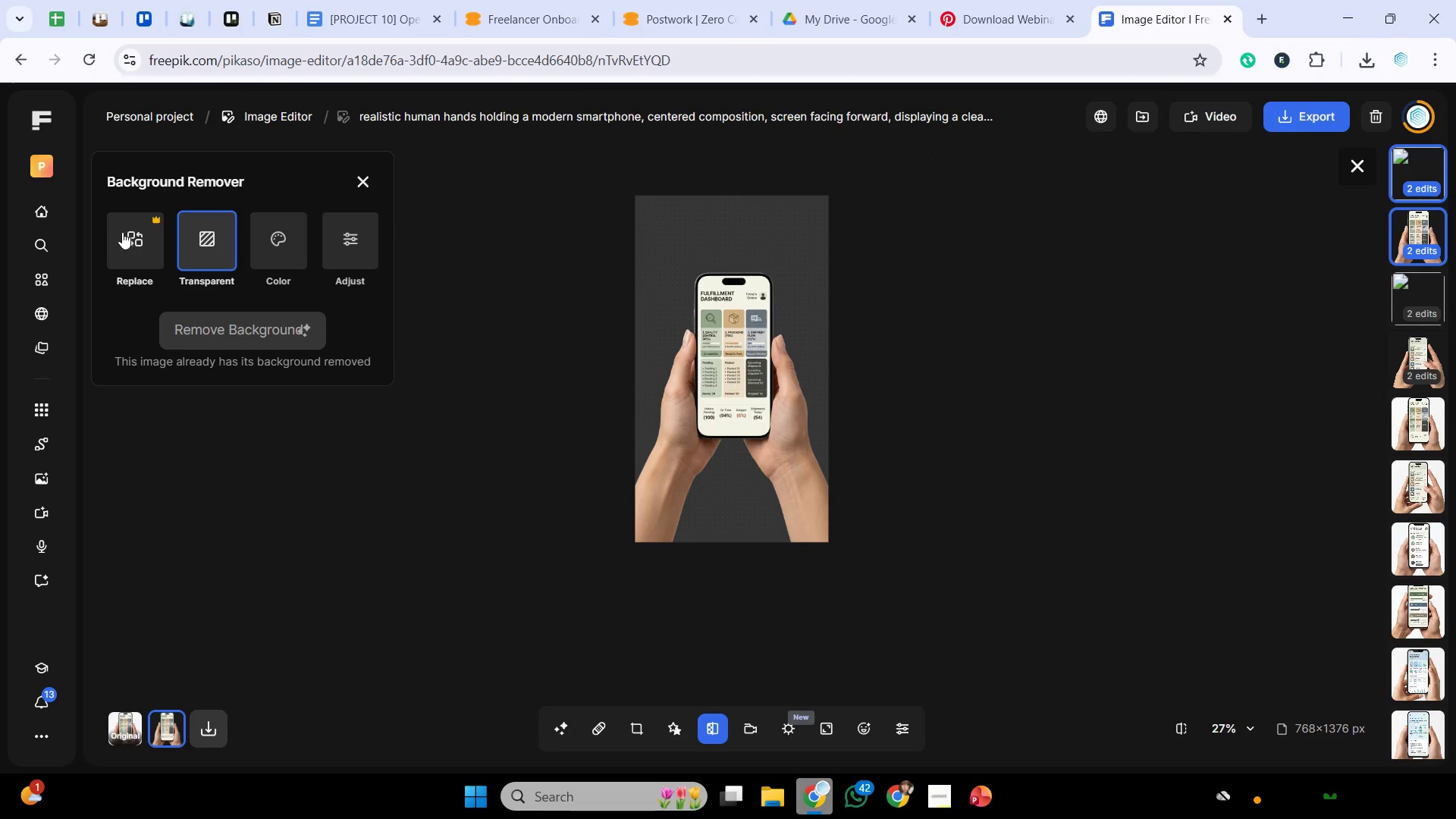 
left_click([53, 215])
 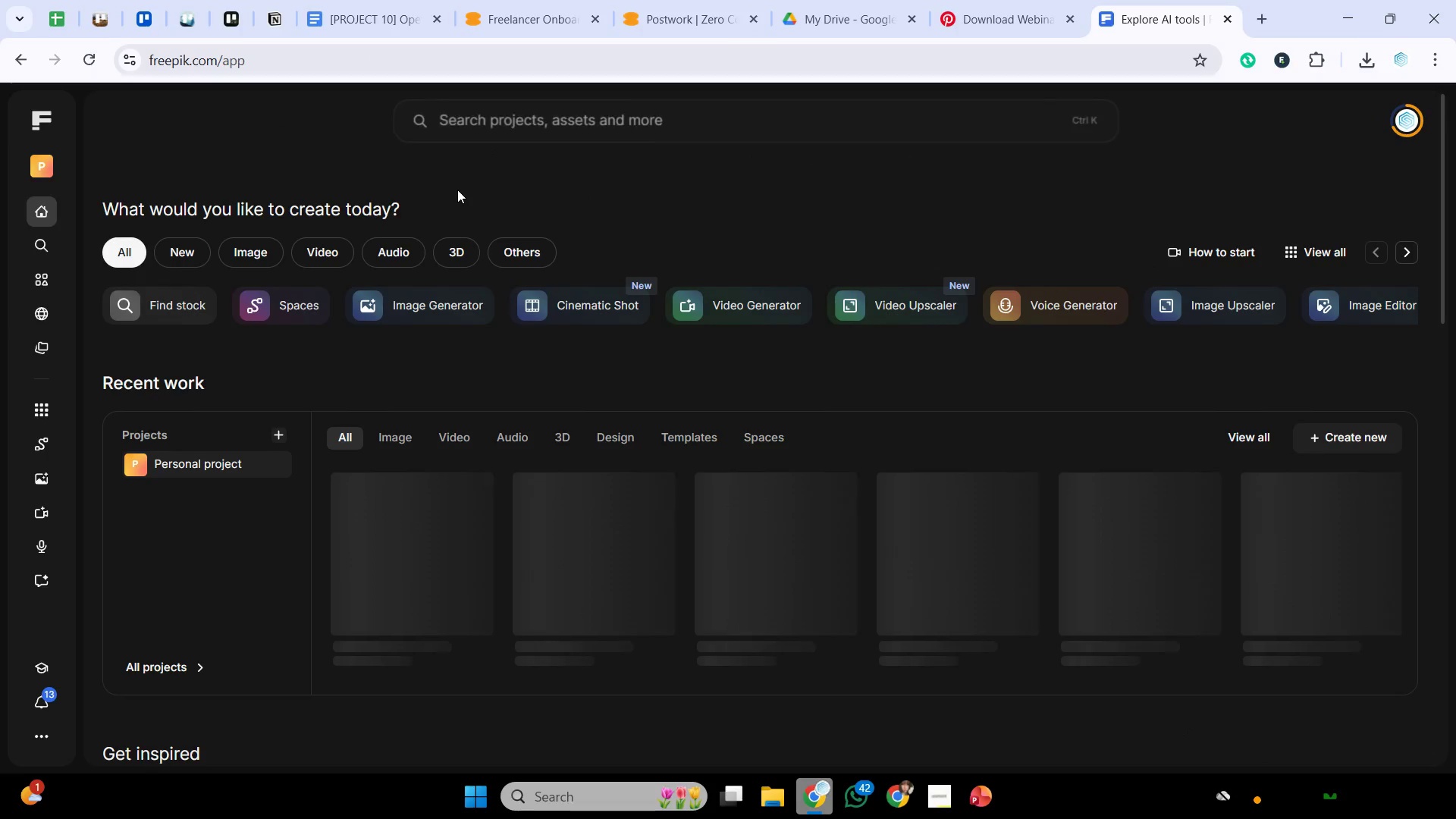 
left_click([485, 125])
 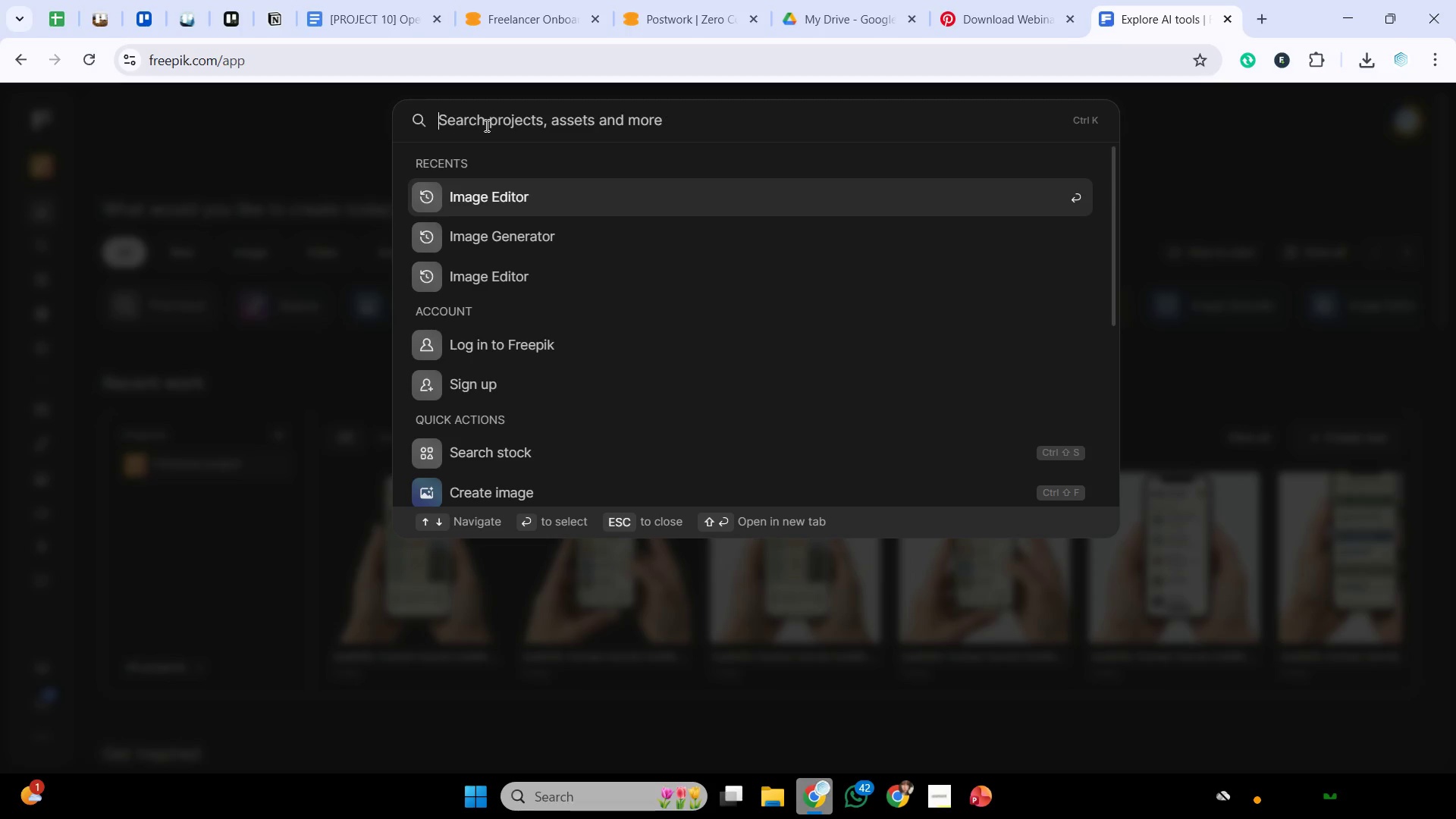 
type(arrows)
 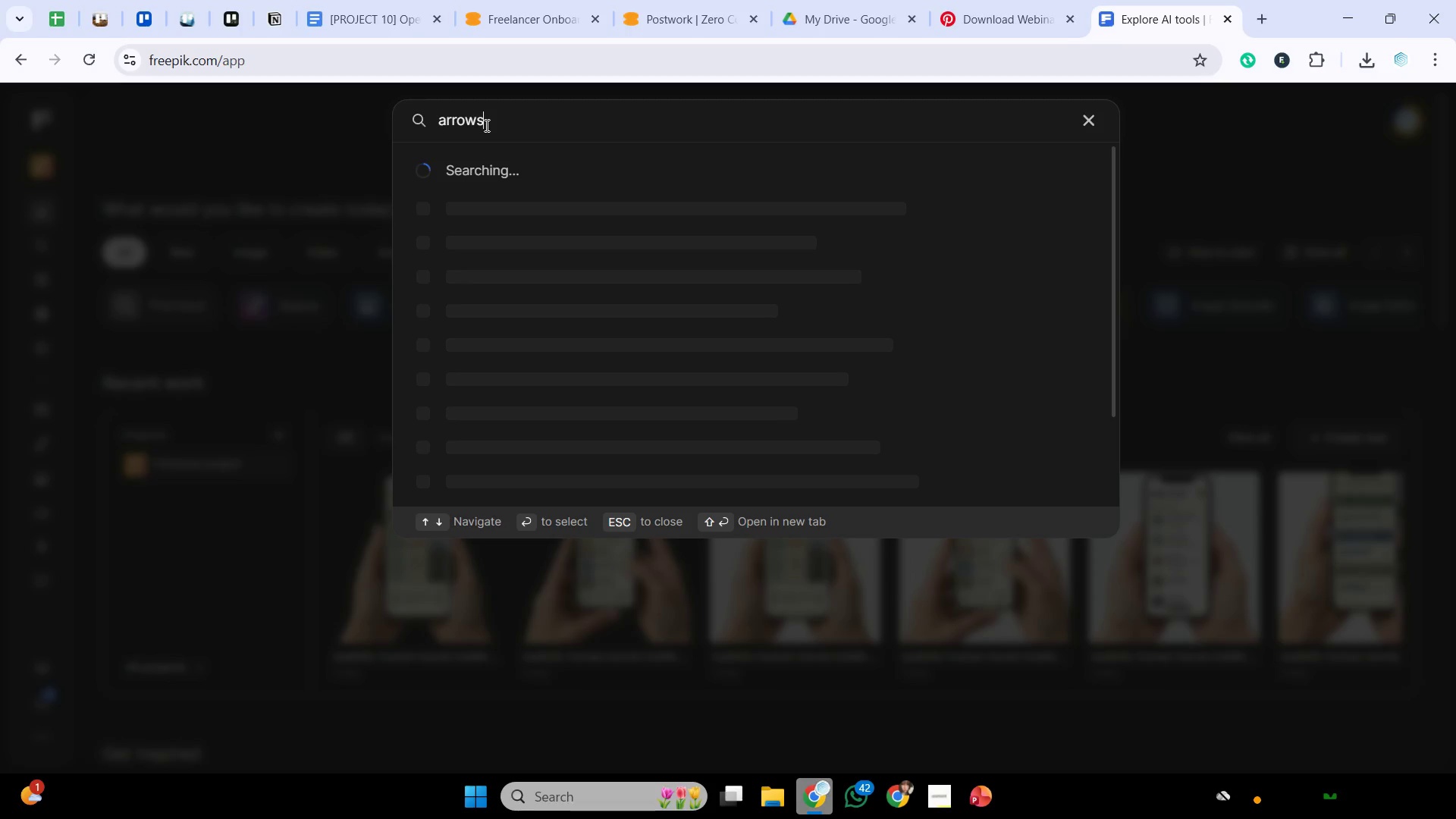 
key(Enter)
 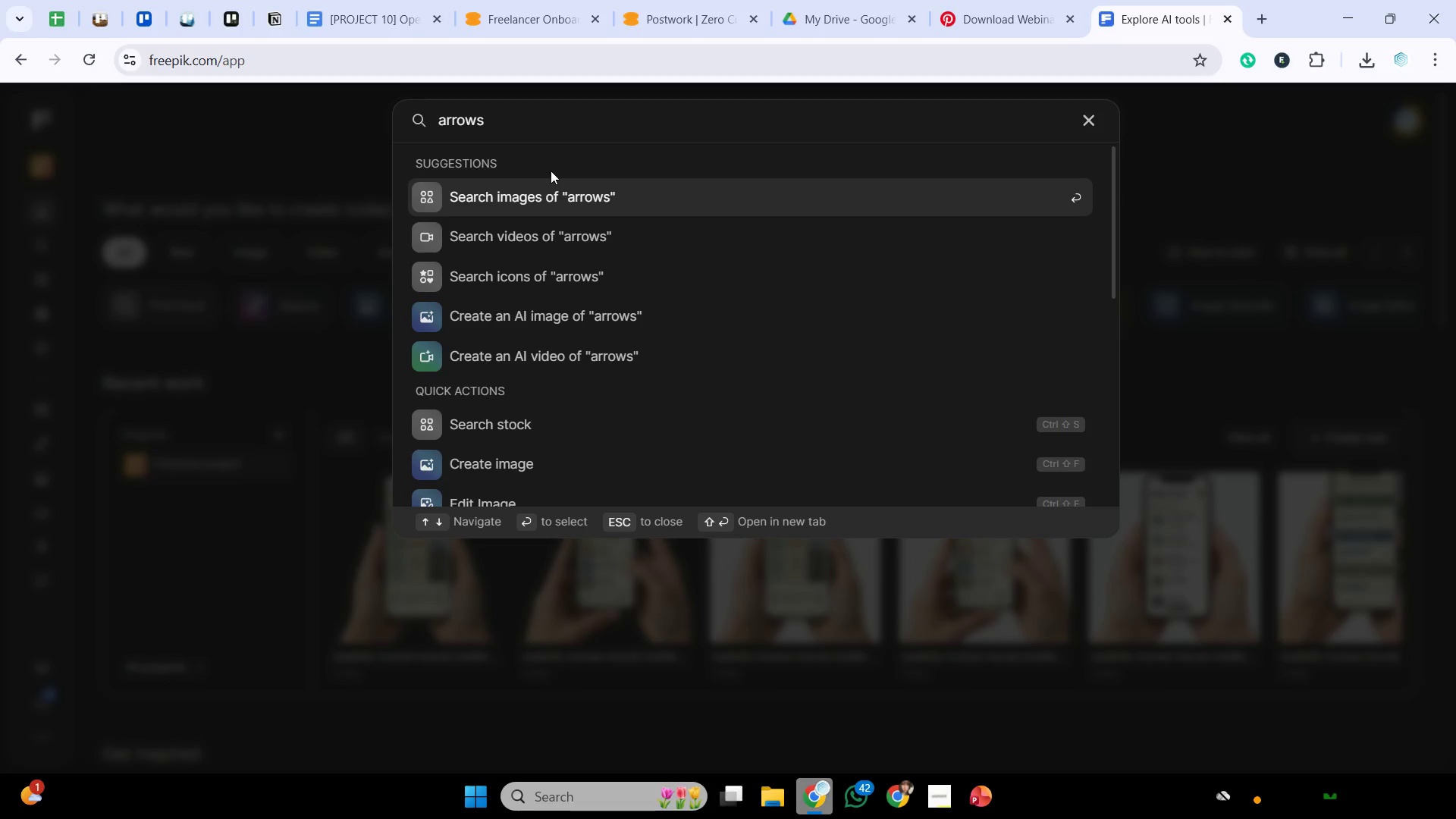 
wait(8.77)
 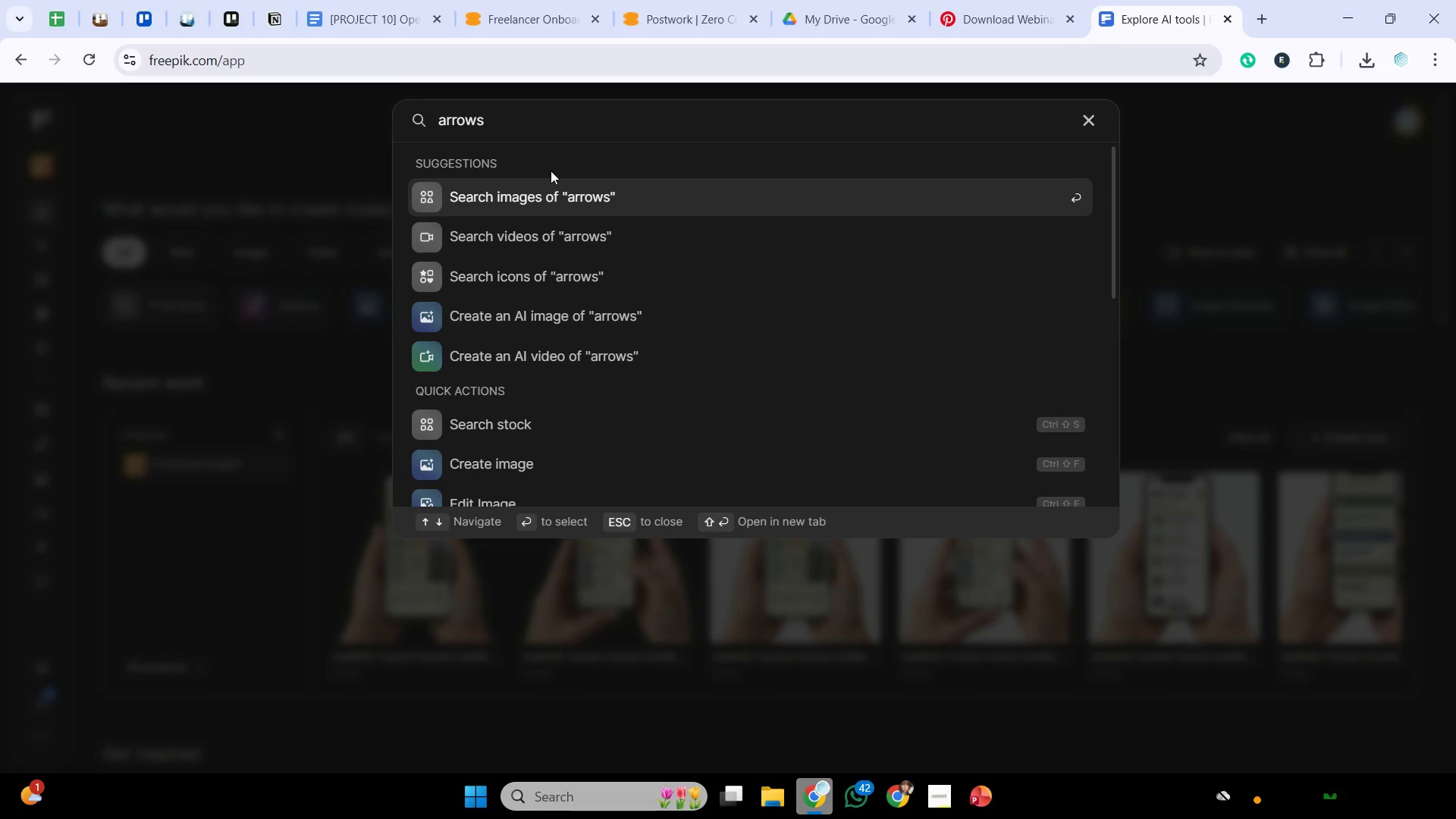 
left_click([49, 368])
 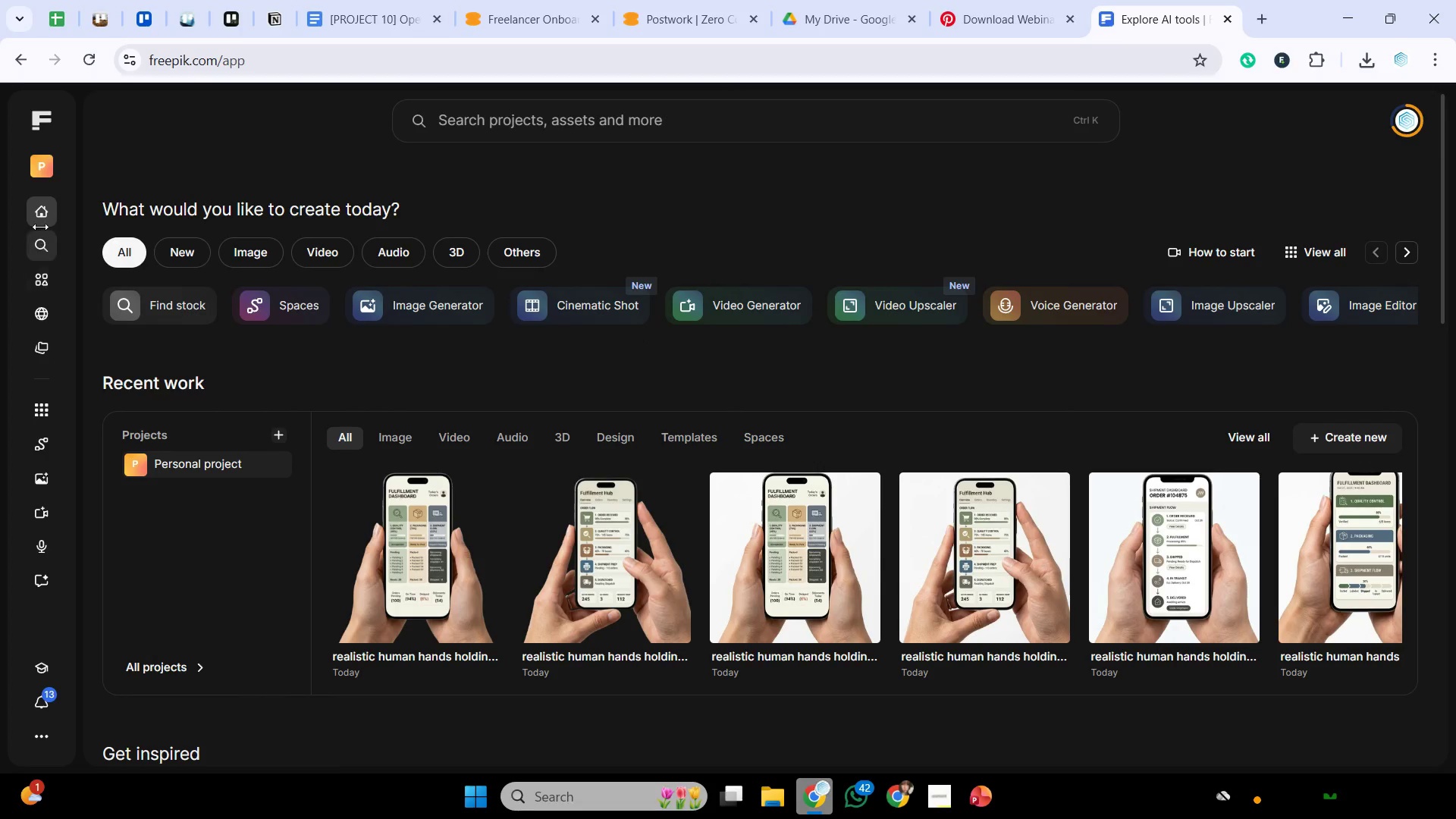 
left_click([36, 219])
 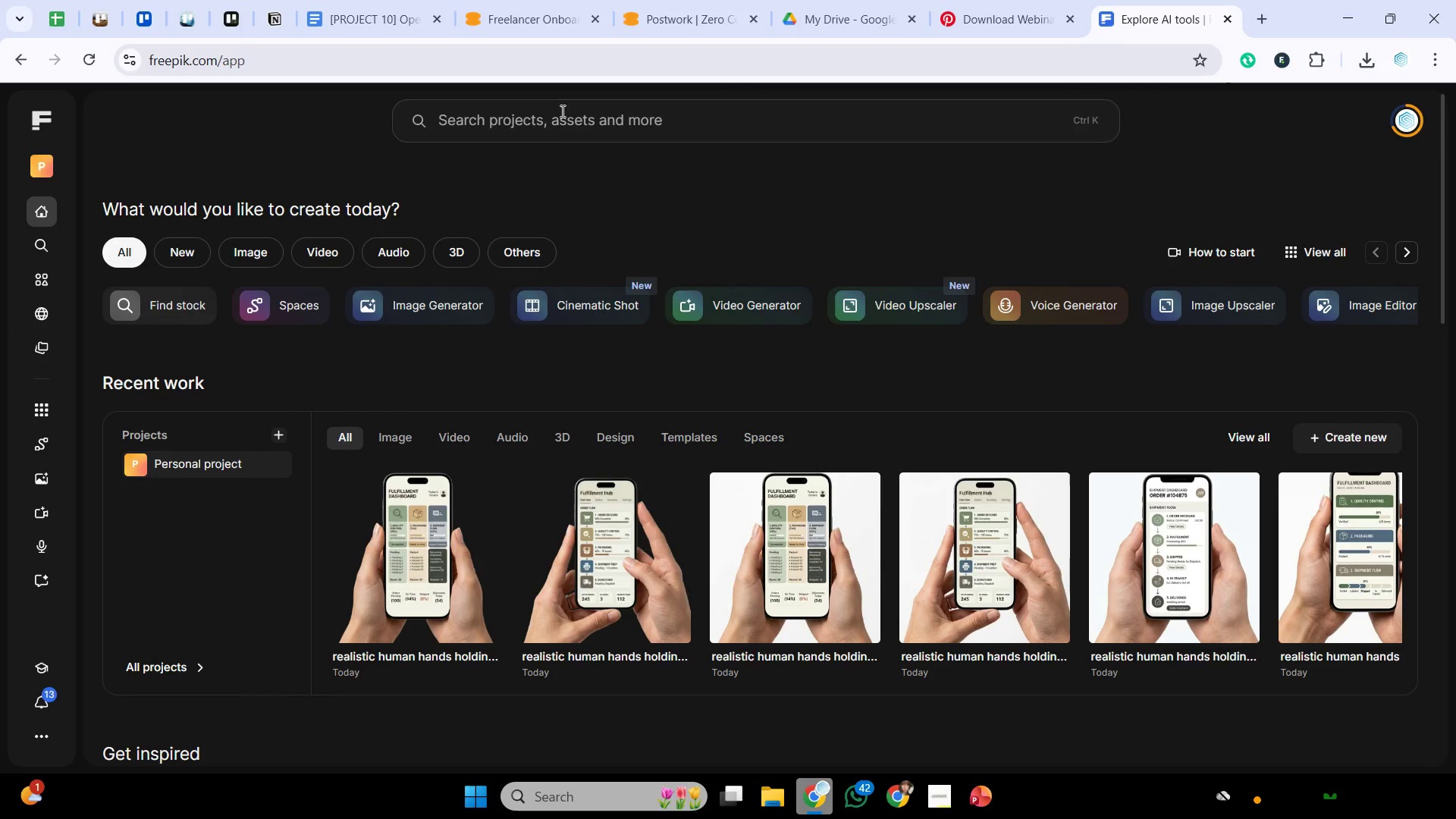 
left_click([554, 139])
 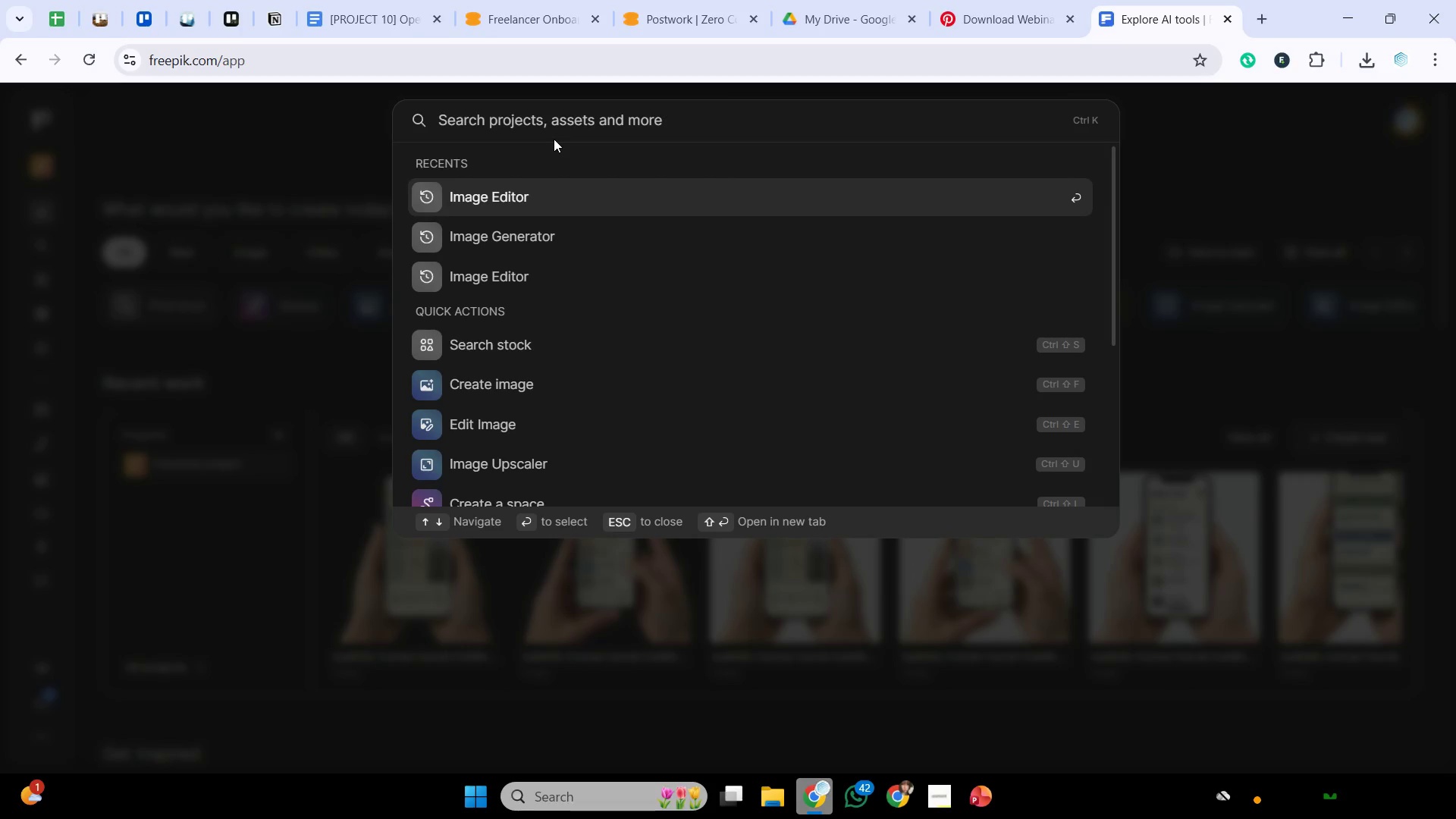 
type(arrows)
 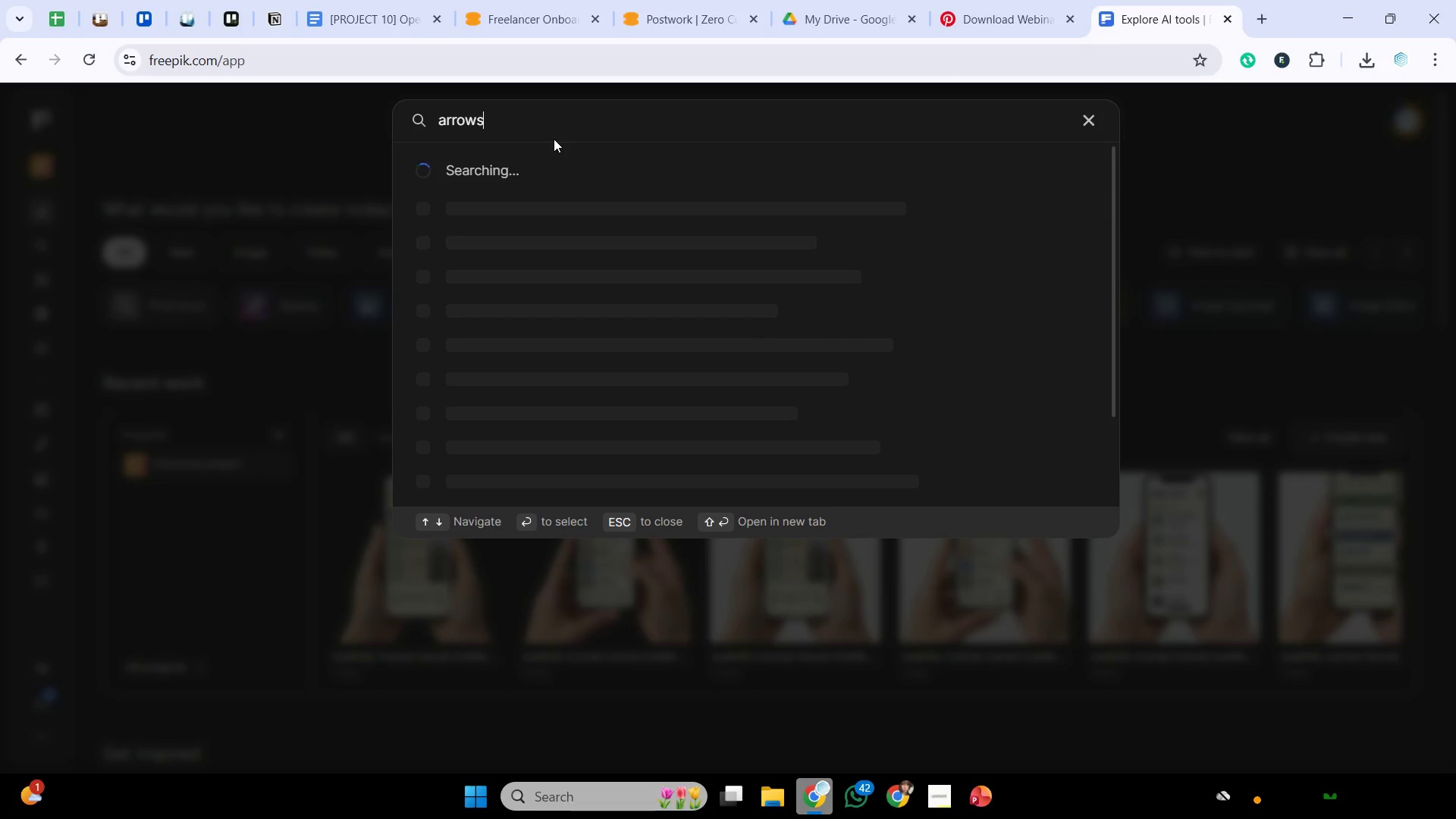 
key(Enter)
 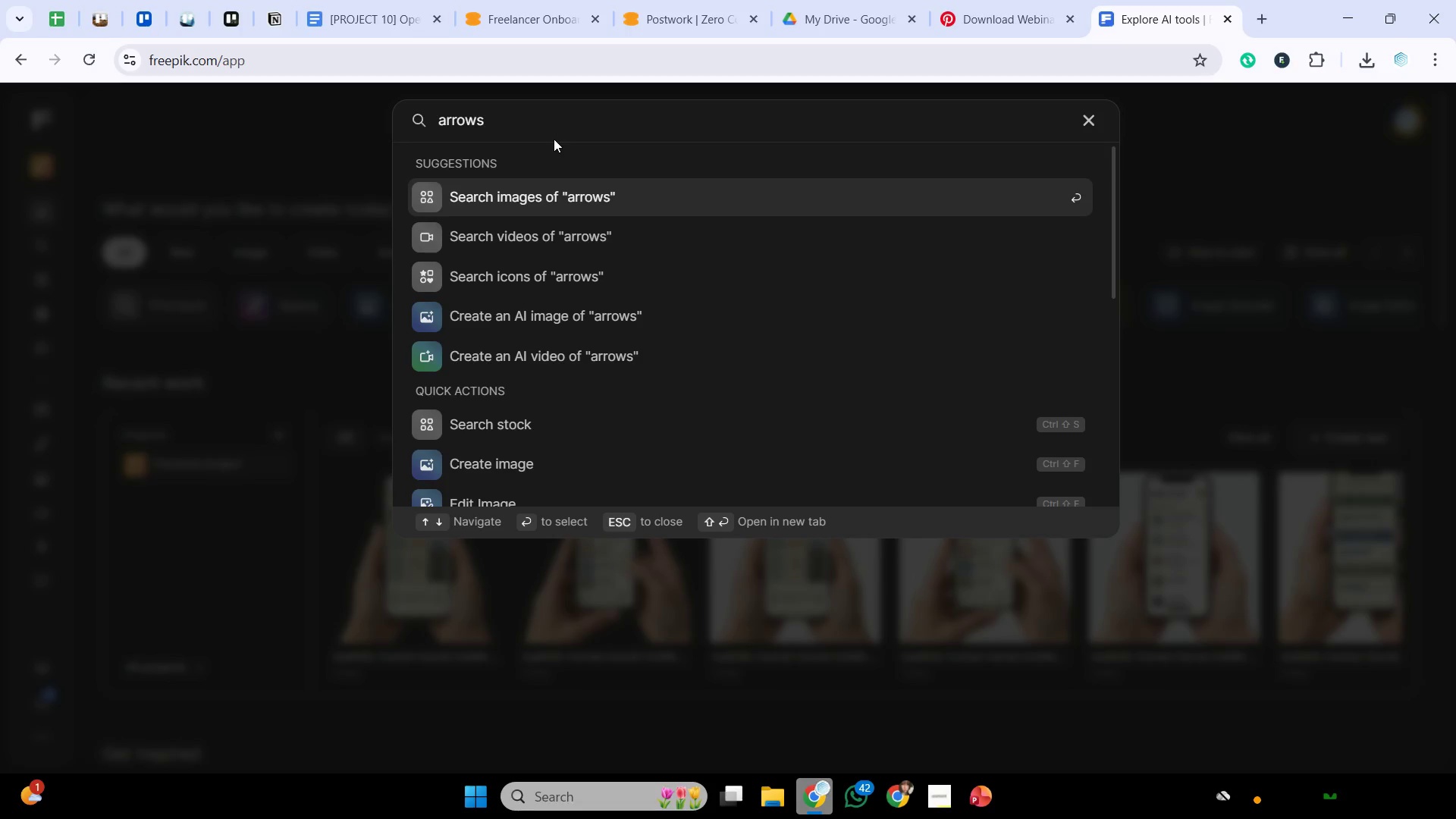 
wait(37.19)
 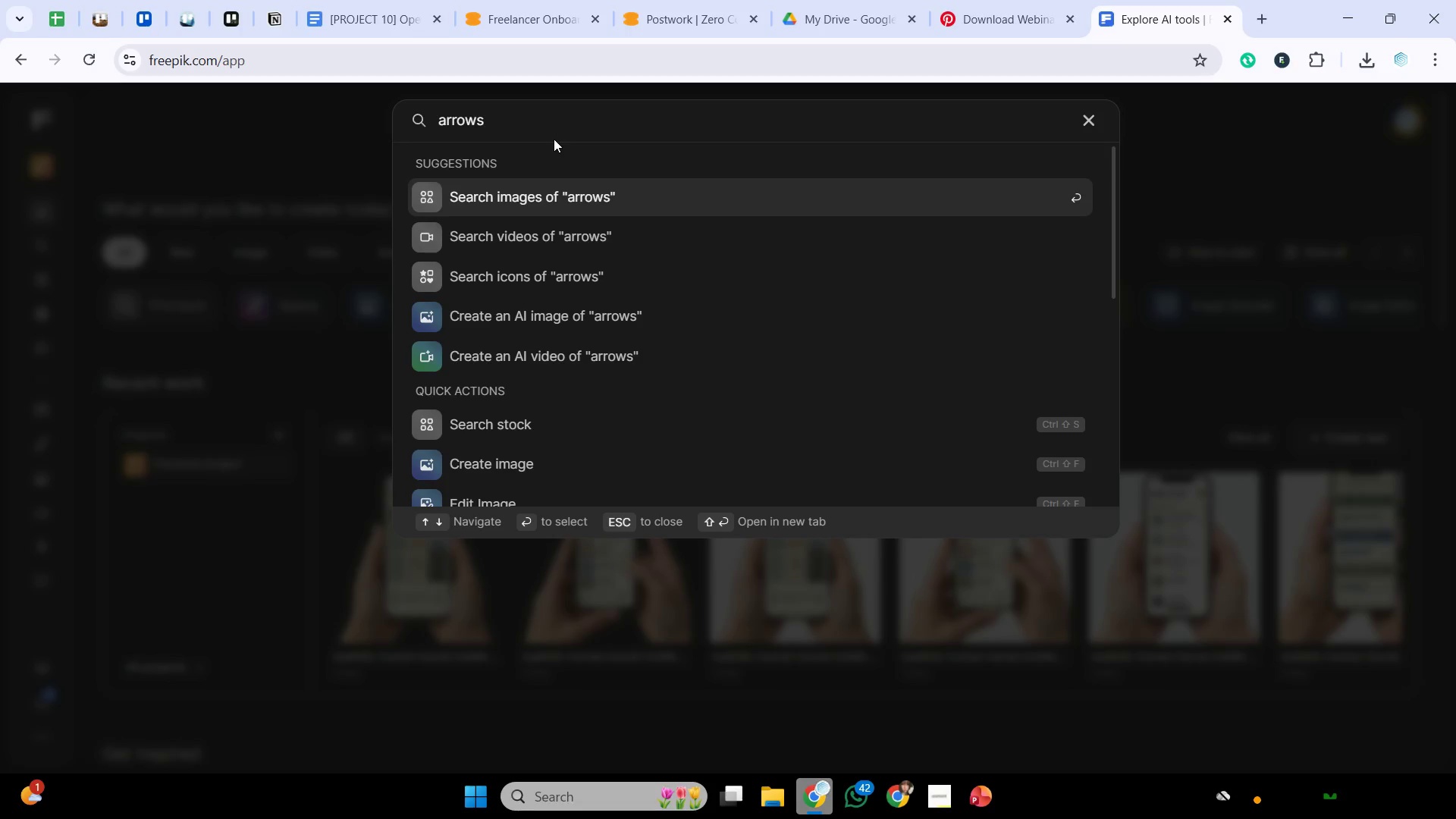 
left_click([1248, 323])
 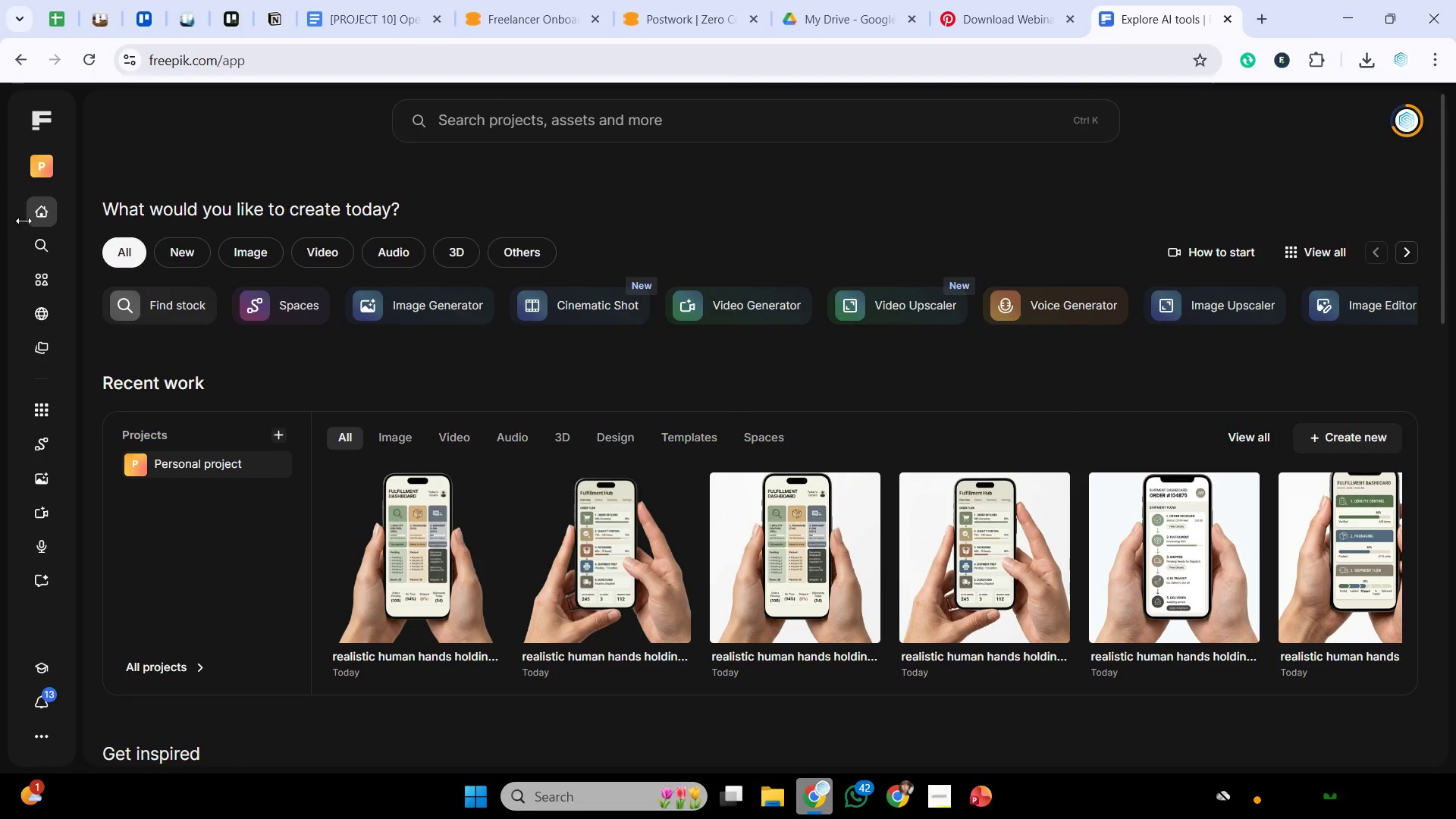 
left_click([42, 240])
 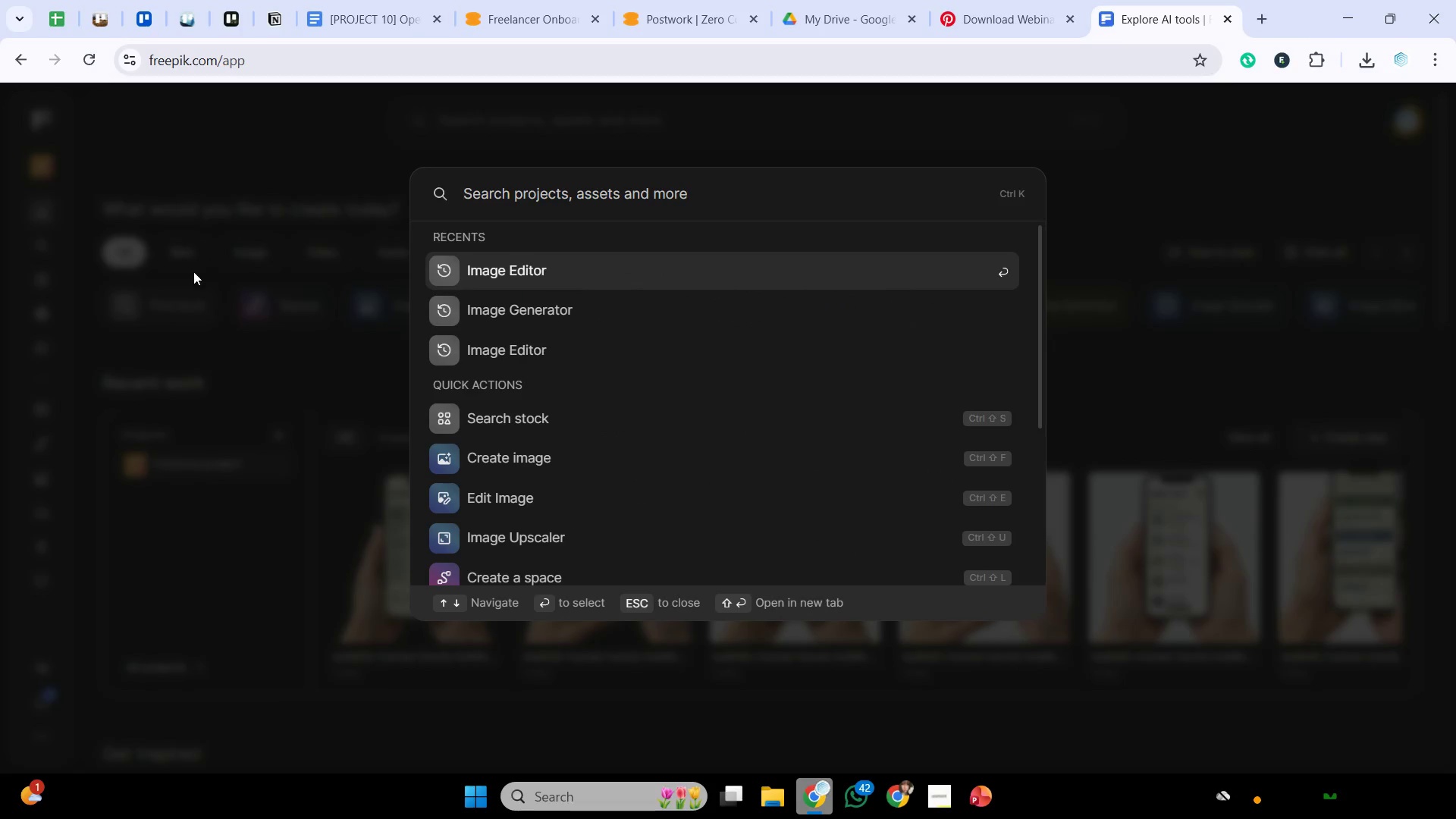 
left_click([203, 312])
 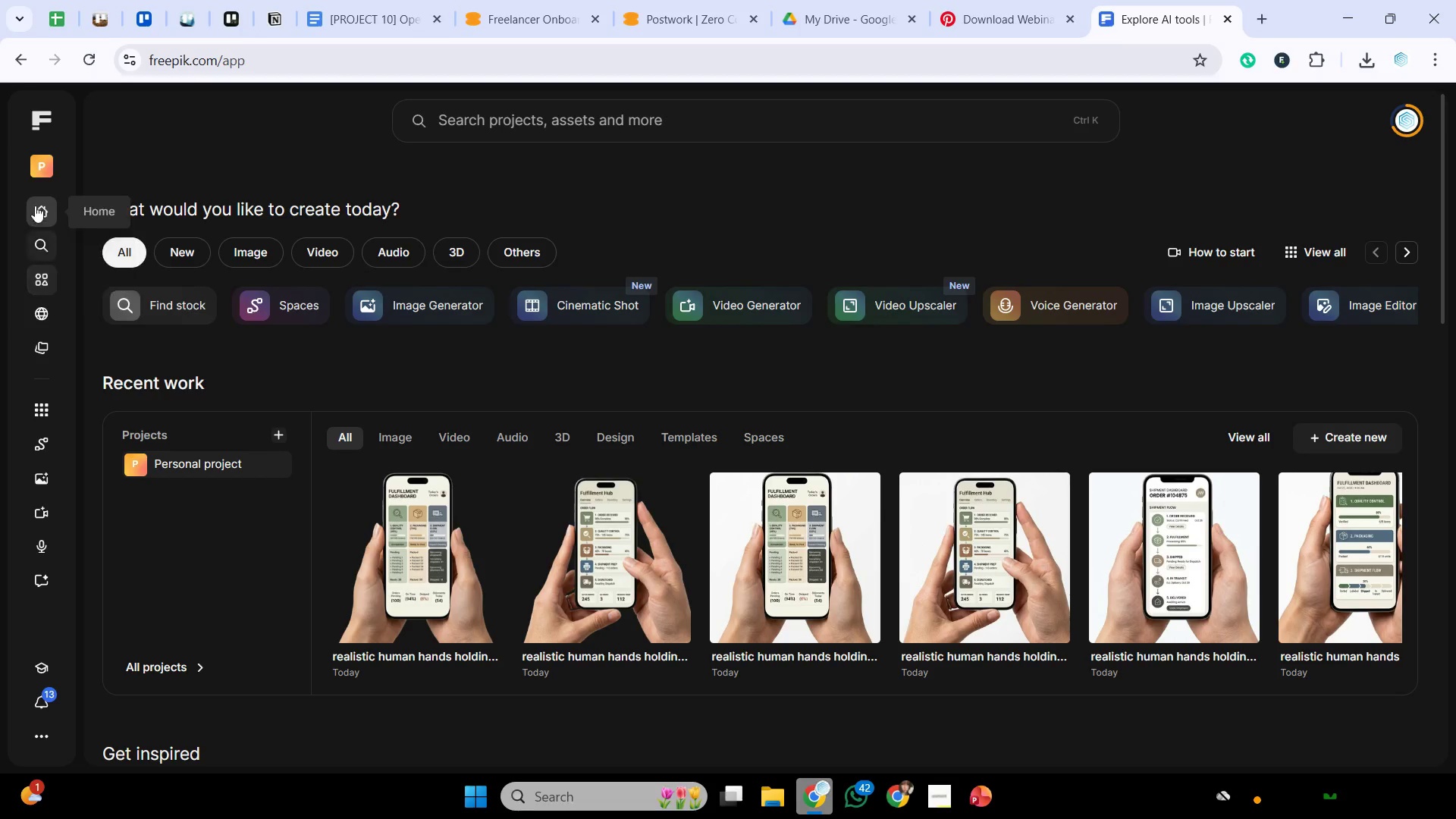 
left_click([51, 110])
 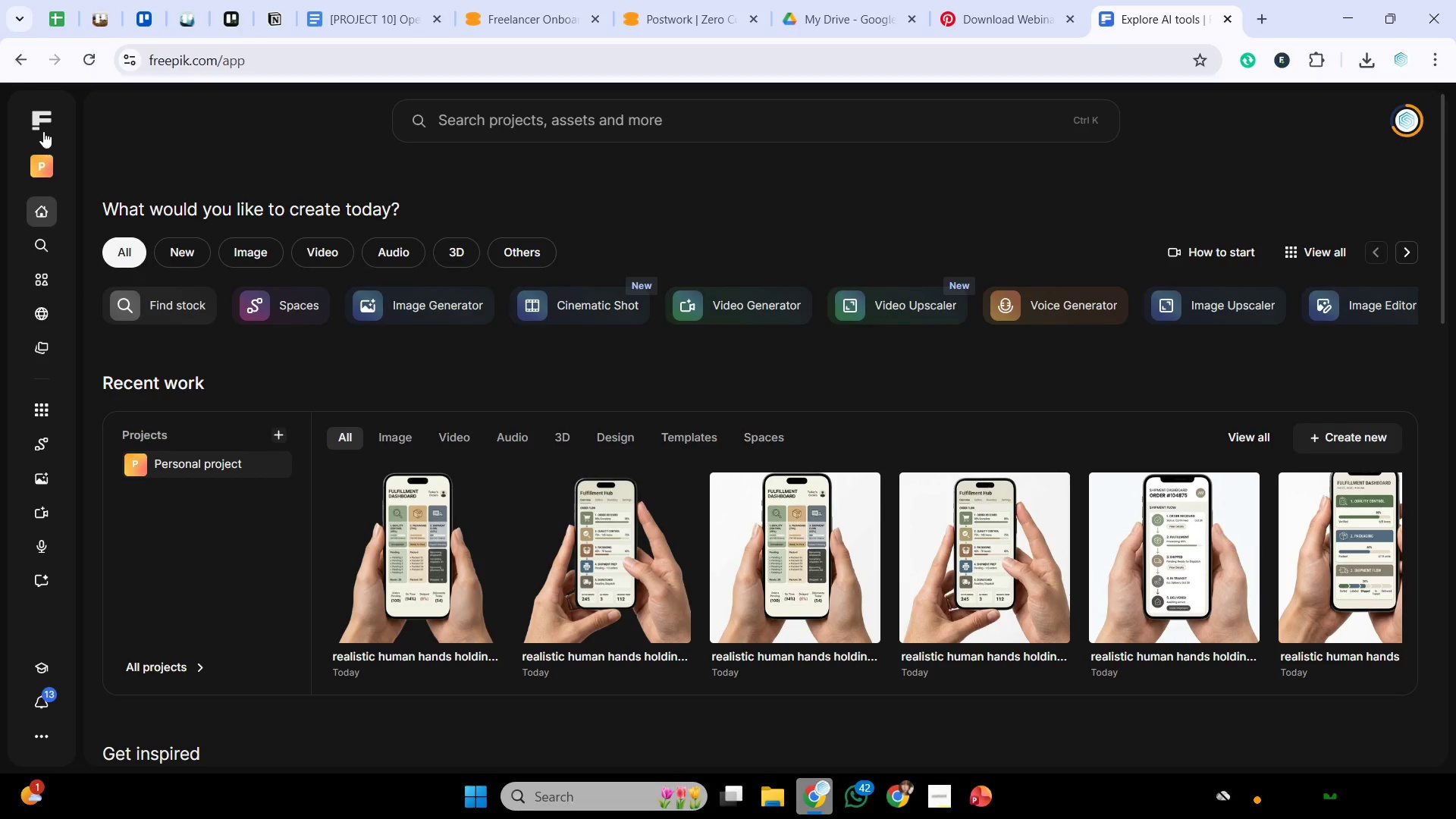 
left_click([43, 126])
 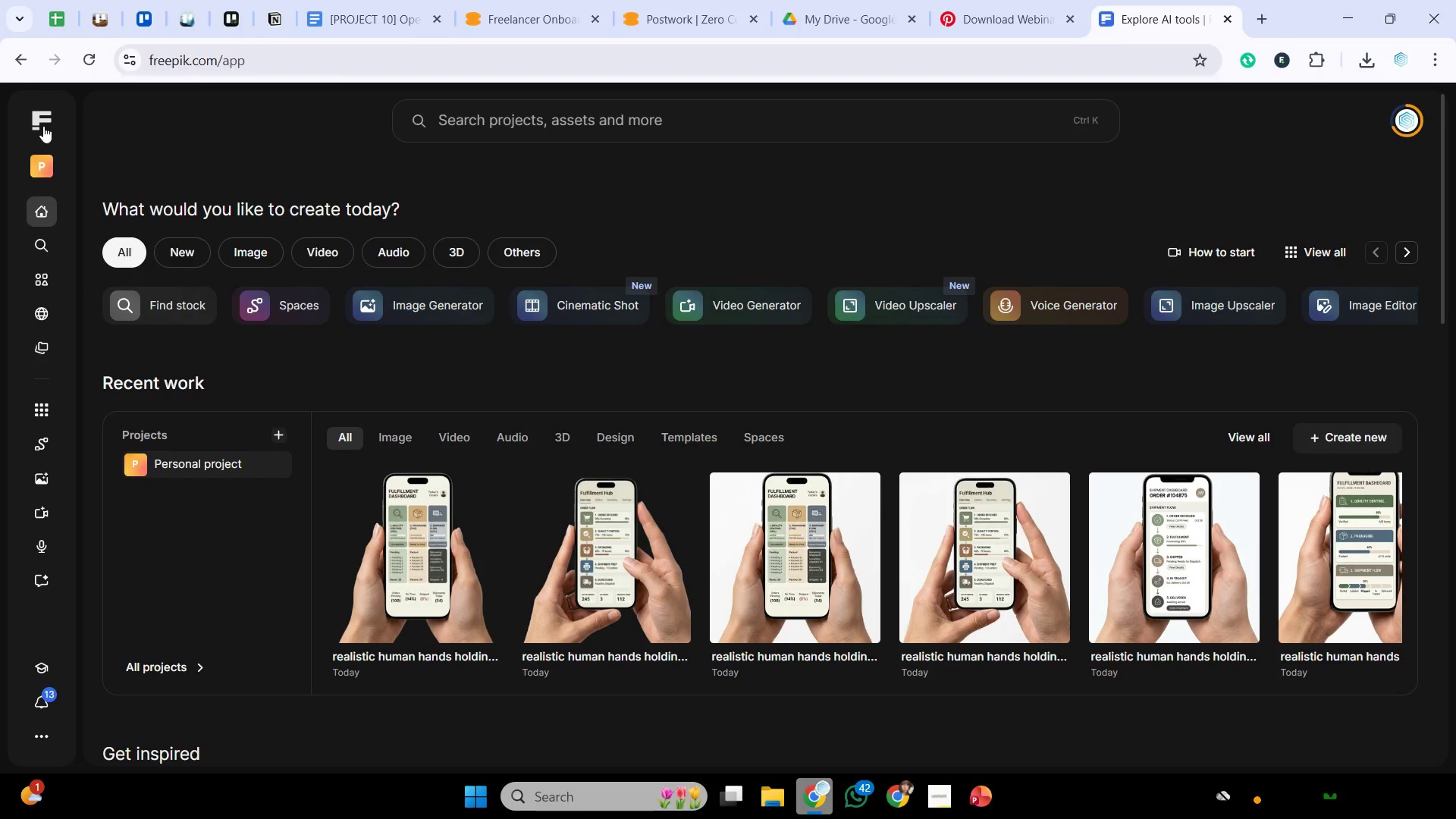 
left_click([43, 126])
 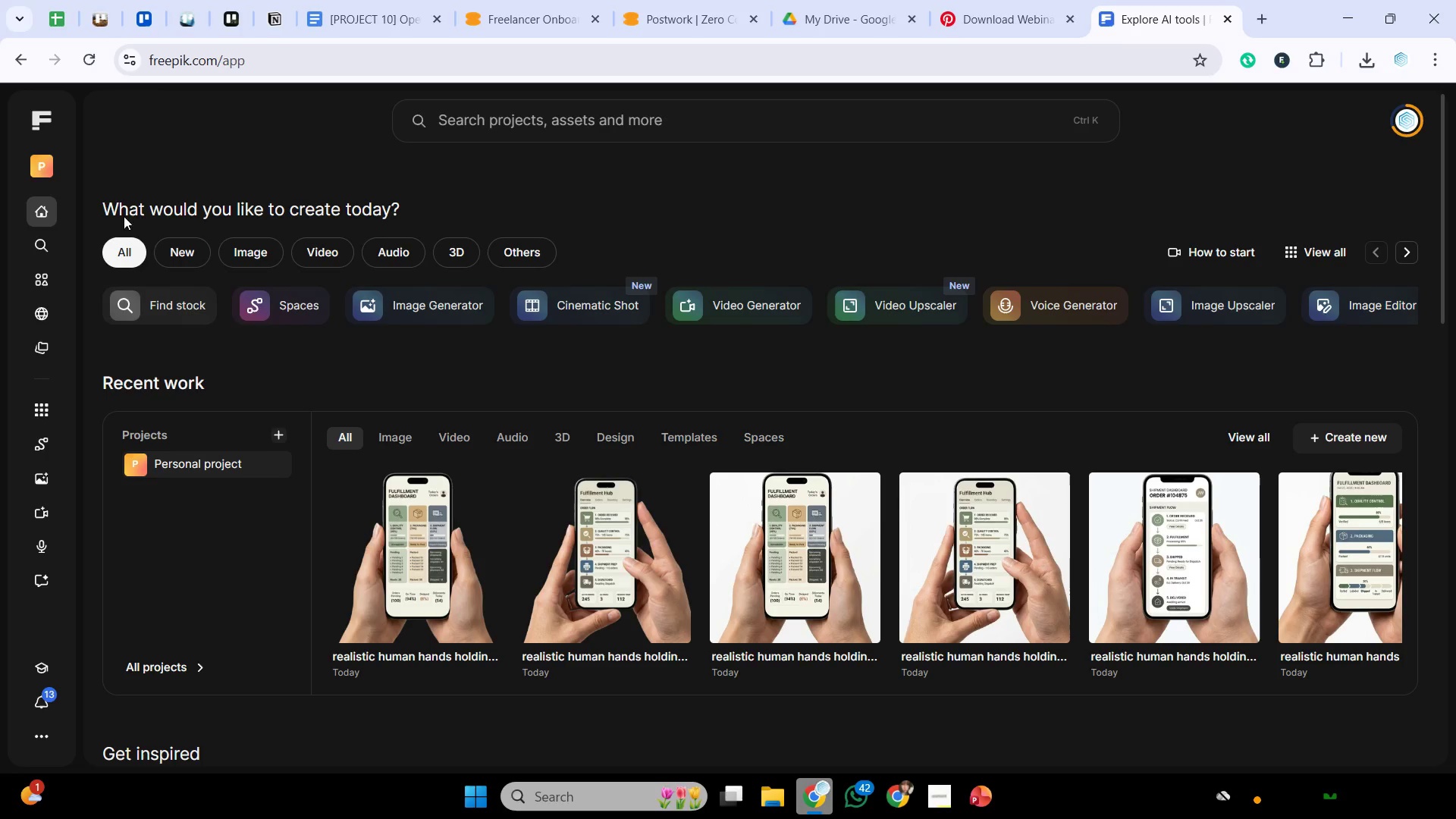 
scroll: coordinate [215, 368], scroll_direction: up, amount: 5.0
 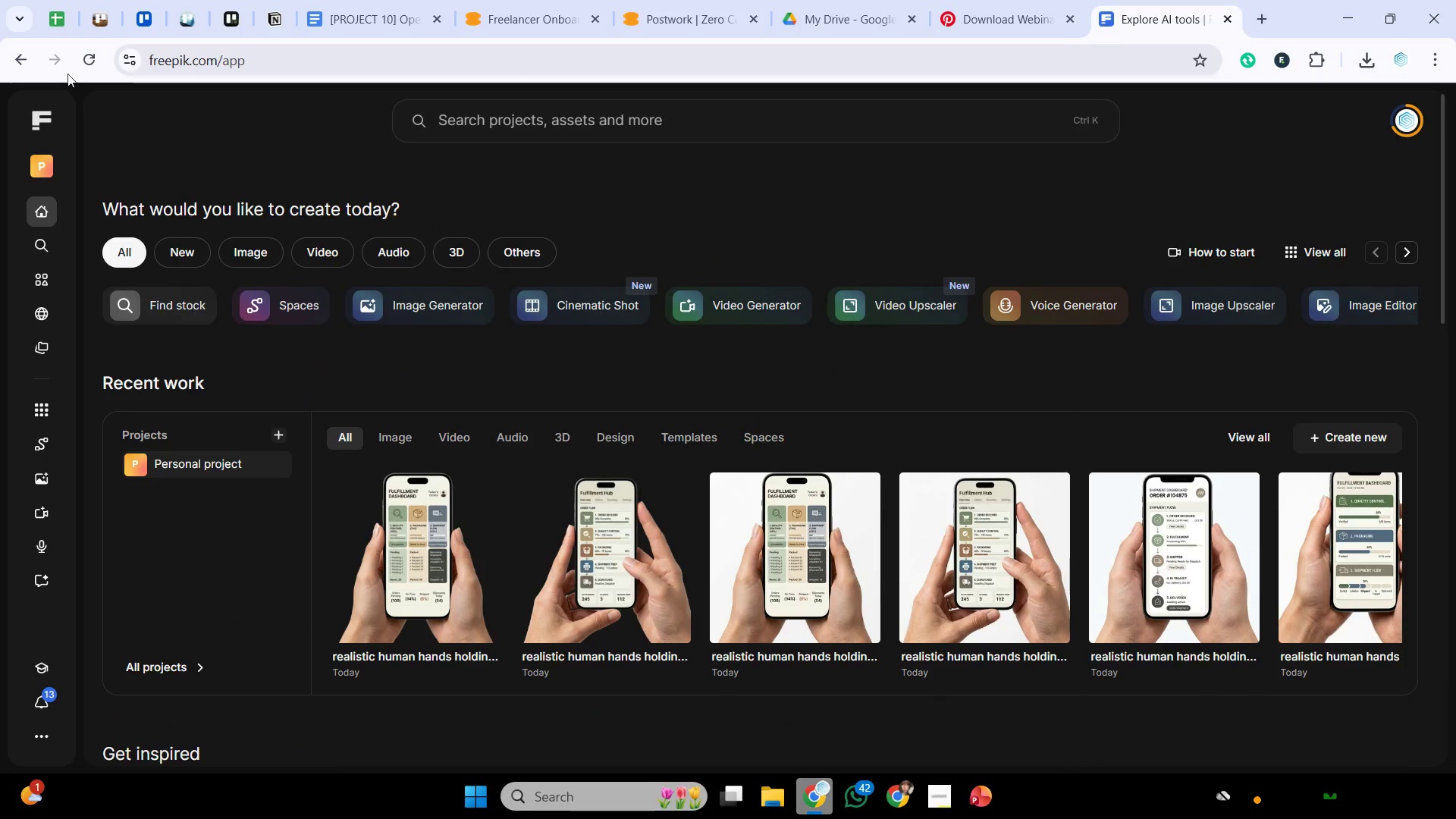 
left_click([89, 55])
 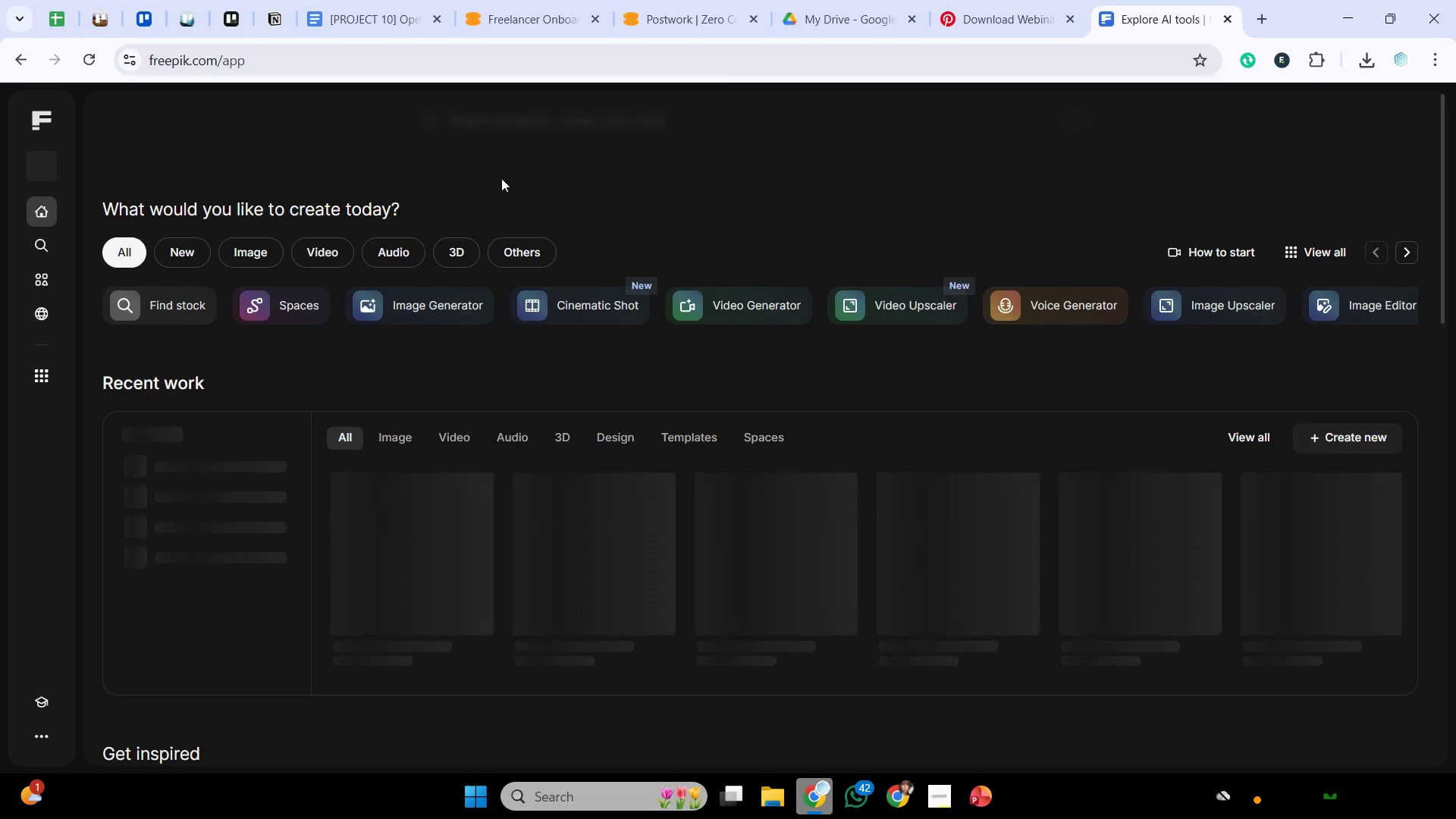 
left_click([591, 133])
 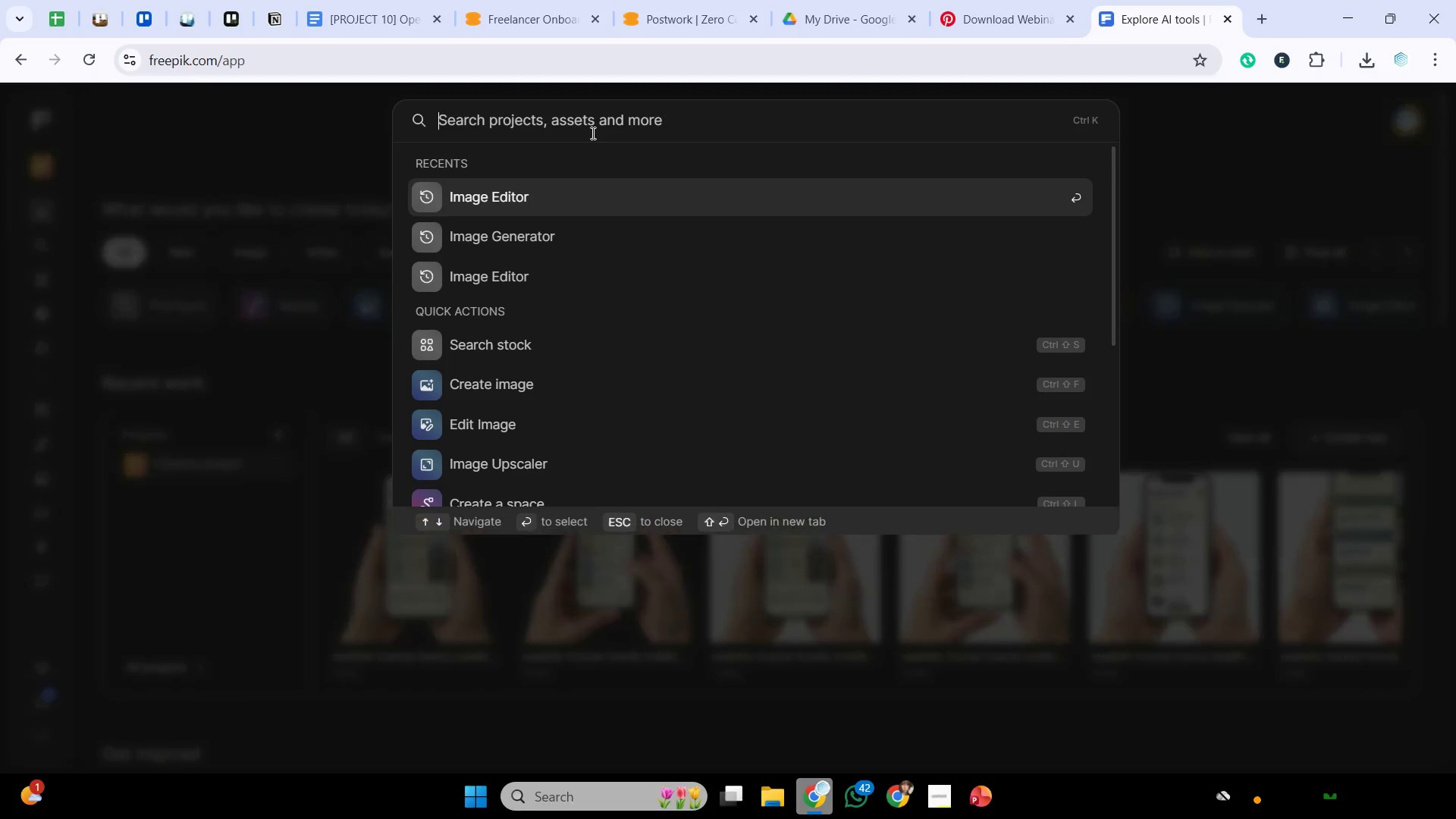 
type(arrows)
 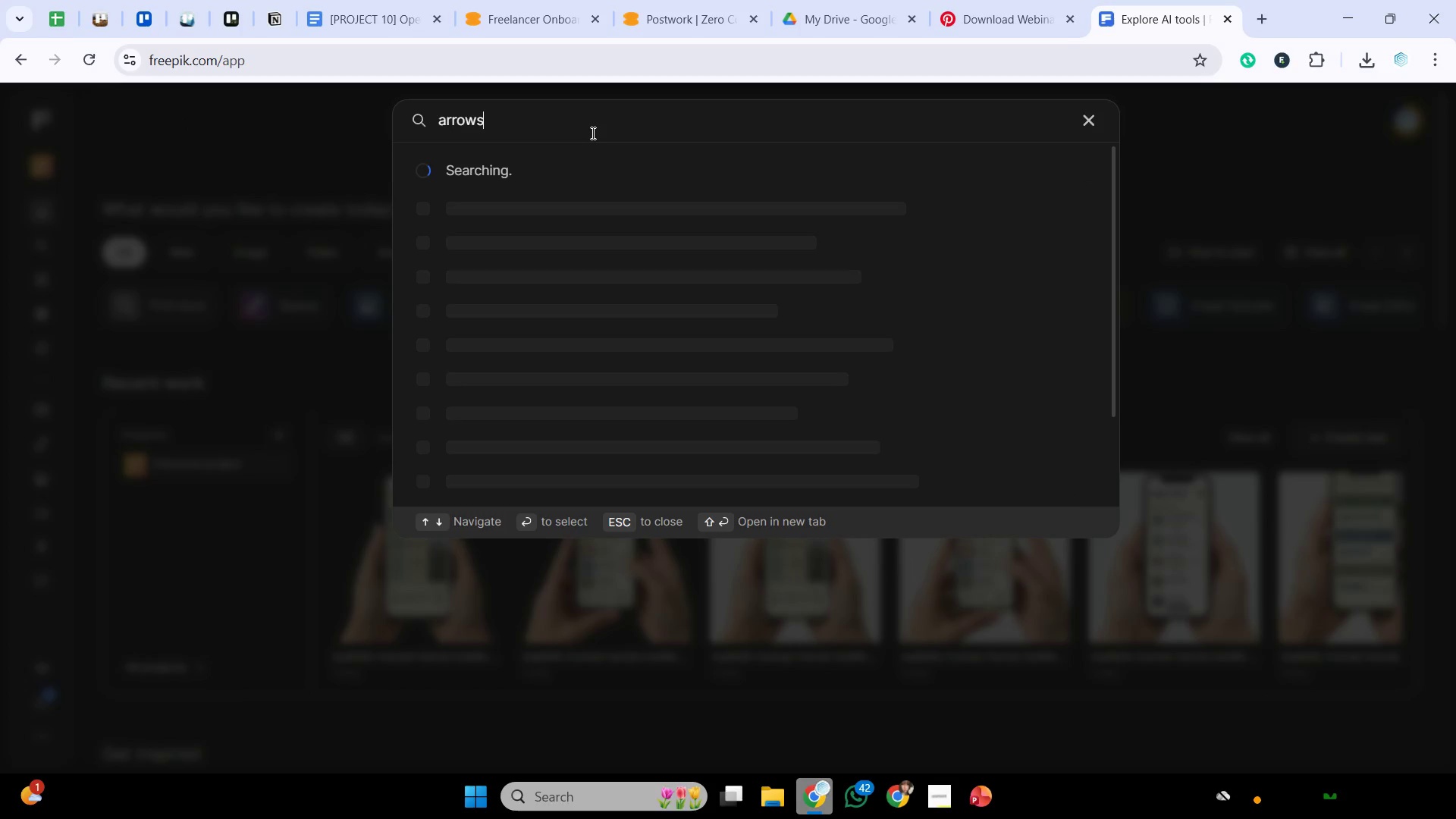 
key(Enter)
 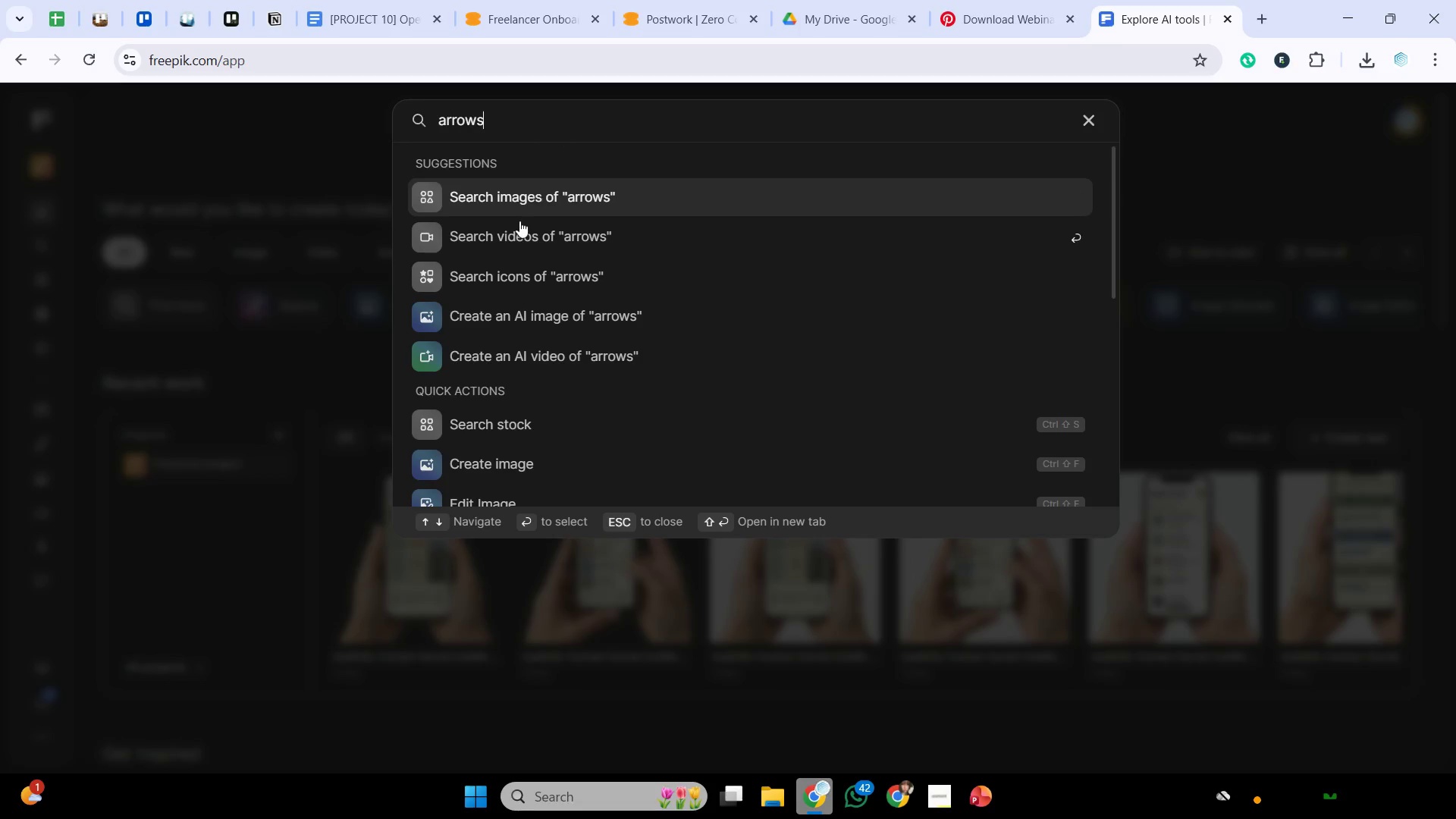 
left_click([534, 190])
 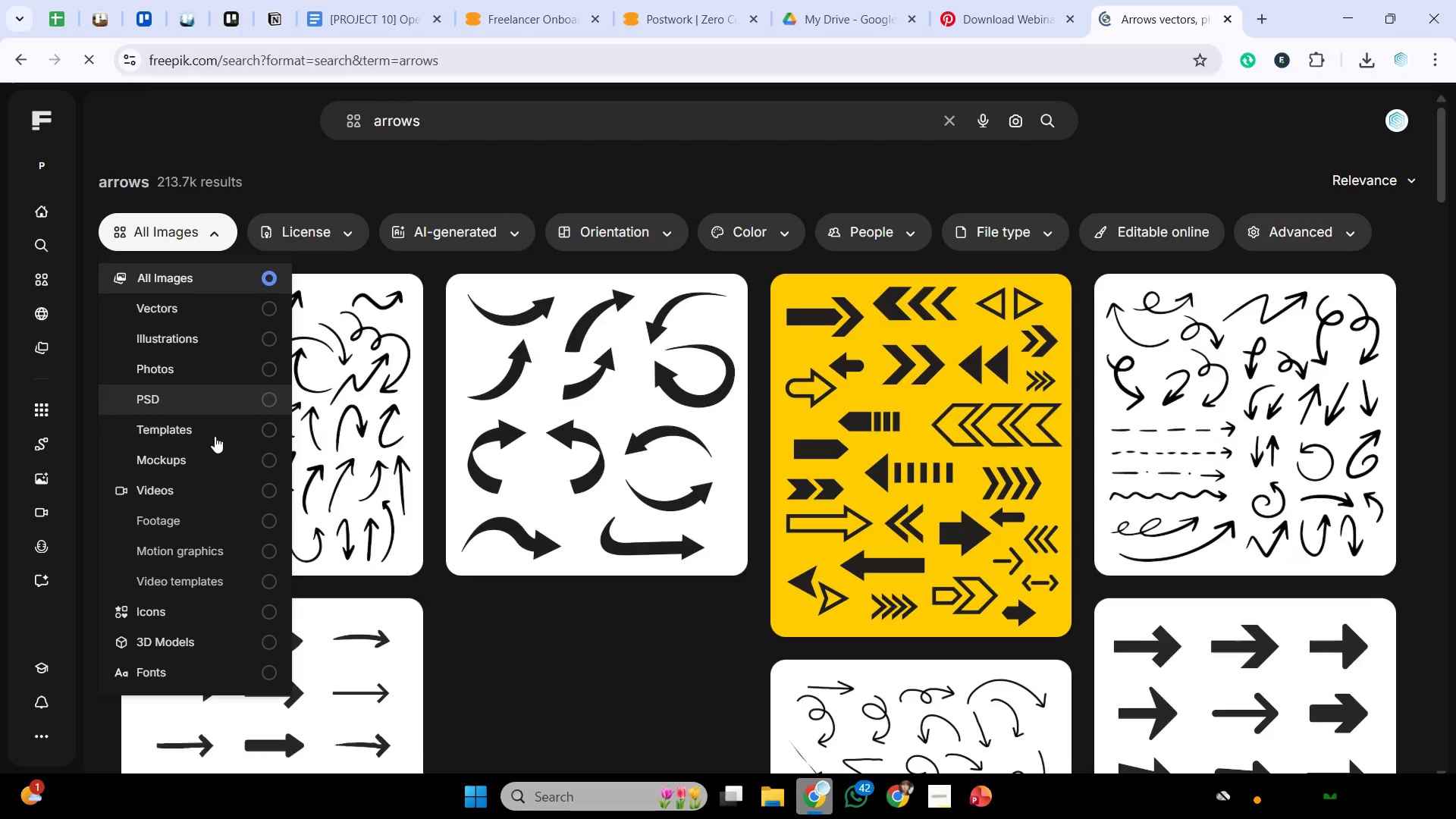 
scroll: coordinate [413, 327], scroll_direction: down, amount: 11.0
 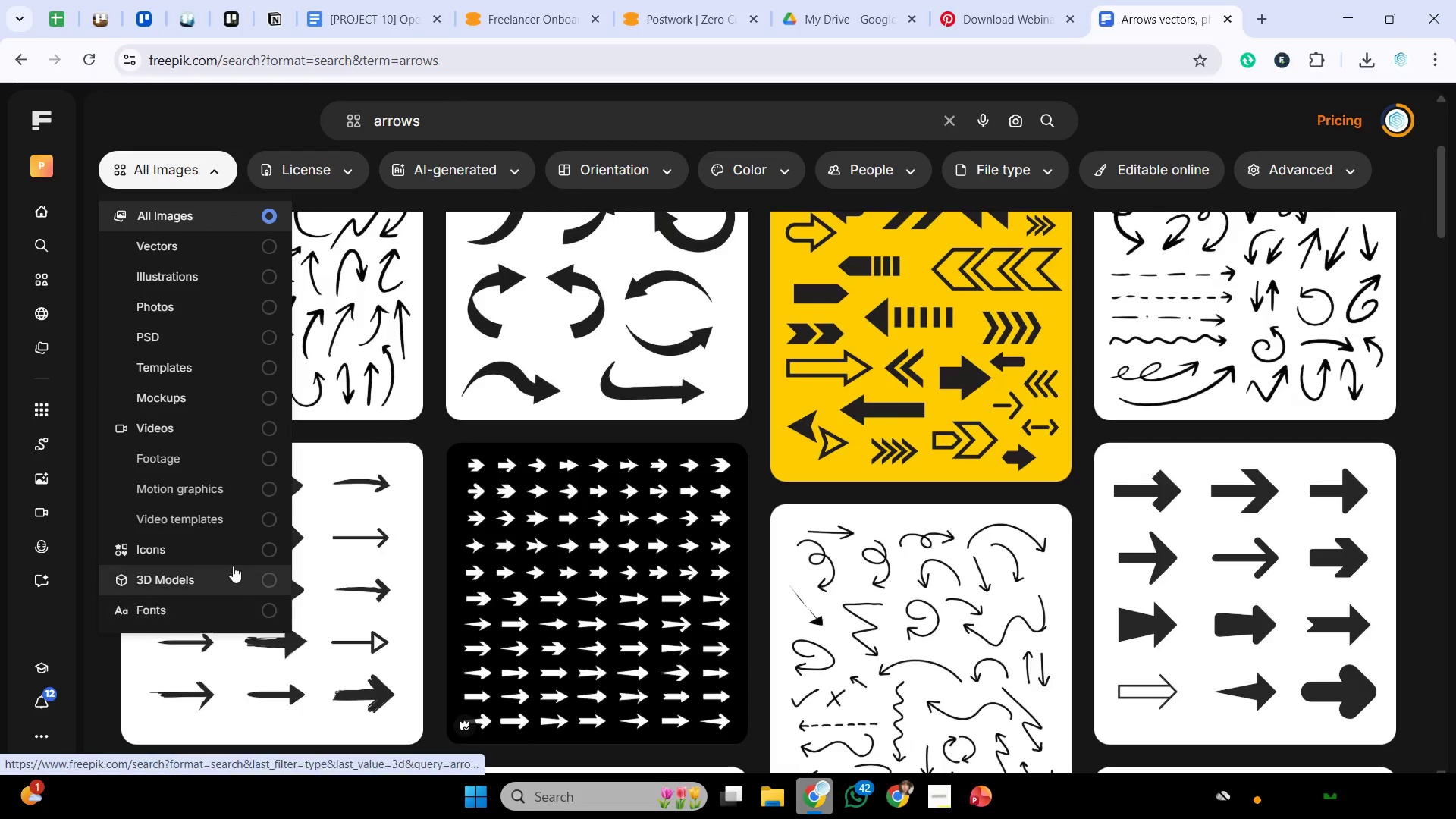 
left_click([233, 560])
 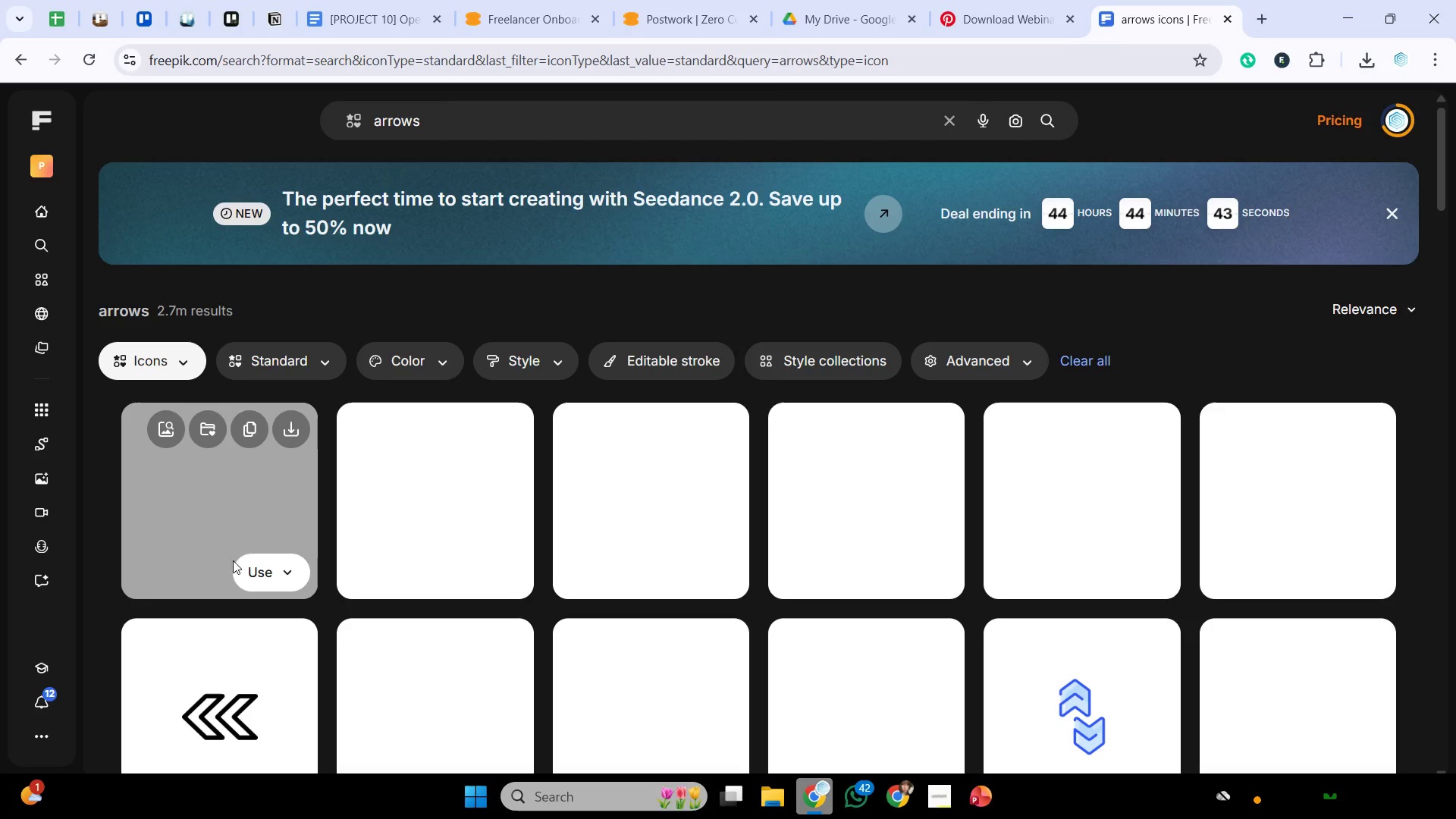 
scroll: coordinate [670, 558], scroll_direction: down, amount: 16.0
 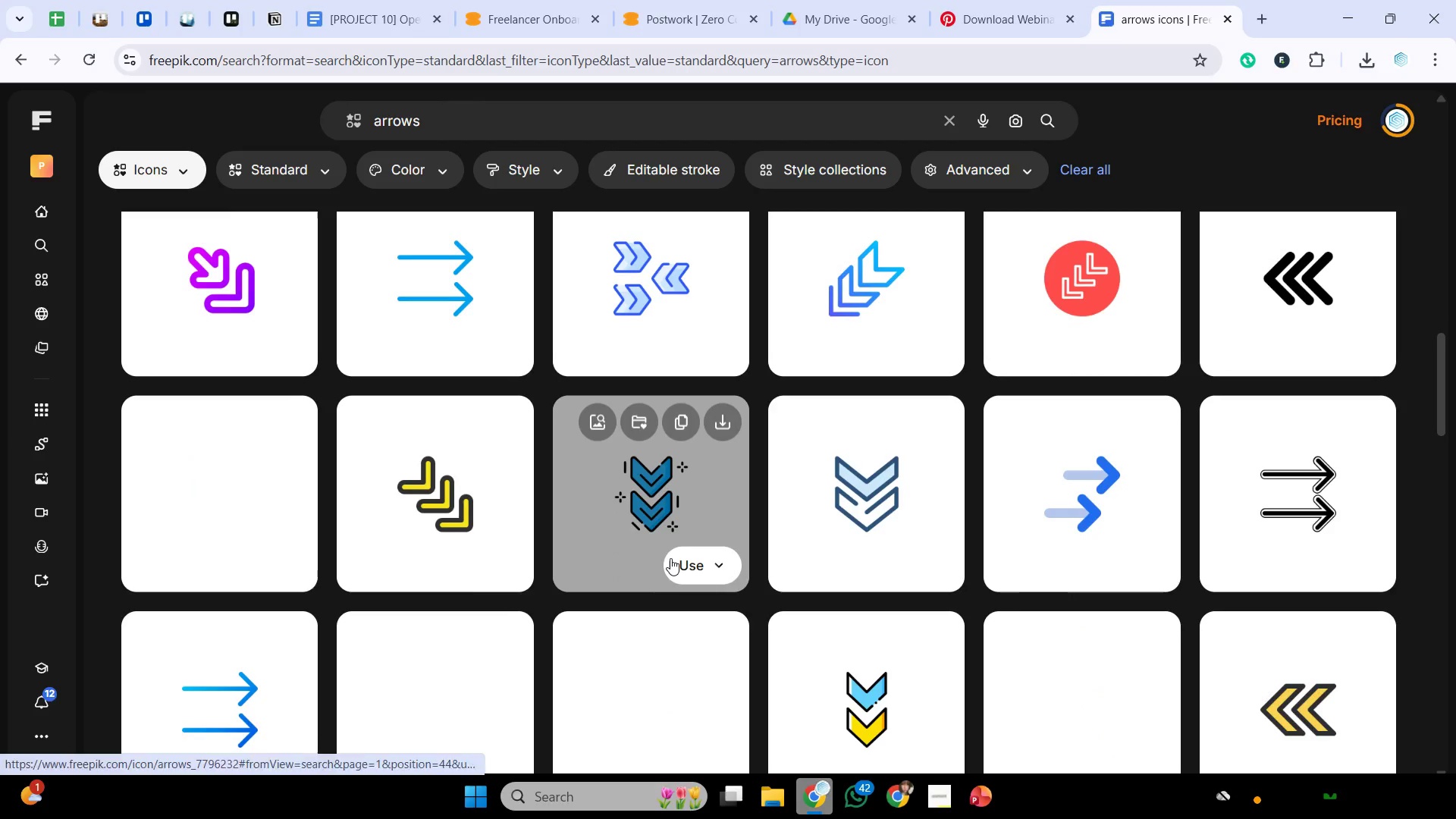 
scroll: coordinate [669, 541], scroll_direction: down, amount: 9.0
 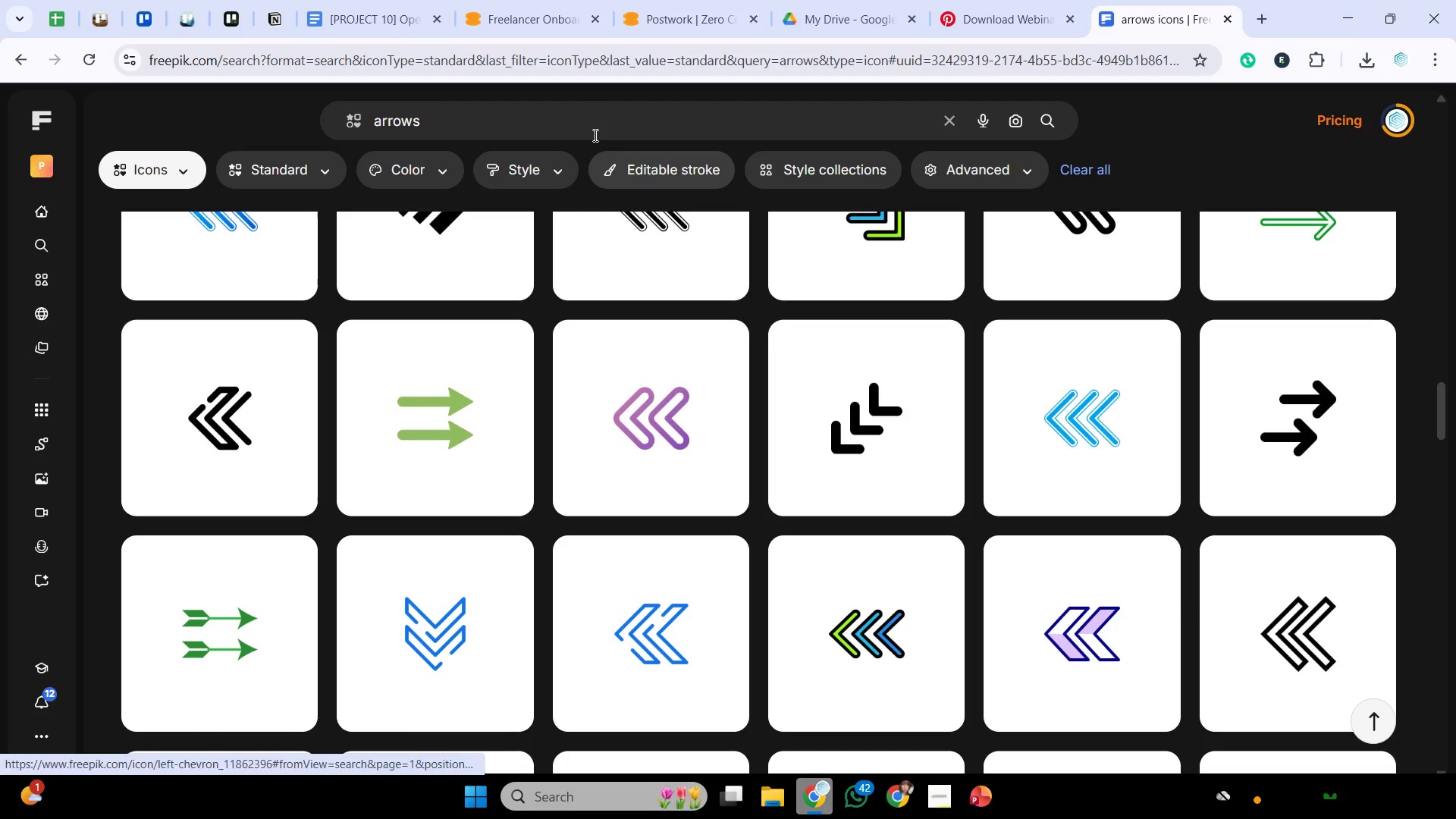 
left_click([592, 123])
 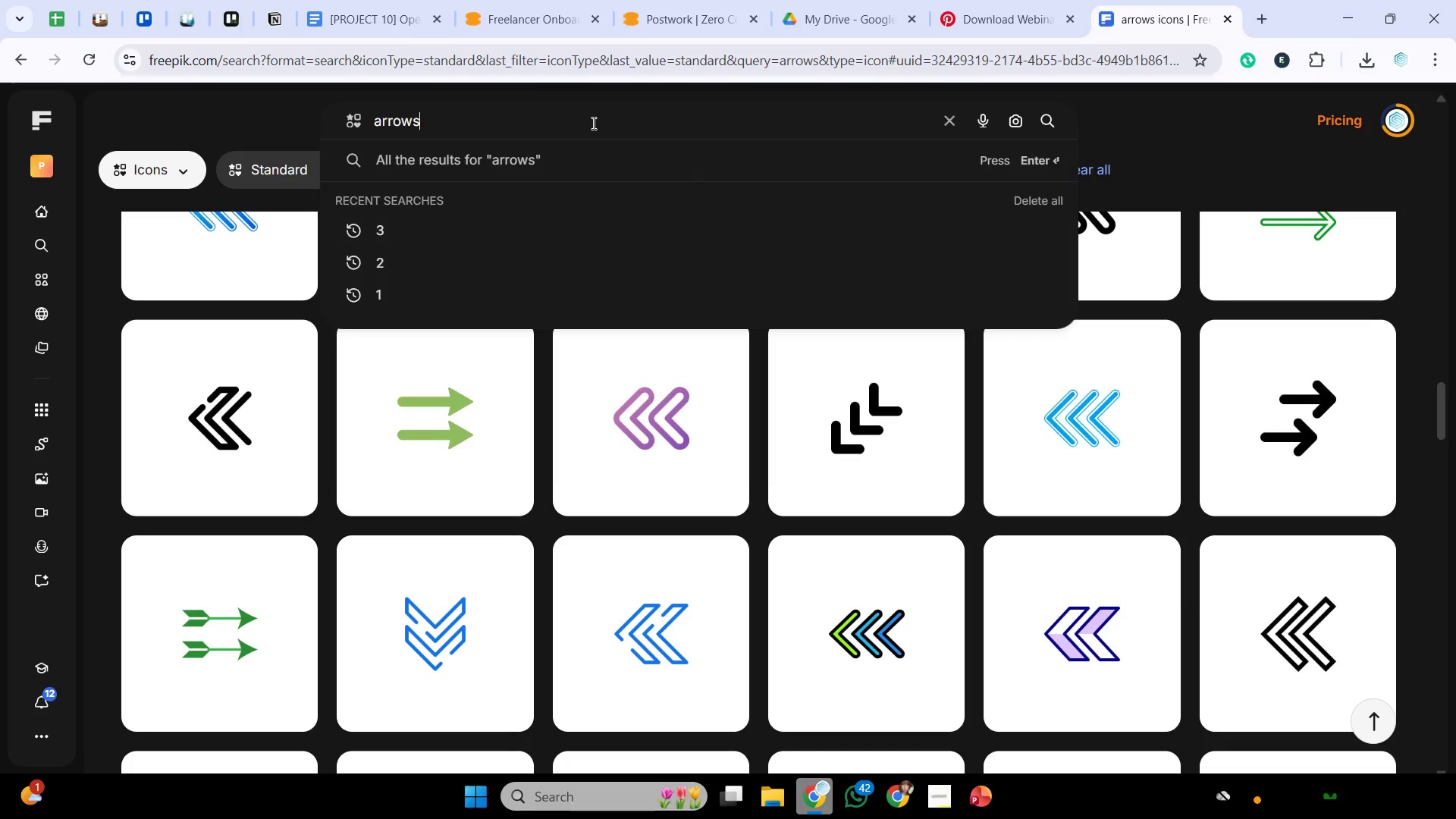 
key(Backspace)
 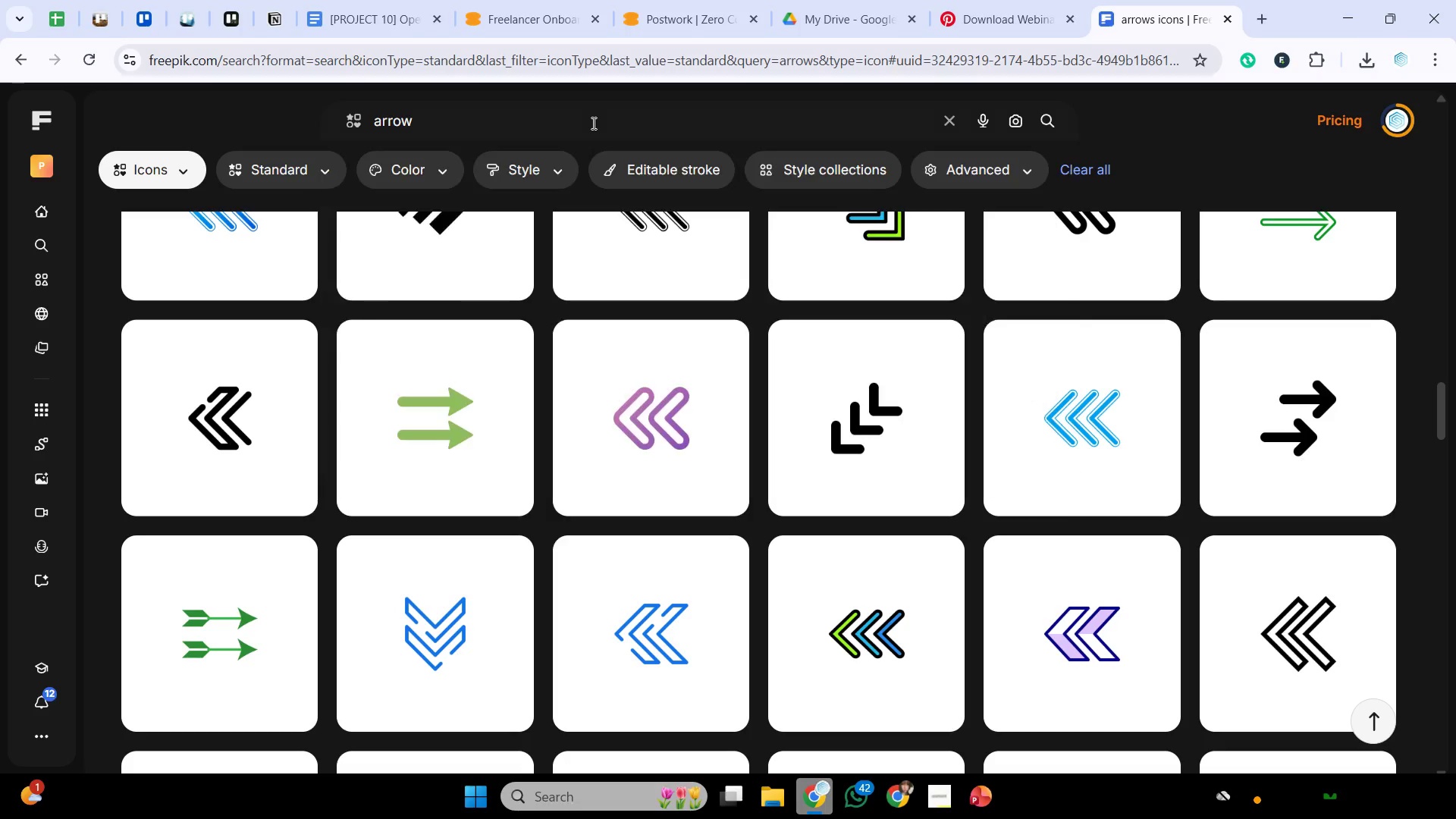 
key(Enter)
 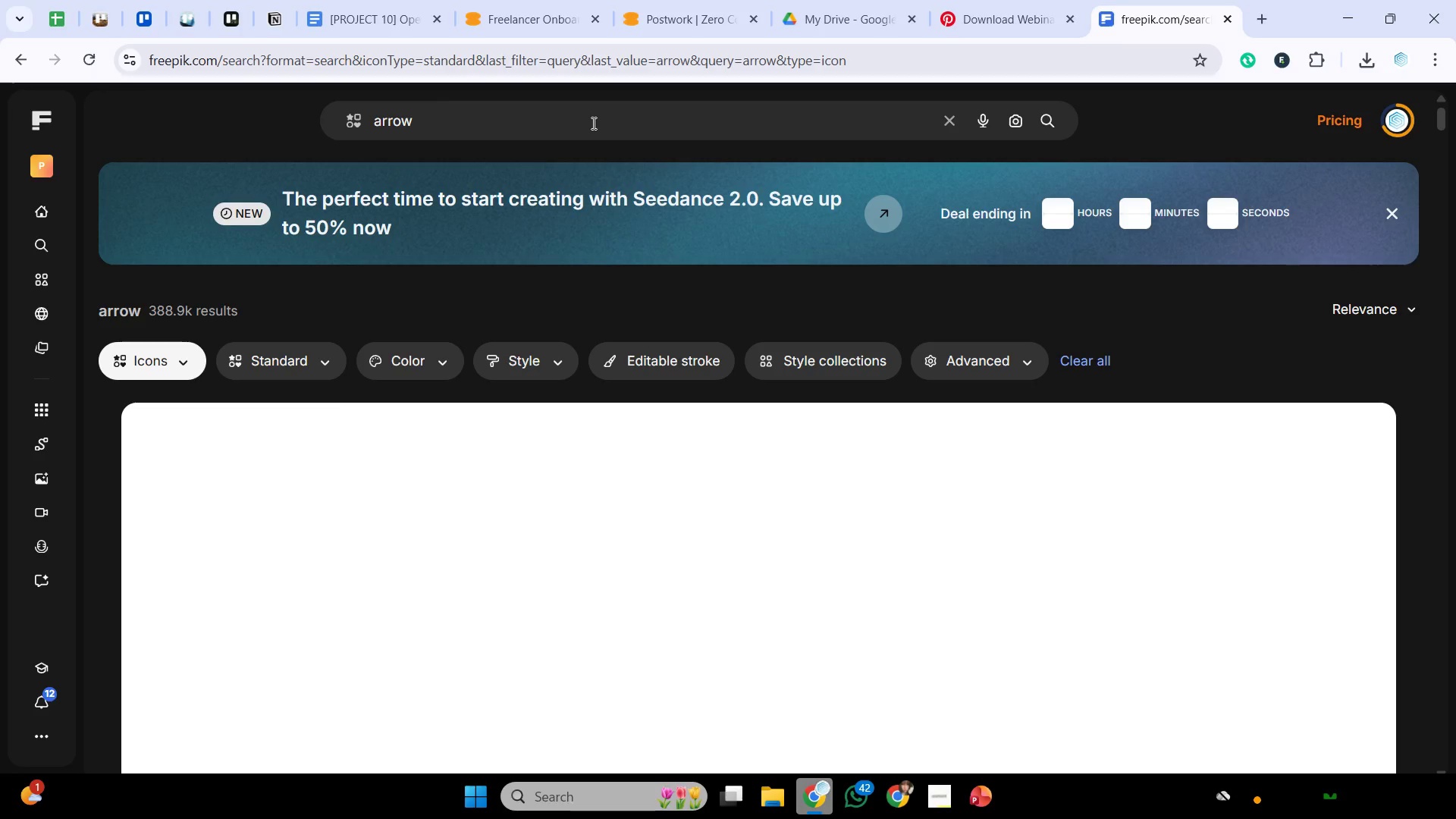 
scroll: coordinate [852, 330], scroll_direction: down, amount: 5.0
 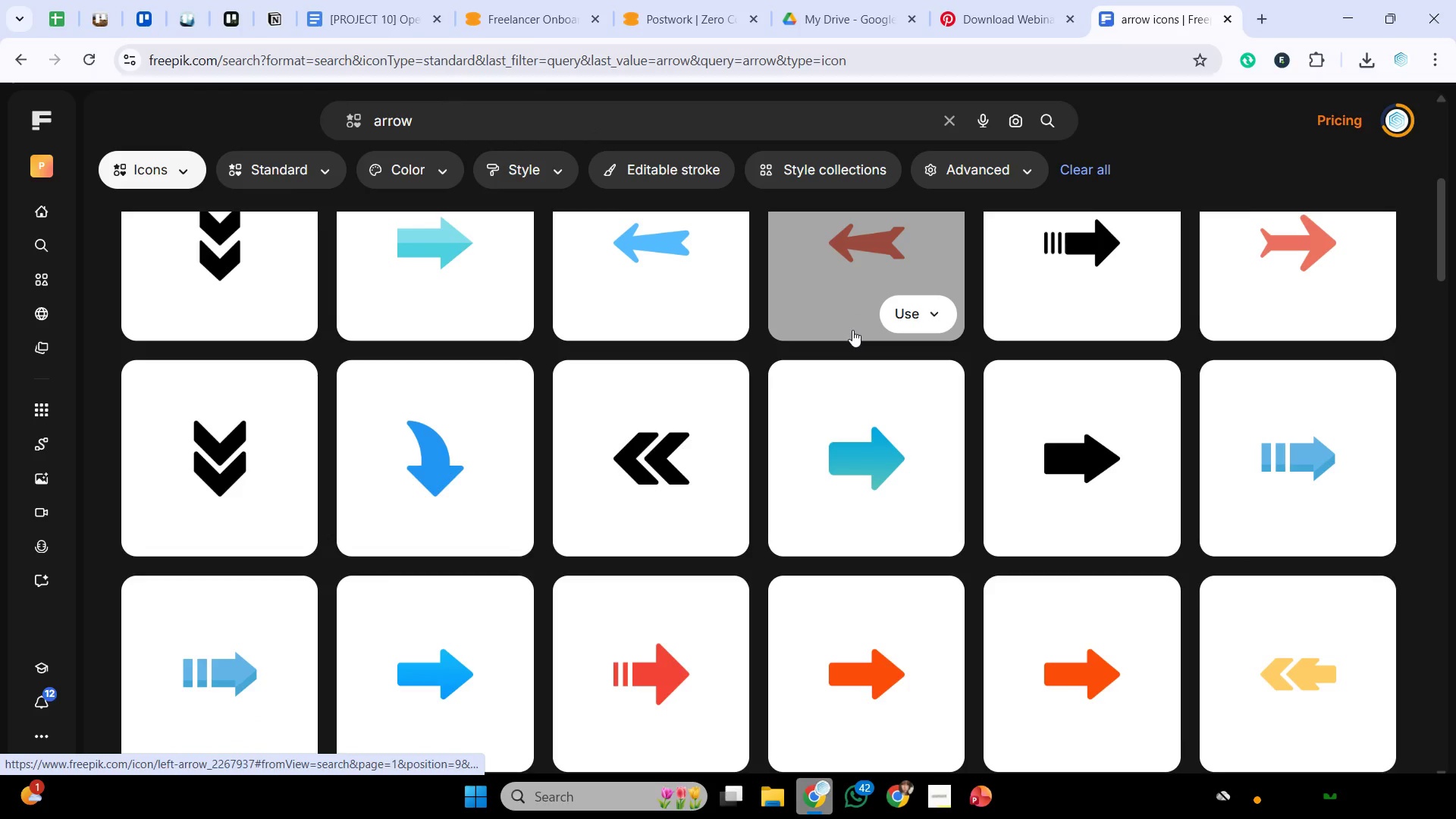 
scroll: coordinate [852, 330], scroll_direction: up, amount: 4.0
 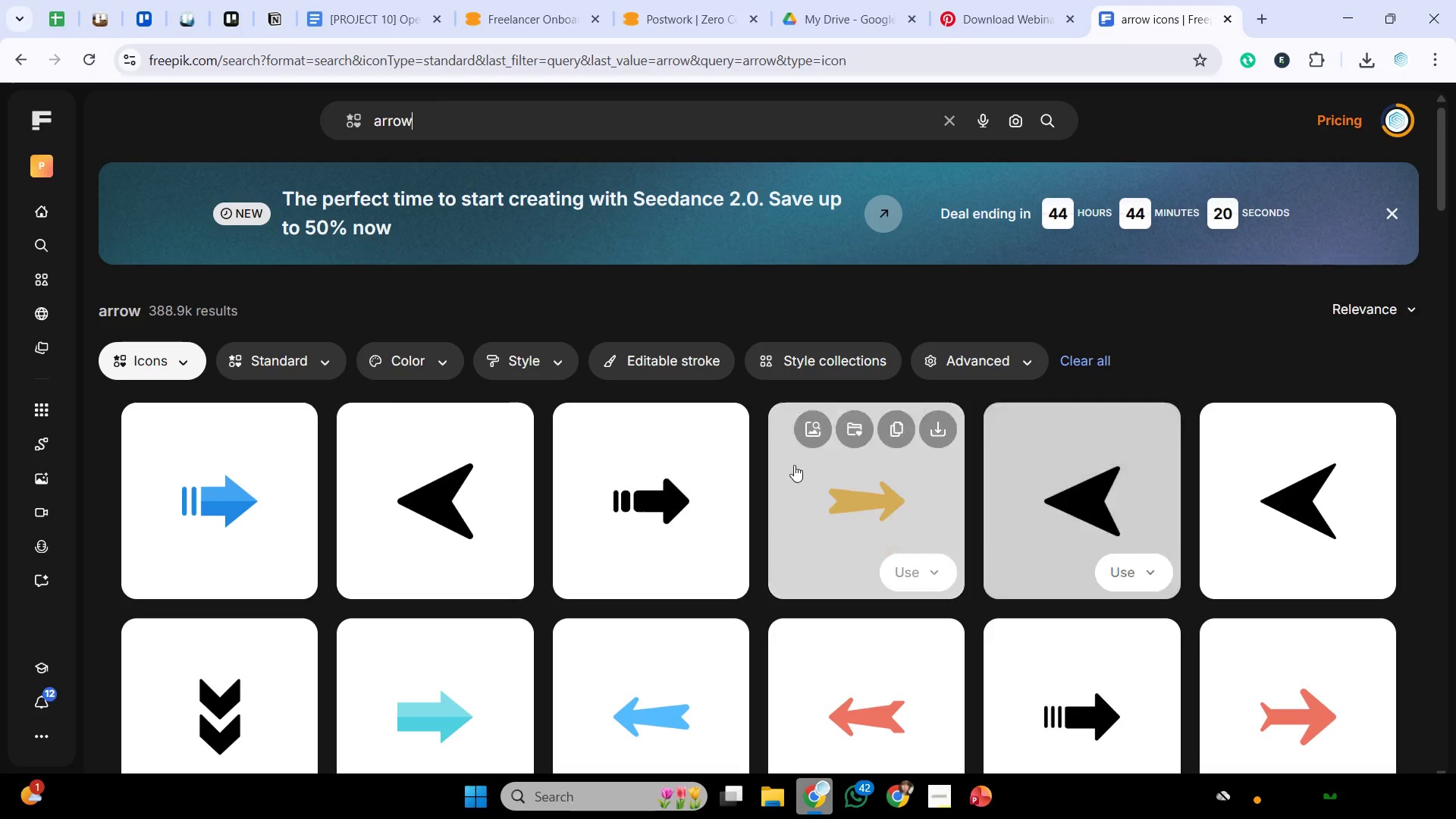 
left_click([466, 426])
 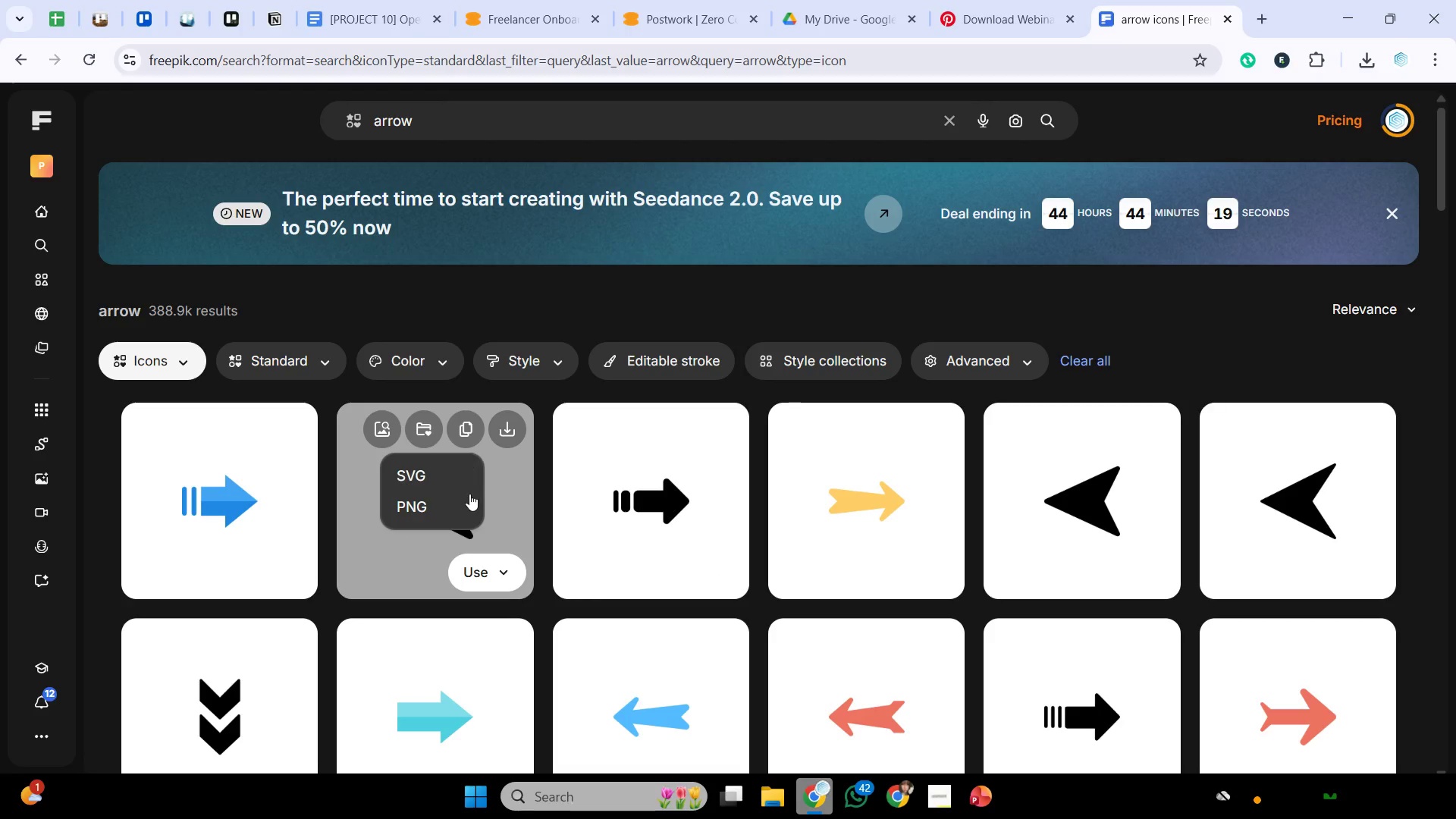 
left_click([469, 495])
 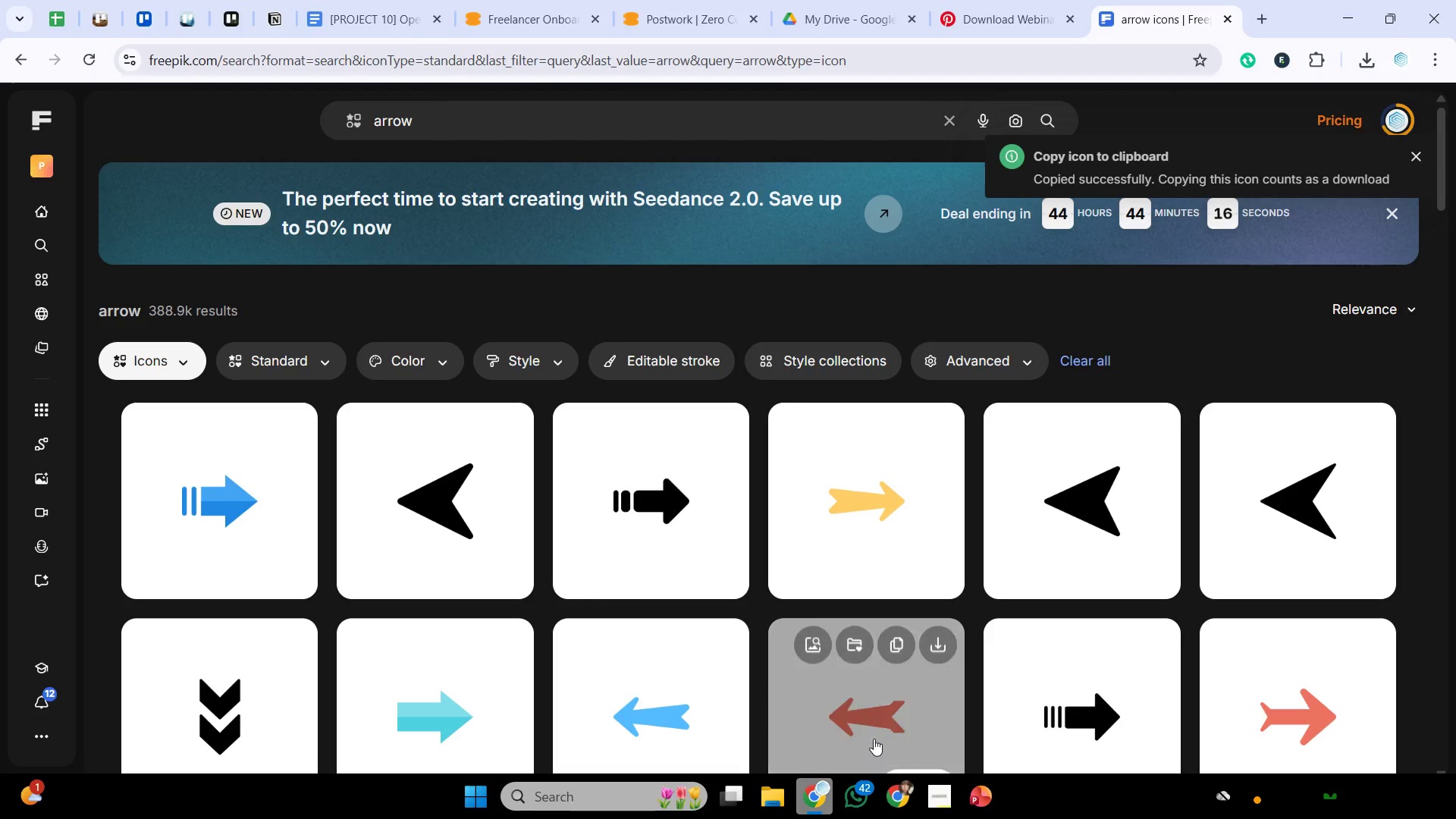 
left_click([998, 790])
 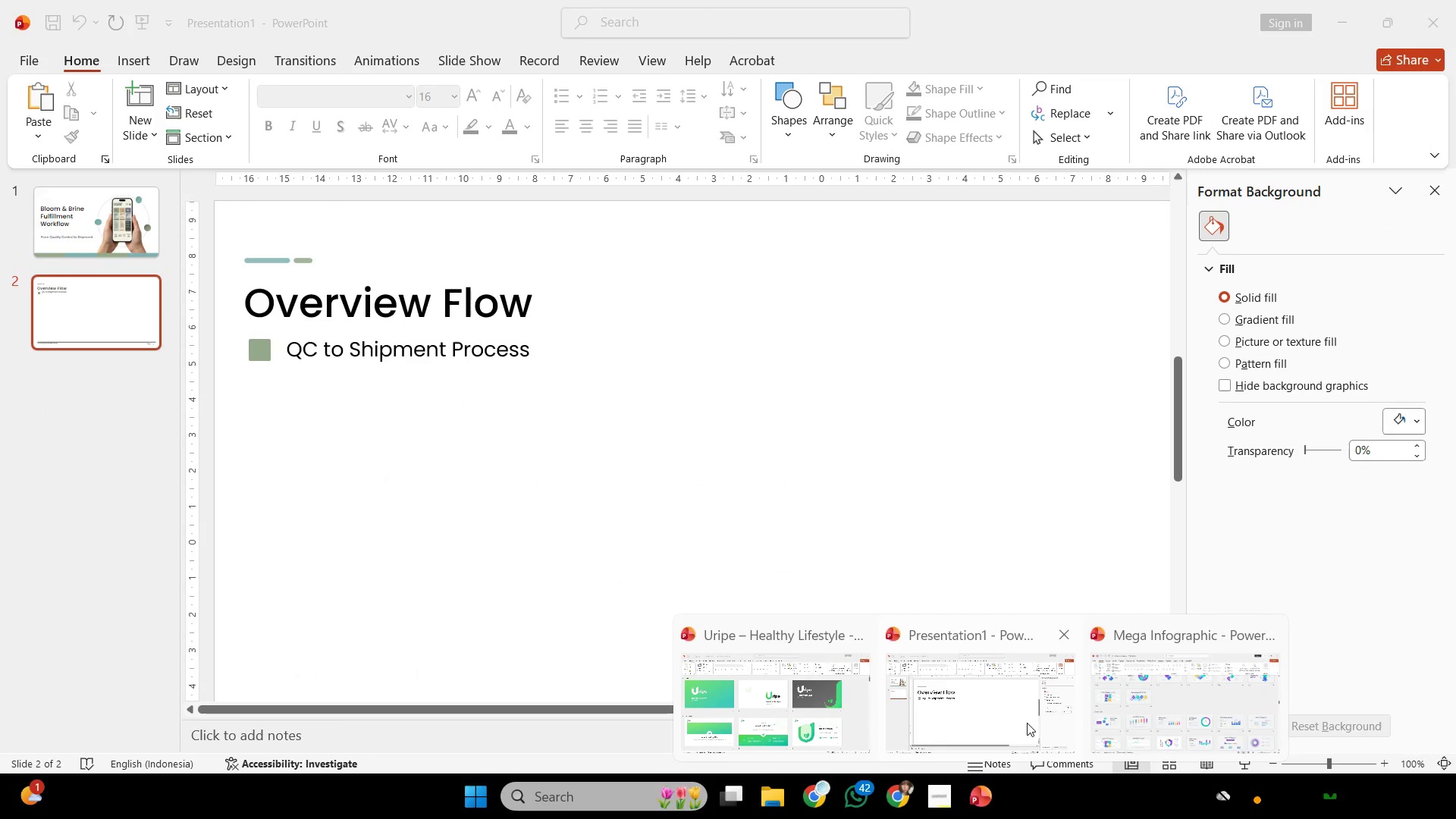 
double_click([865, 635])
 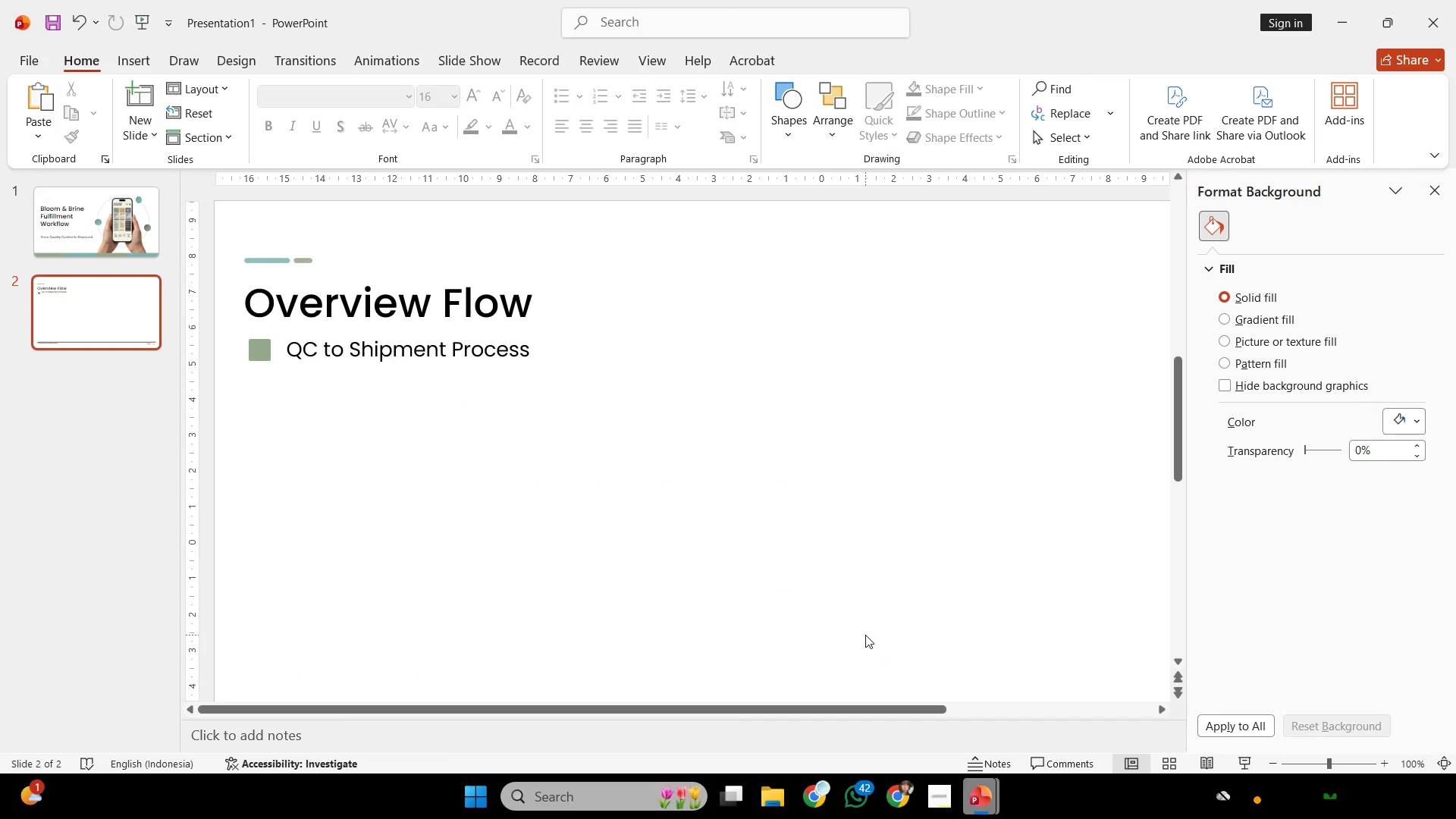 
key(Control+V)
 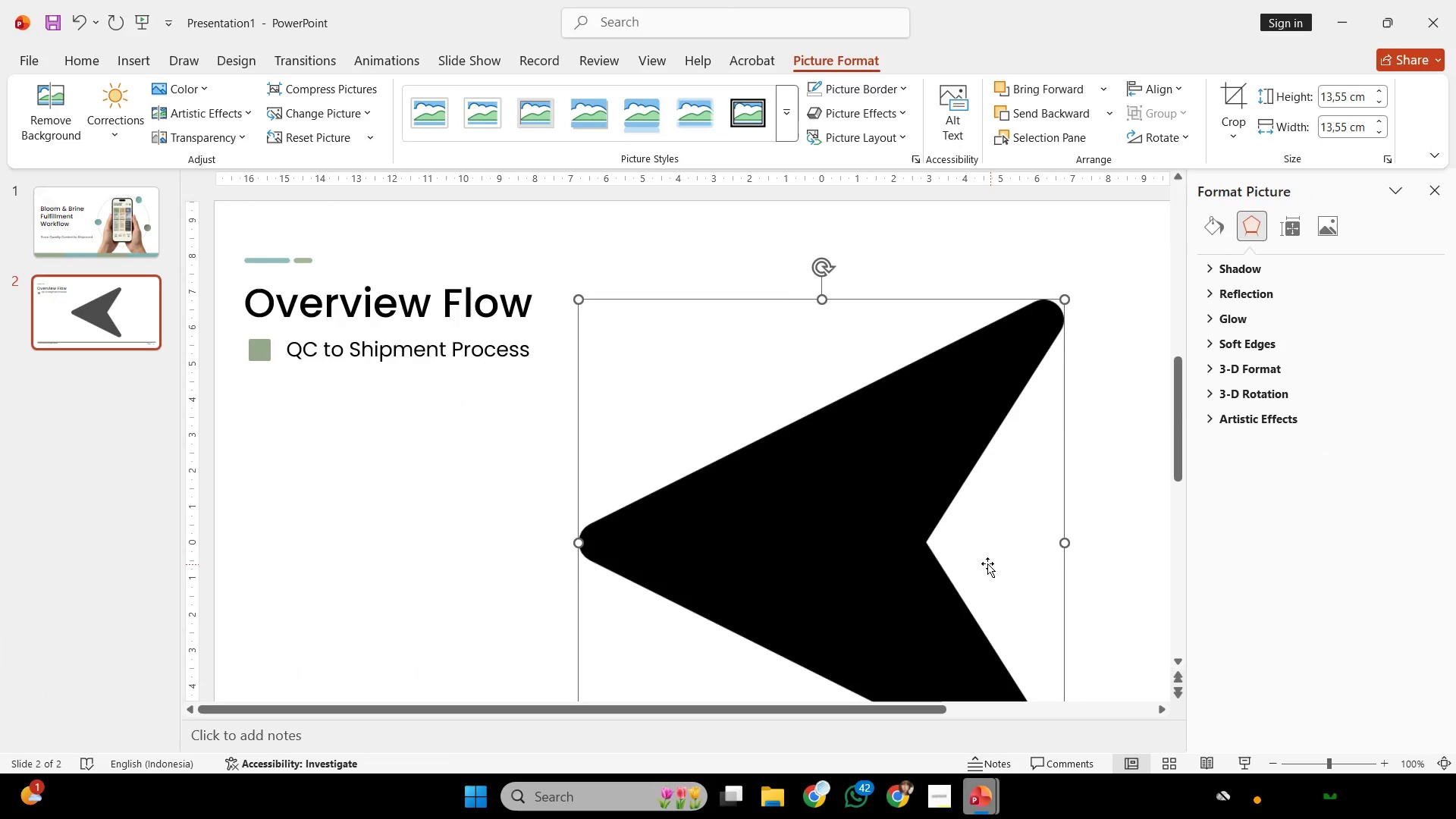 
hold_key(key=ControlLeft, duration=0.45)
scroll: coordinate [973, 530], scroll_direction: down, amount: 1.0
 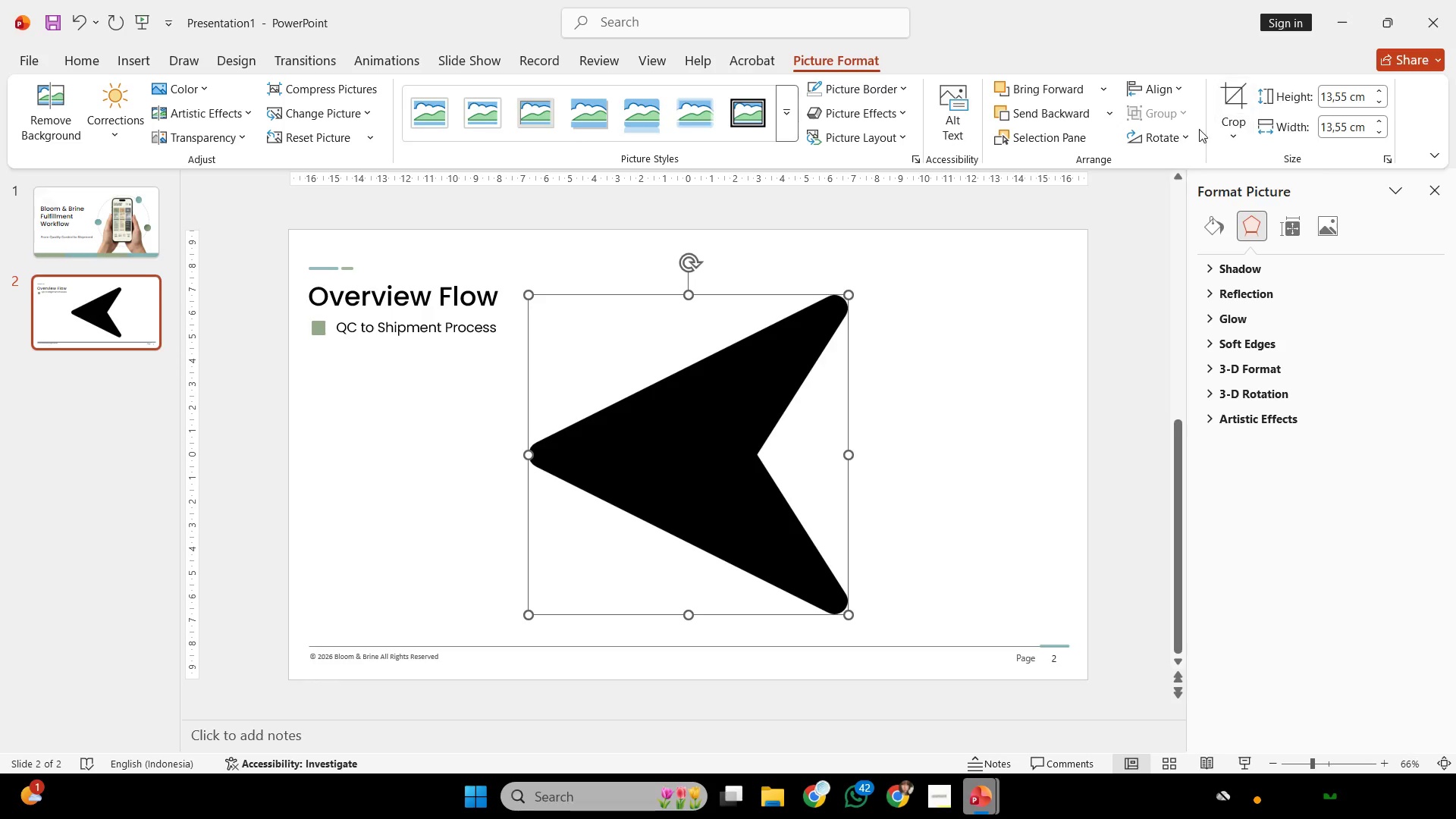 
left_click([1166, 136])
 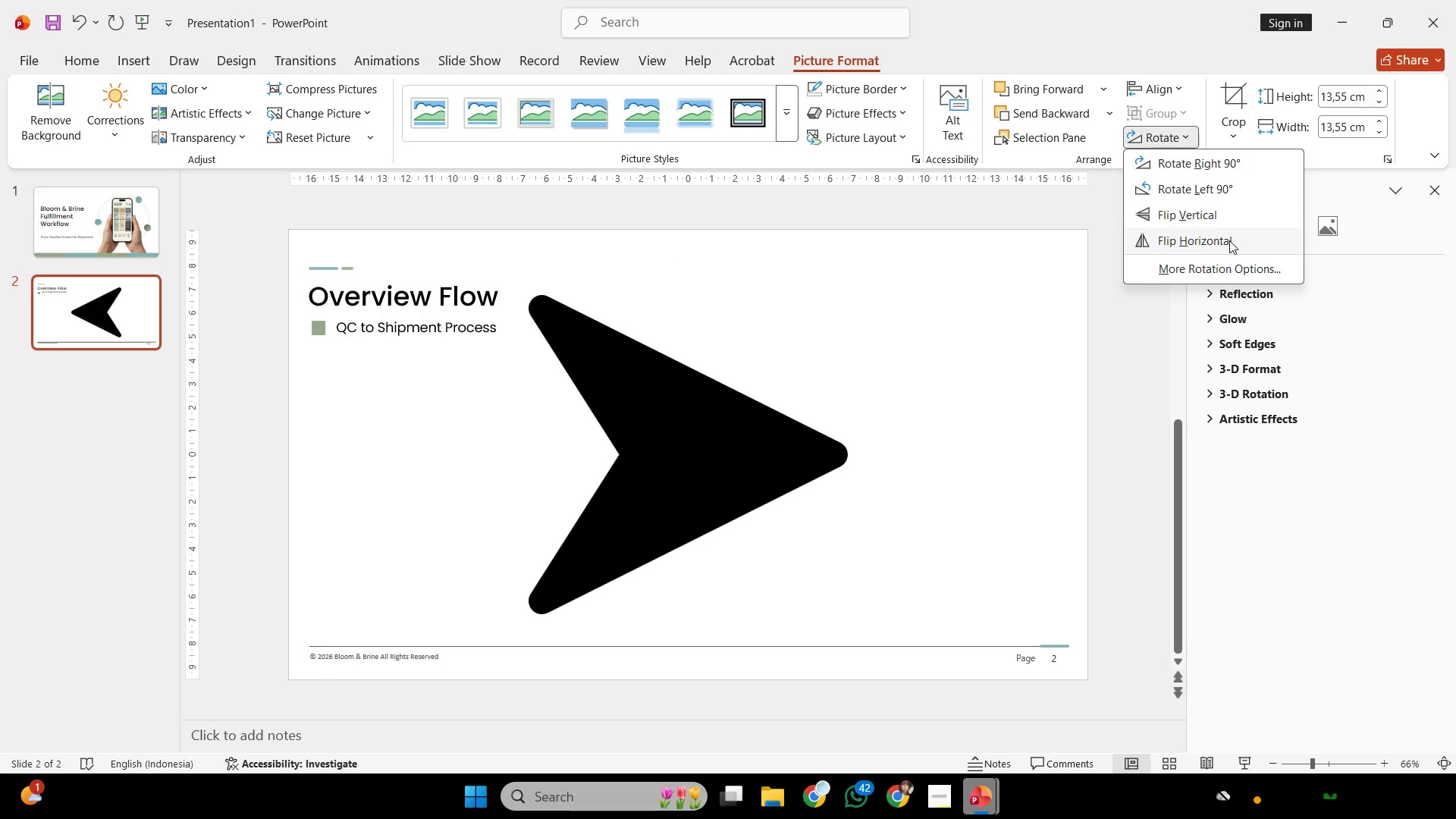 
left_click([1229, 240])
 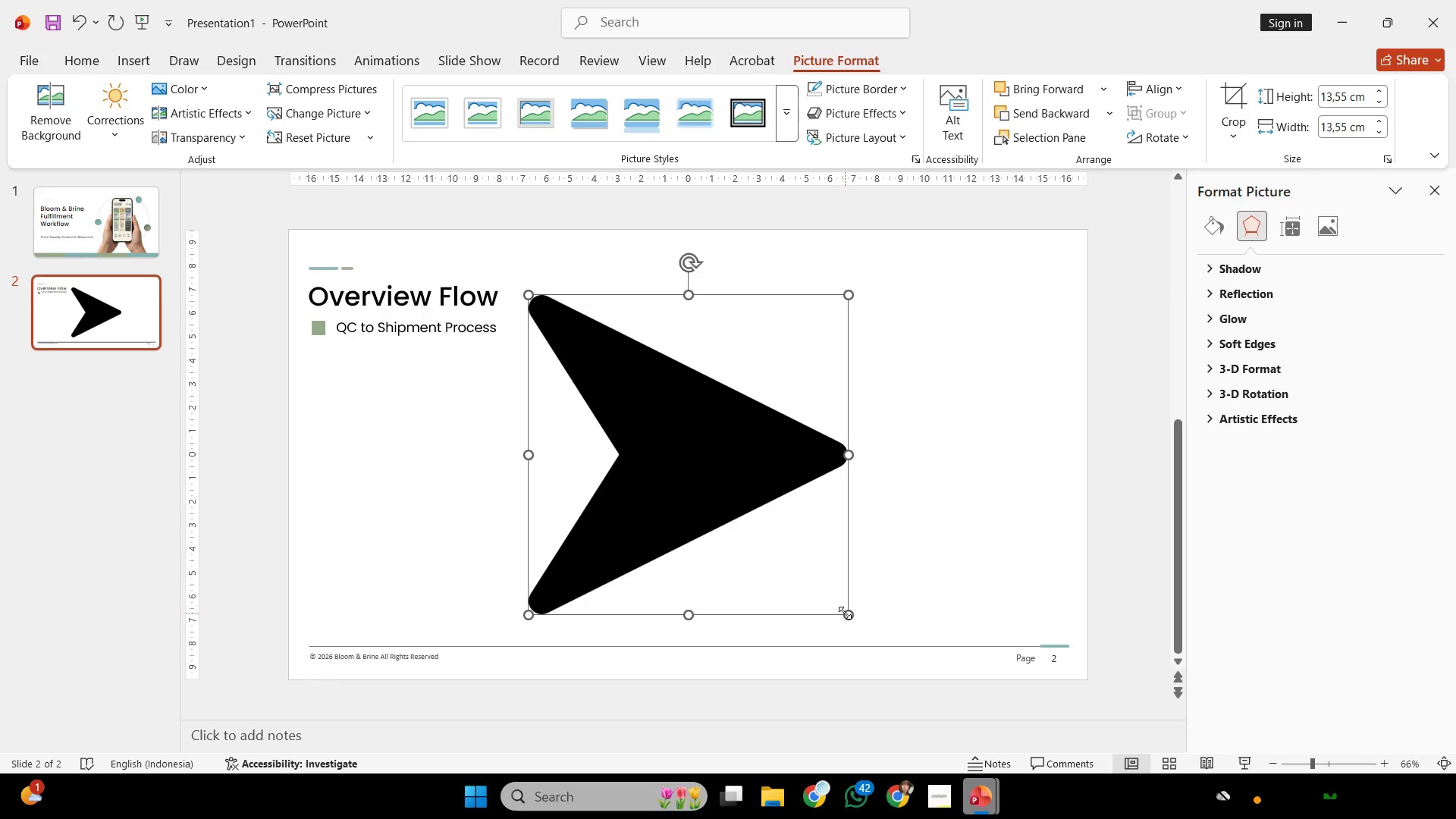 
left_click_drag(start_coordinate=[846, 613], to_coordinate=[545, 306])
 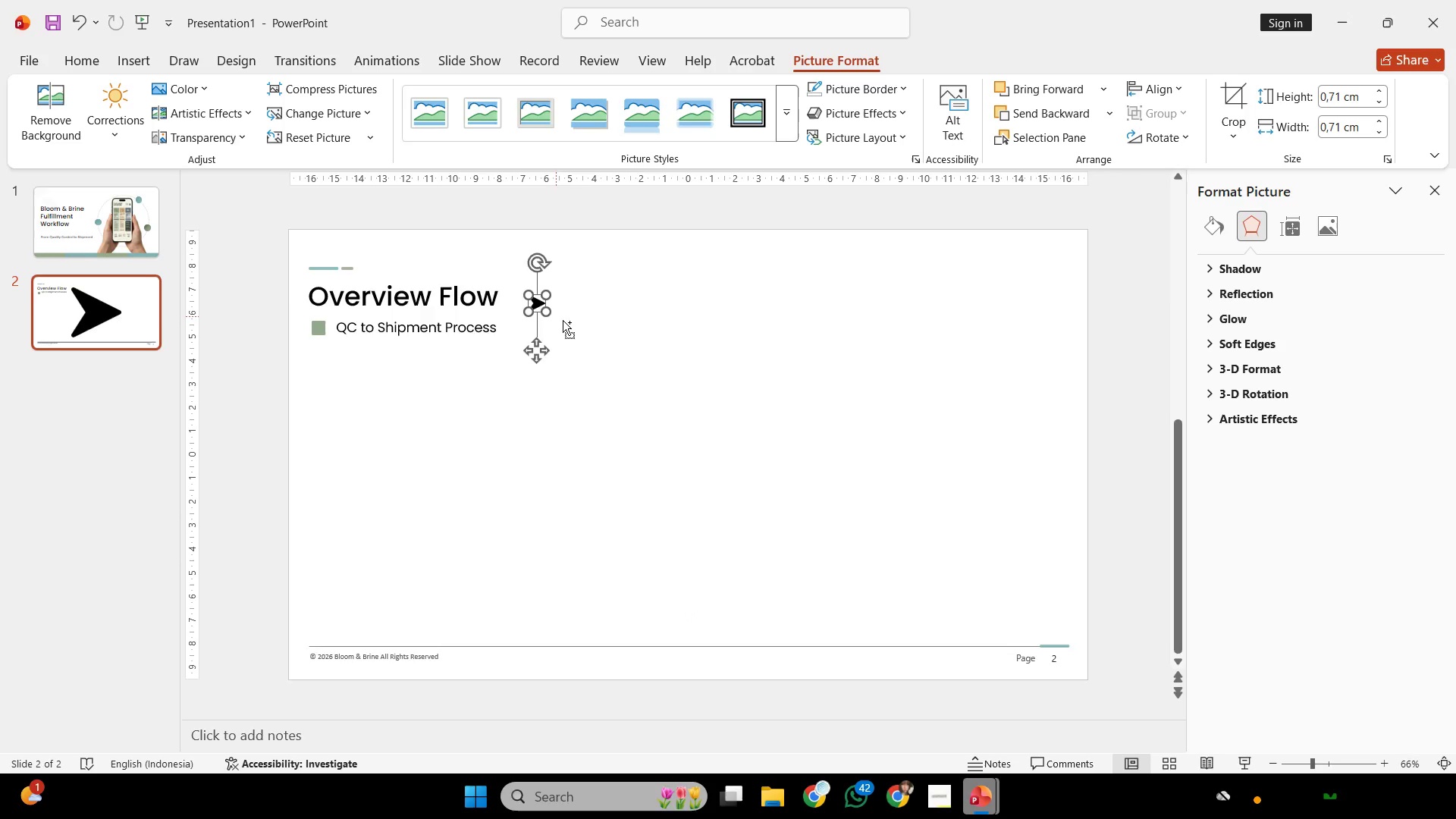 
hold_key(key=ControlLeft, duration=0.55)
scroll: coordinate [588, 357], scroll_direction: up, amount: 2.0
 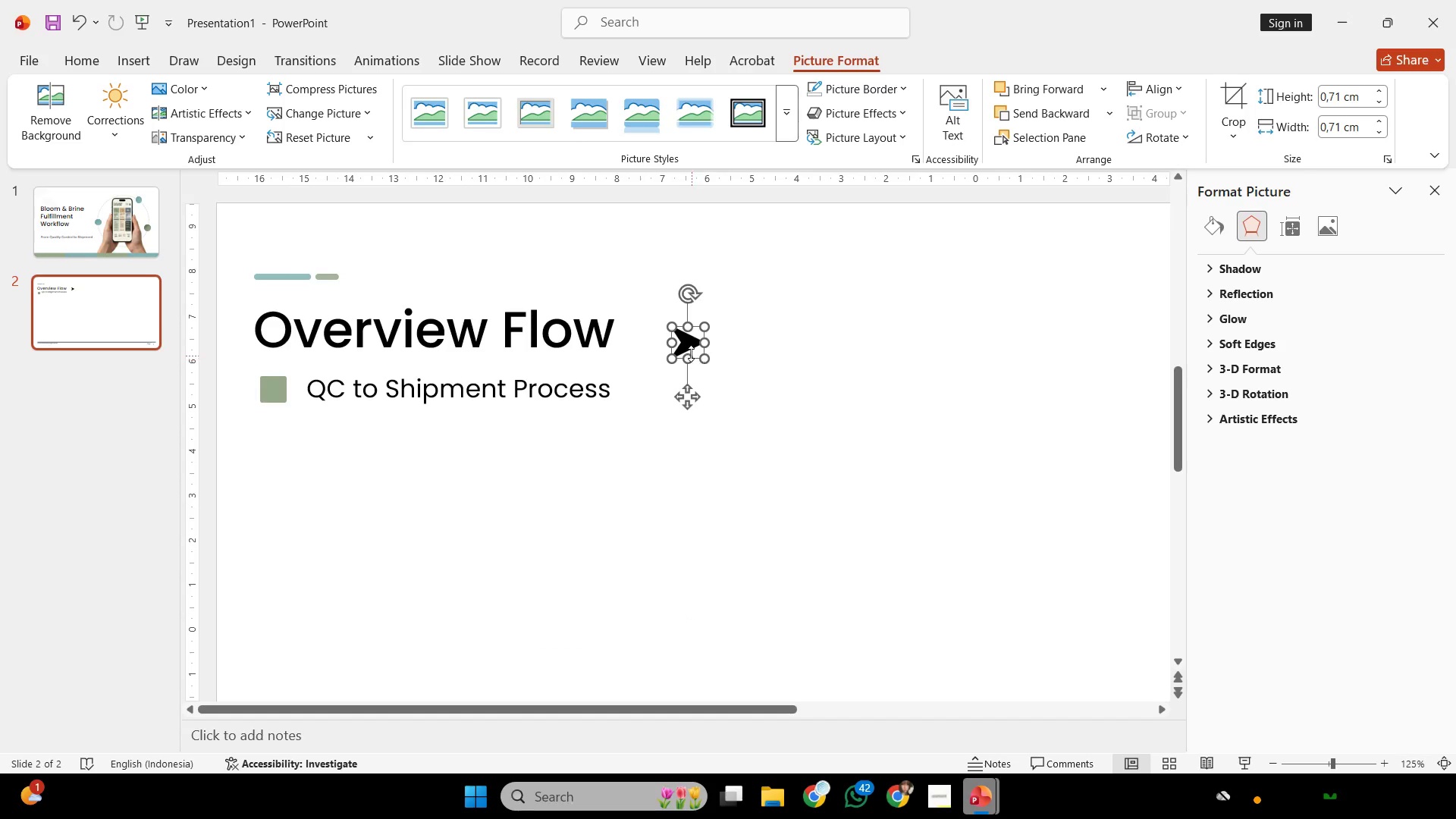 
left_click_drag(start_coordinate=[687, 344], to_coordinate=[285, 391])
 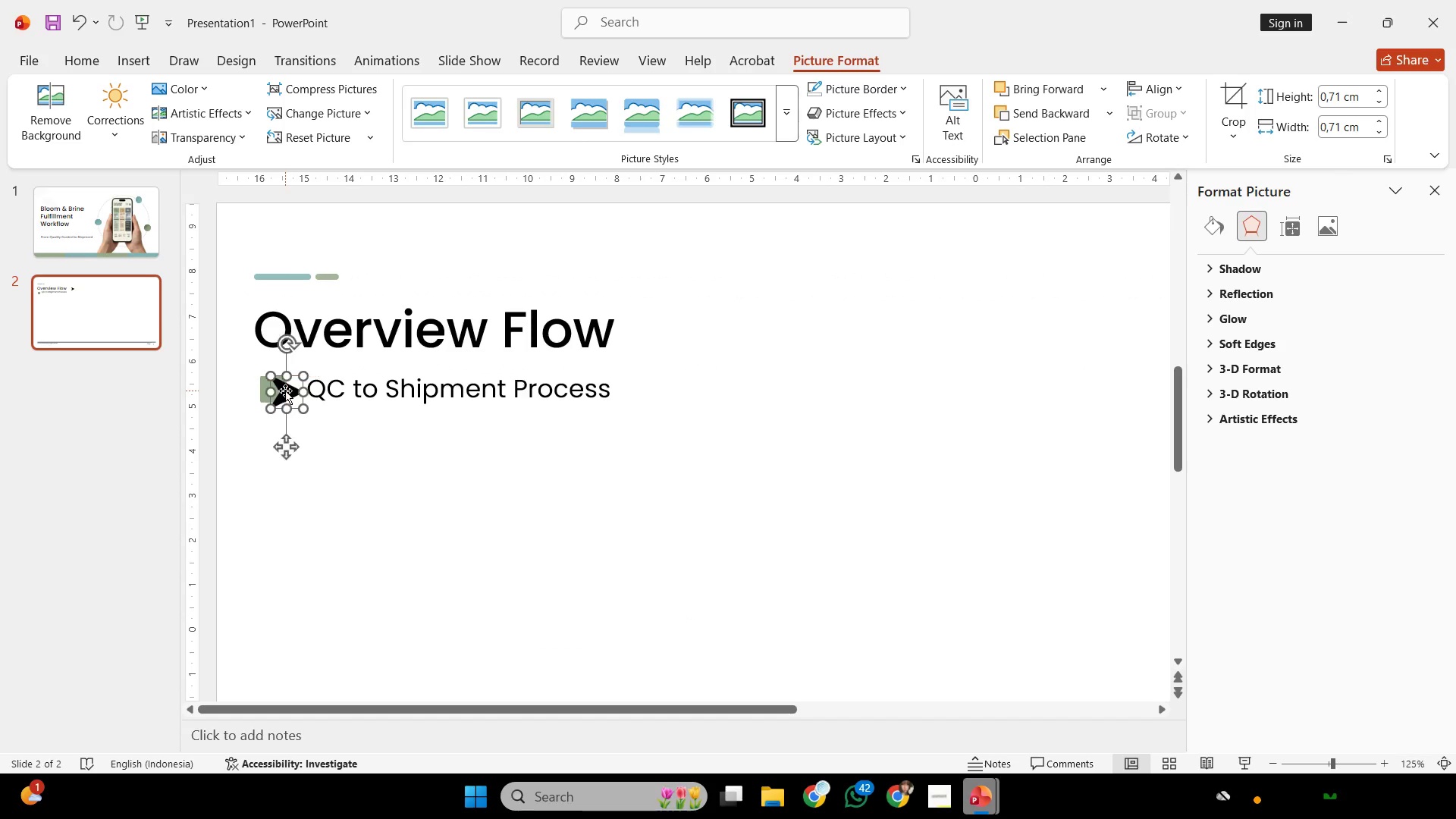 
hold_key(key=ControlLeft, duration=0.66)
 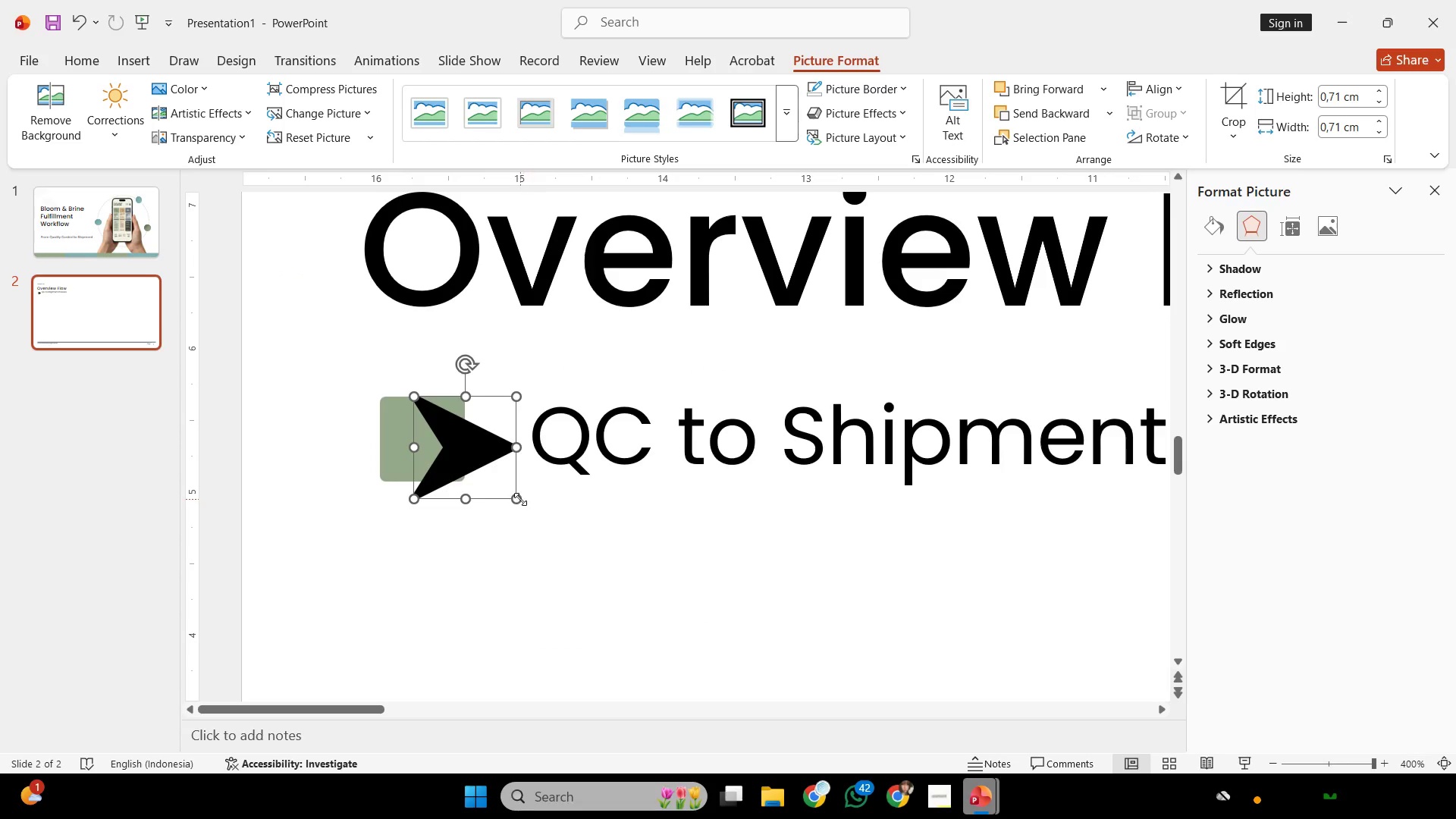 
hold_key(key=ShiftLeft, duration=1.36)
 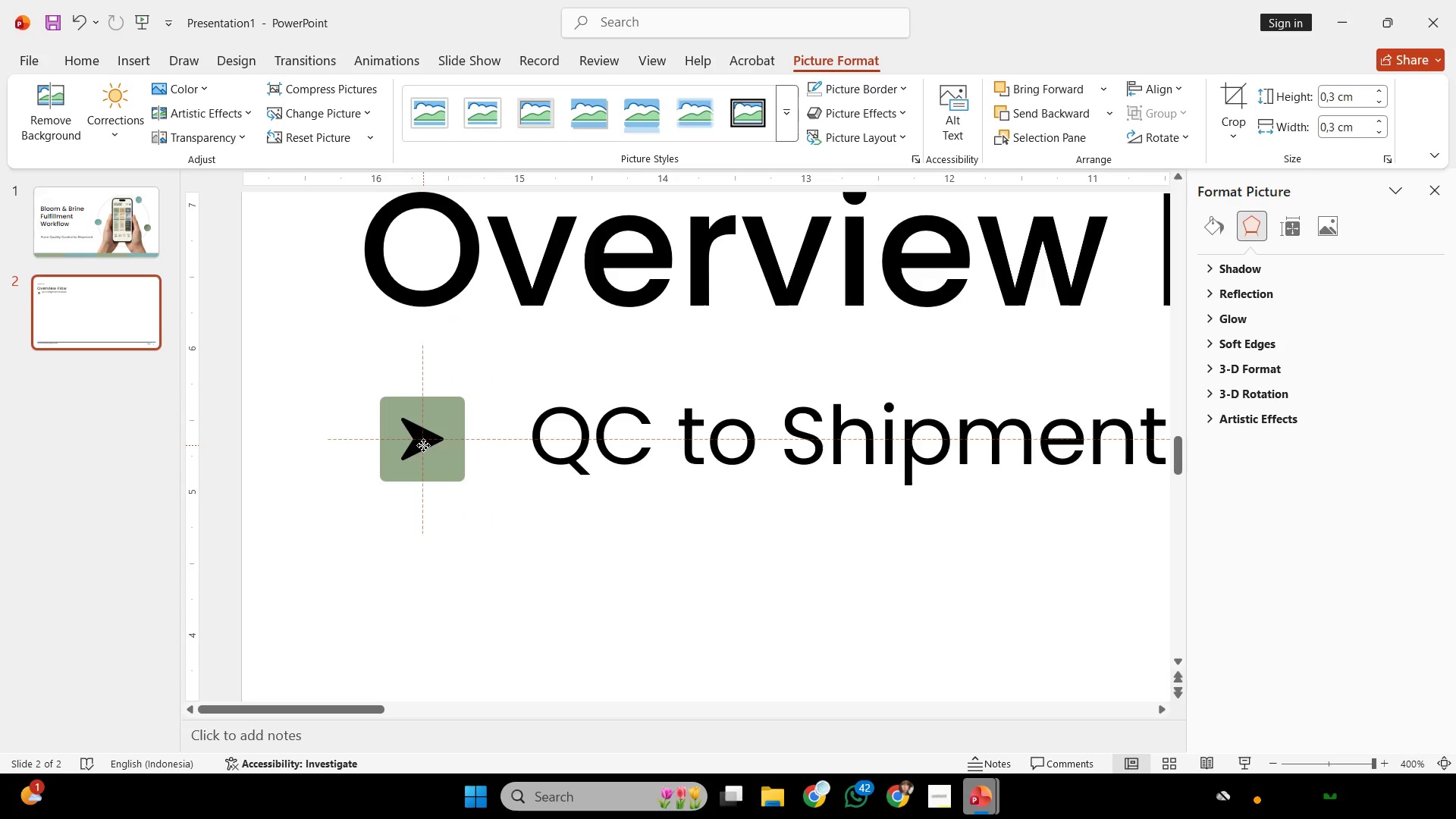 
scroll: coordinate [406, 419], scroll_direction: up, amount: 7.0
 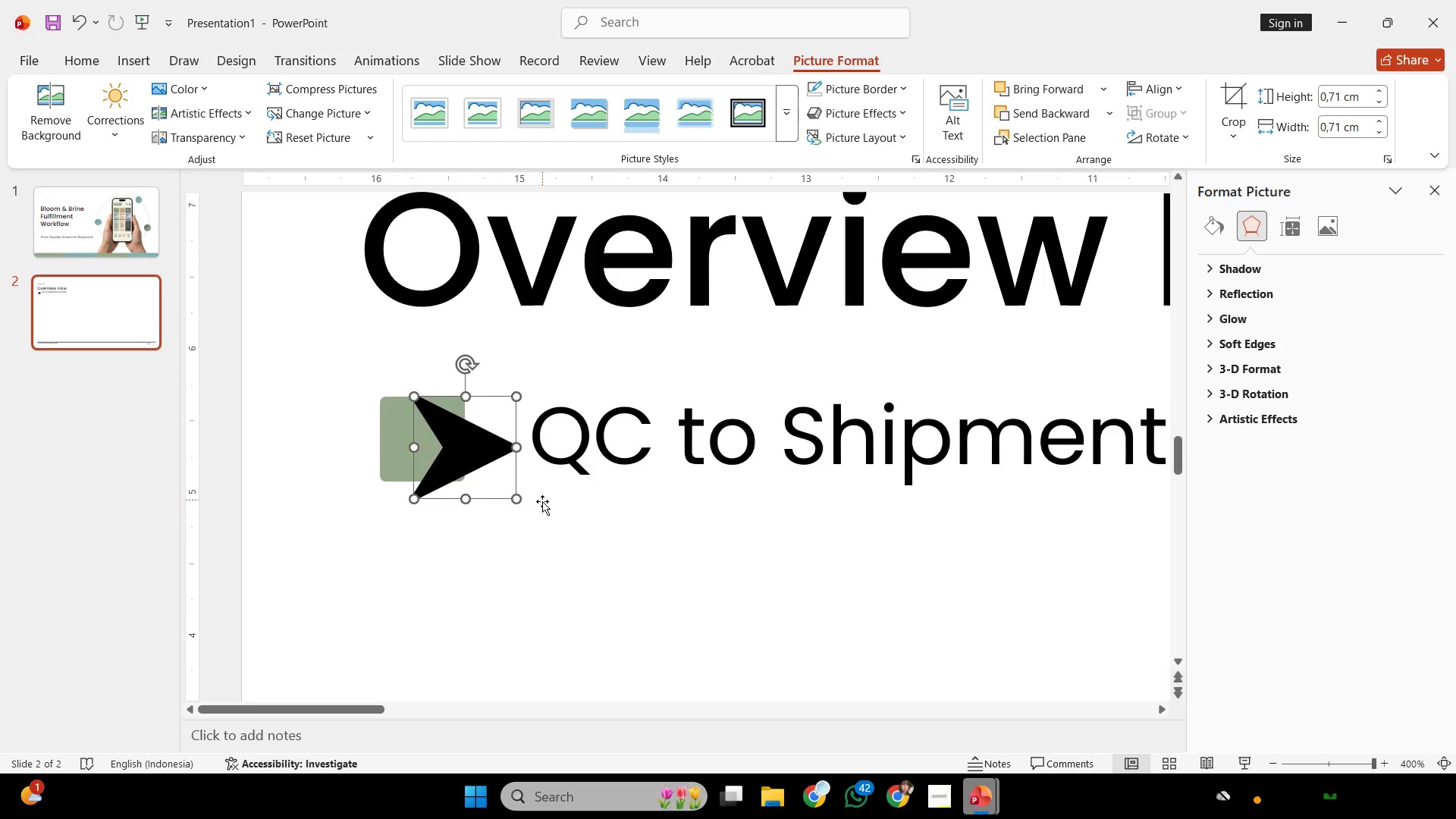 
left_click_drag(start_coordinate=[519, 499], to_coordinate=[434, 439])
 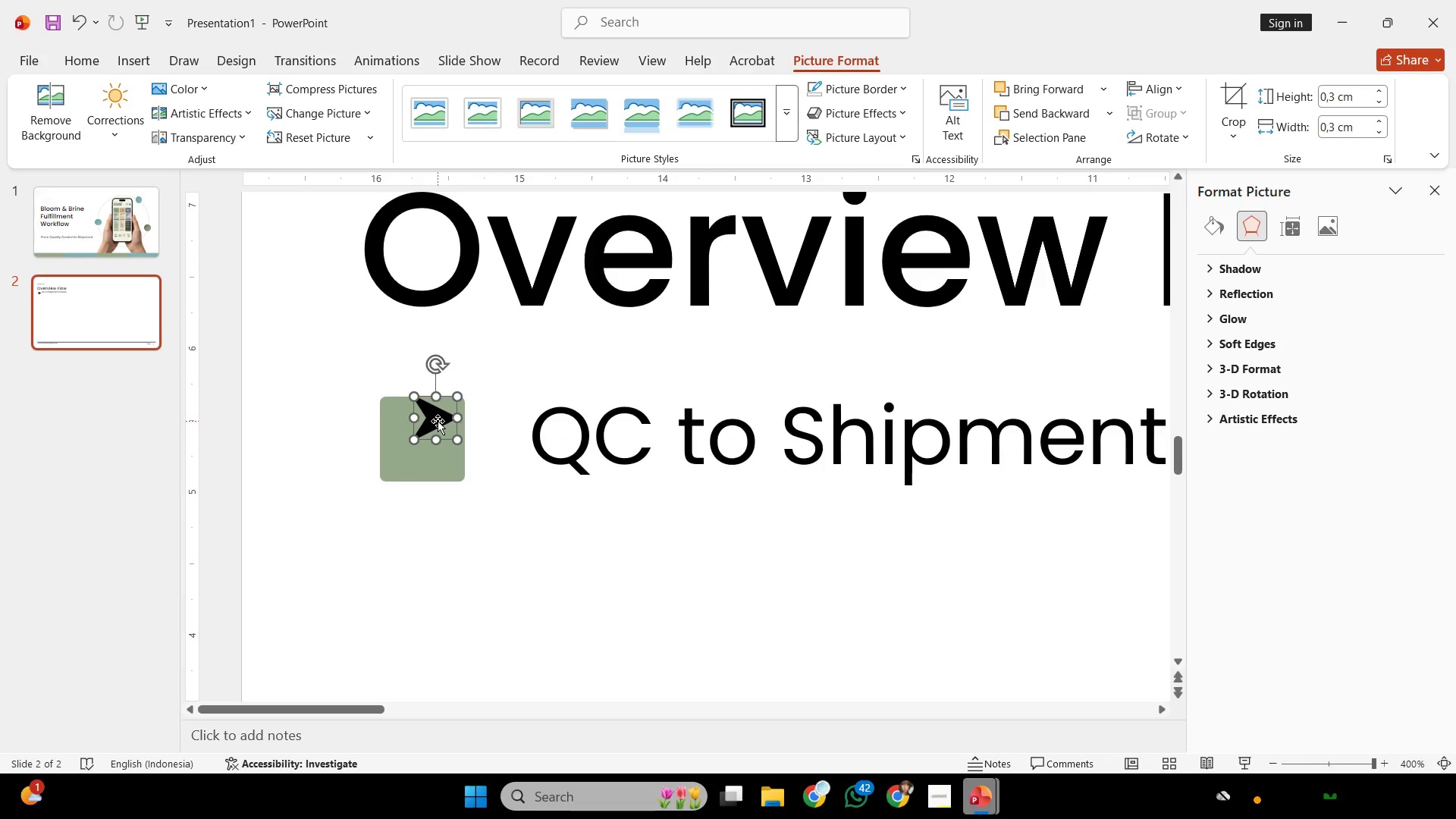 
left_click_drag(start_coordinate=[438, 421], to_coordinate=[430, 442])
 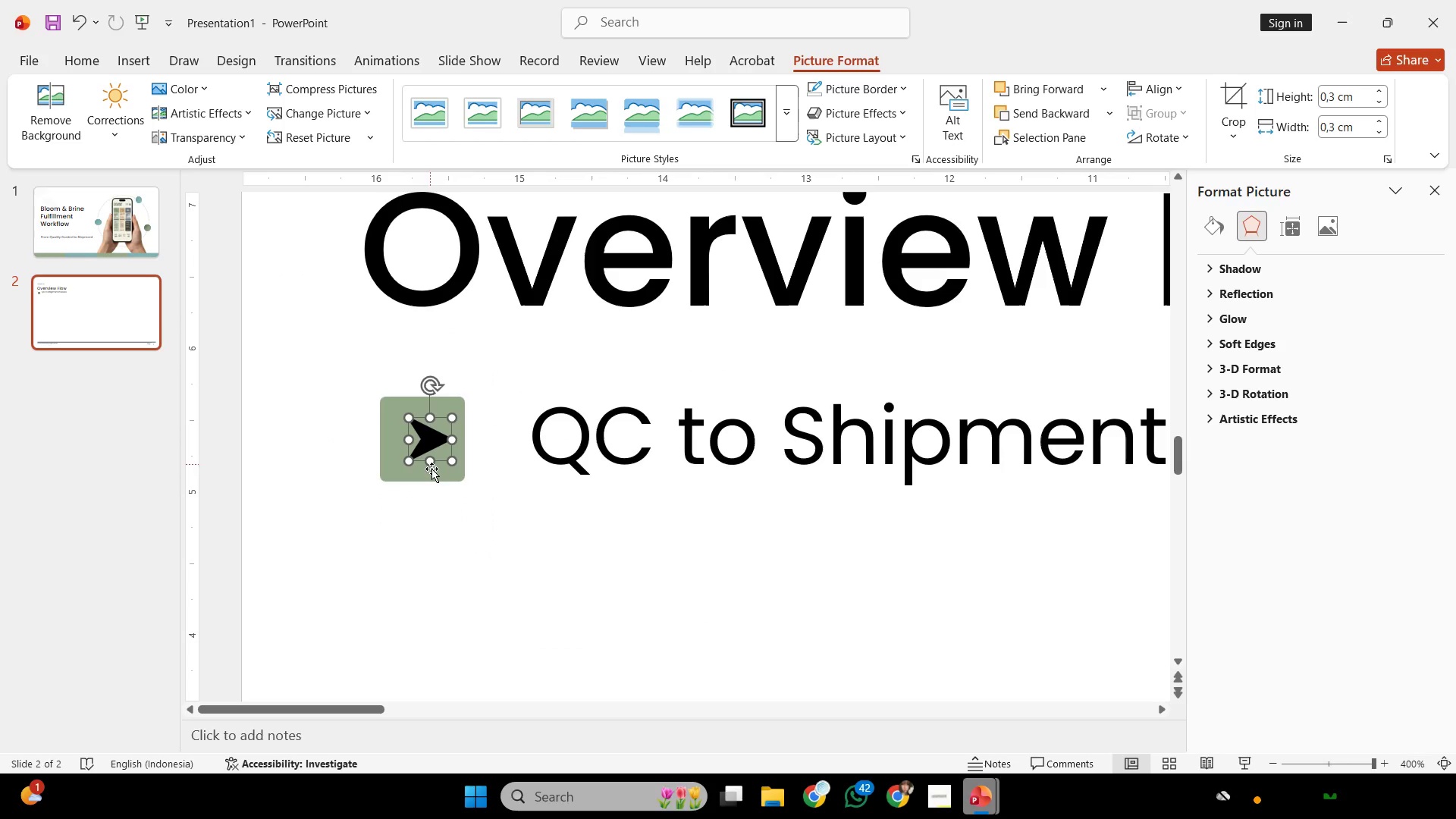 
hold_key(key=ShiftLeft, duration=0.39)
left_click([435, 475])
 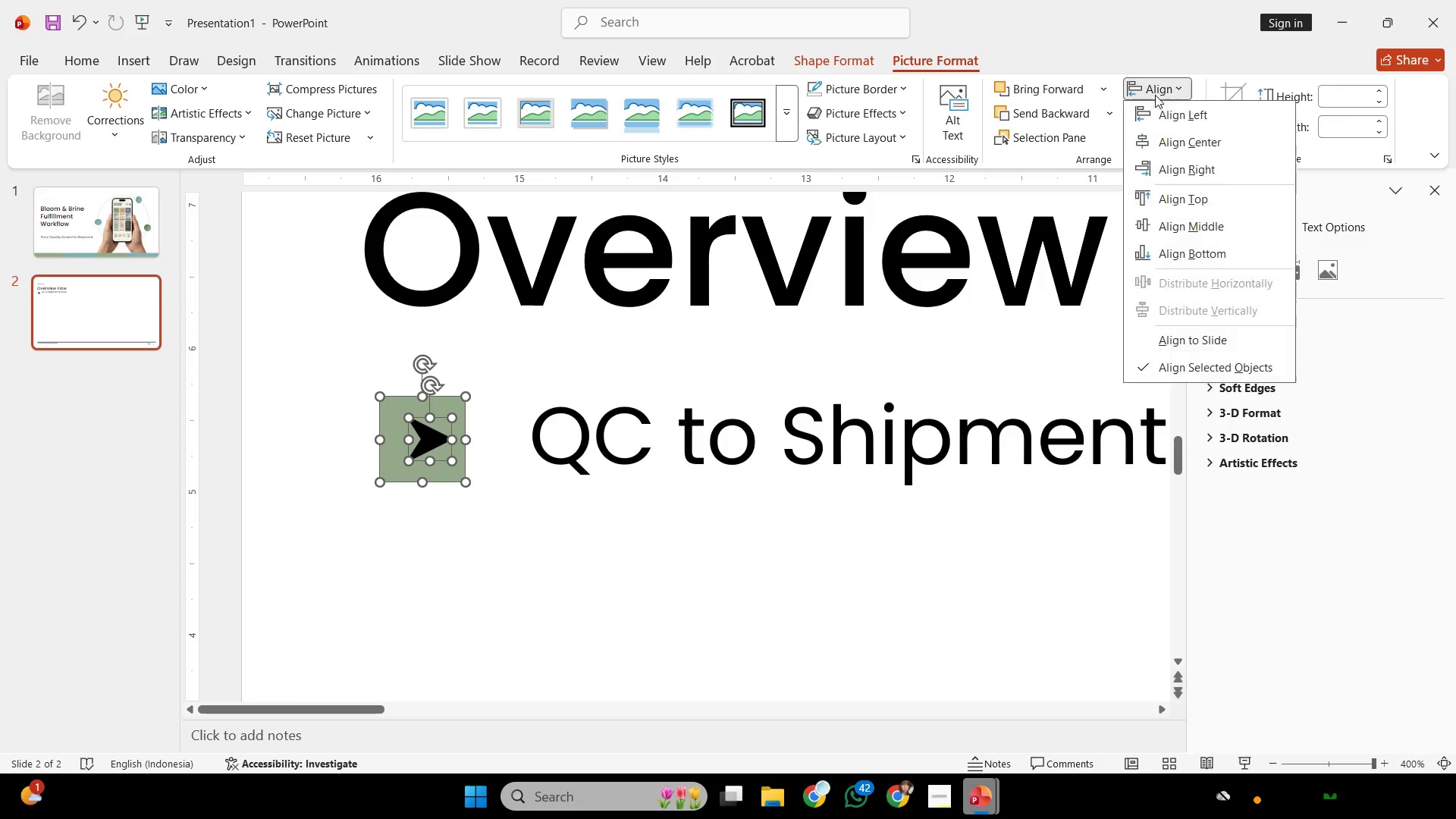 
double_click([1176, 139])
 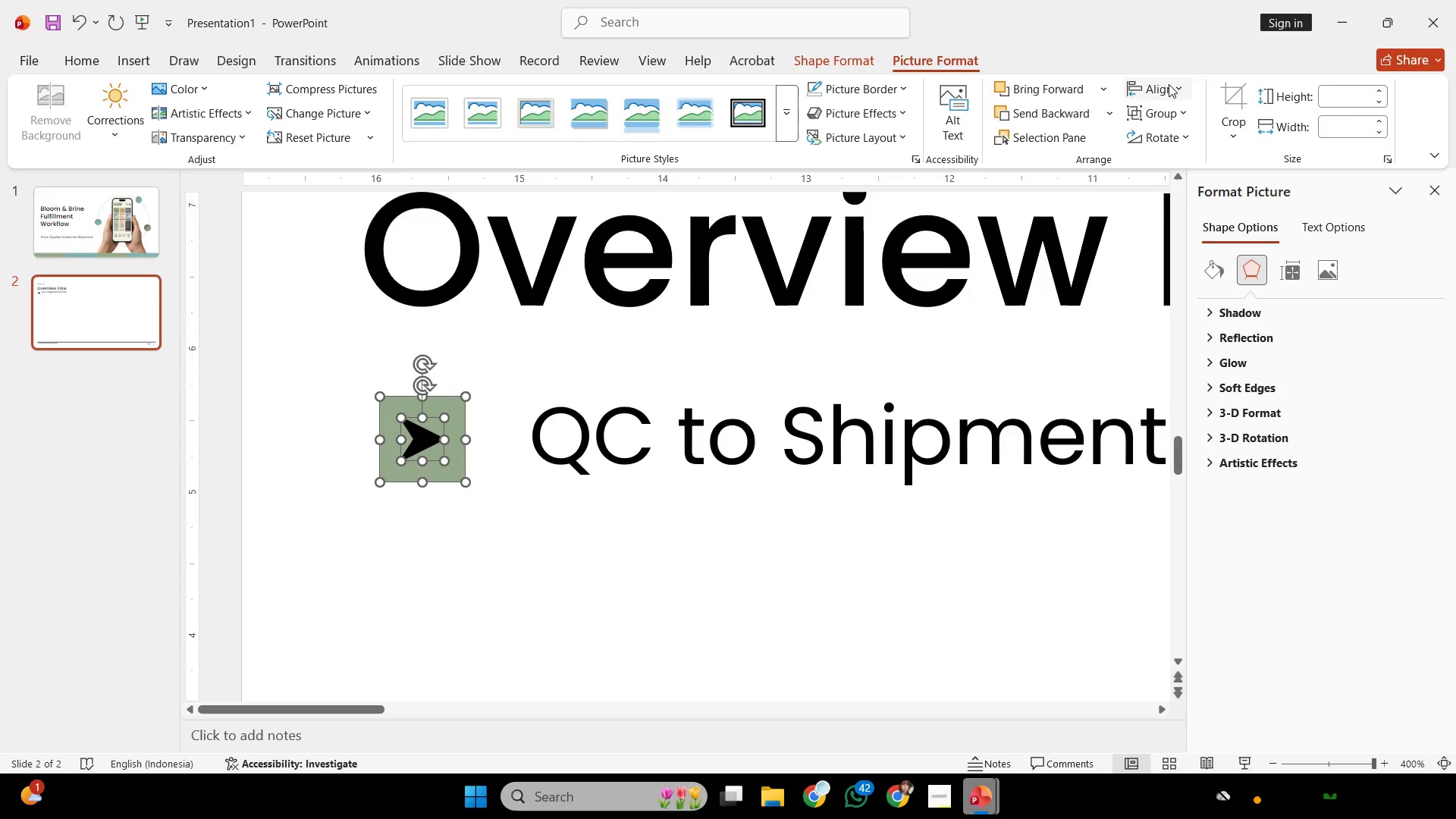 
triple_click([1169, 83])
 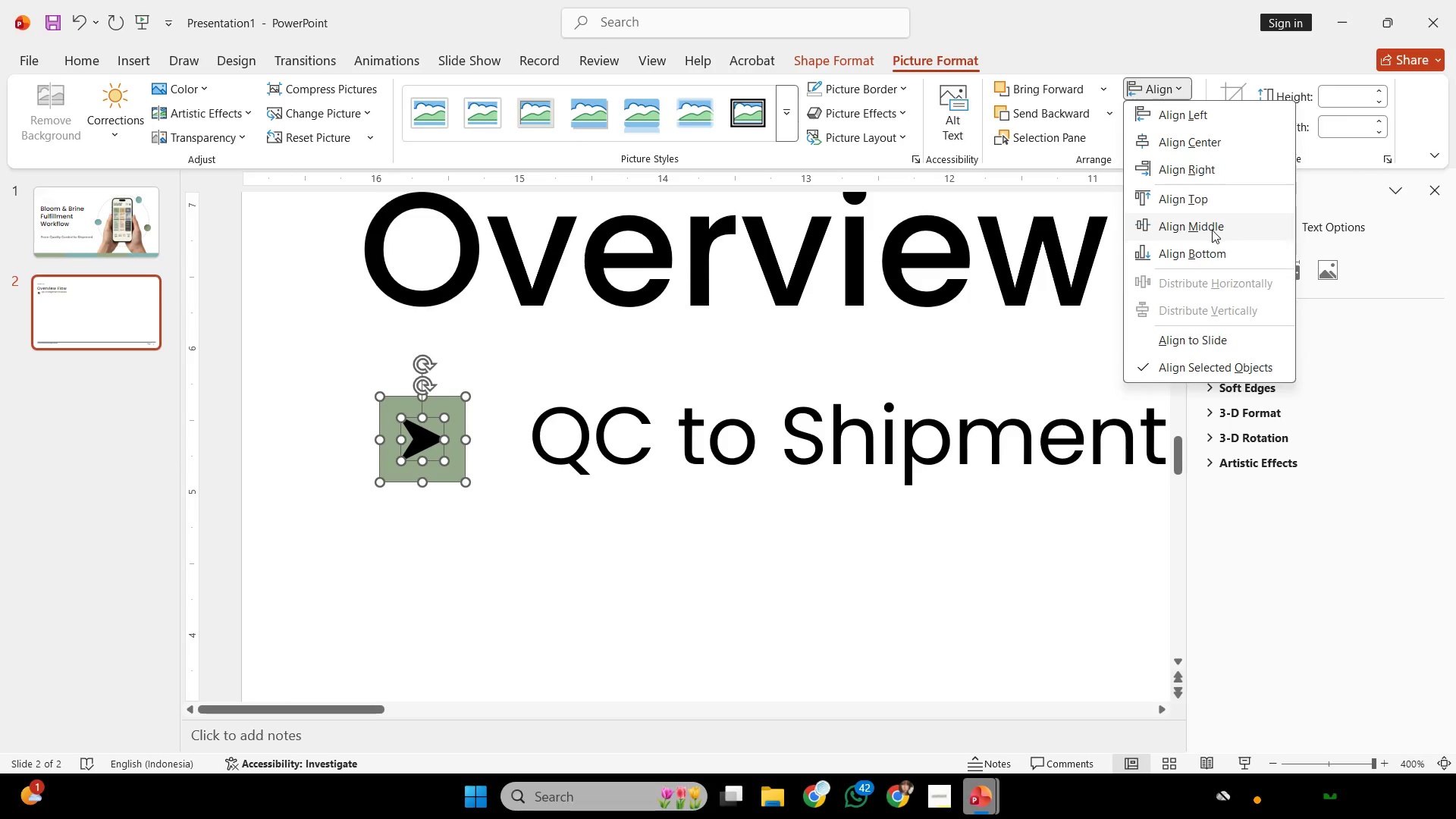 
left_click([1212, 230])
 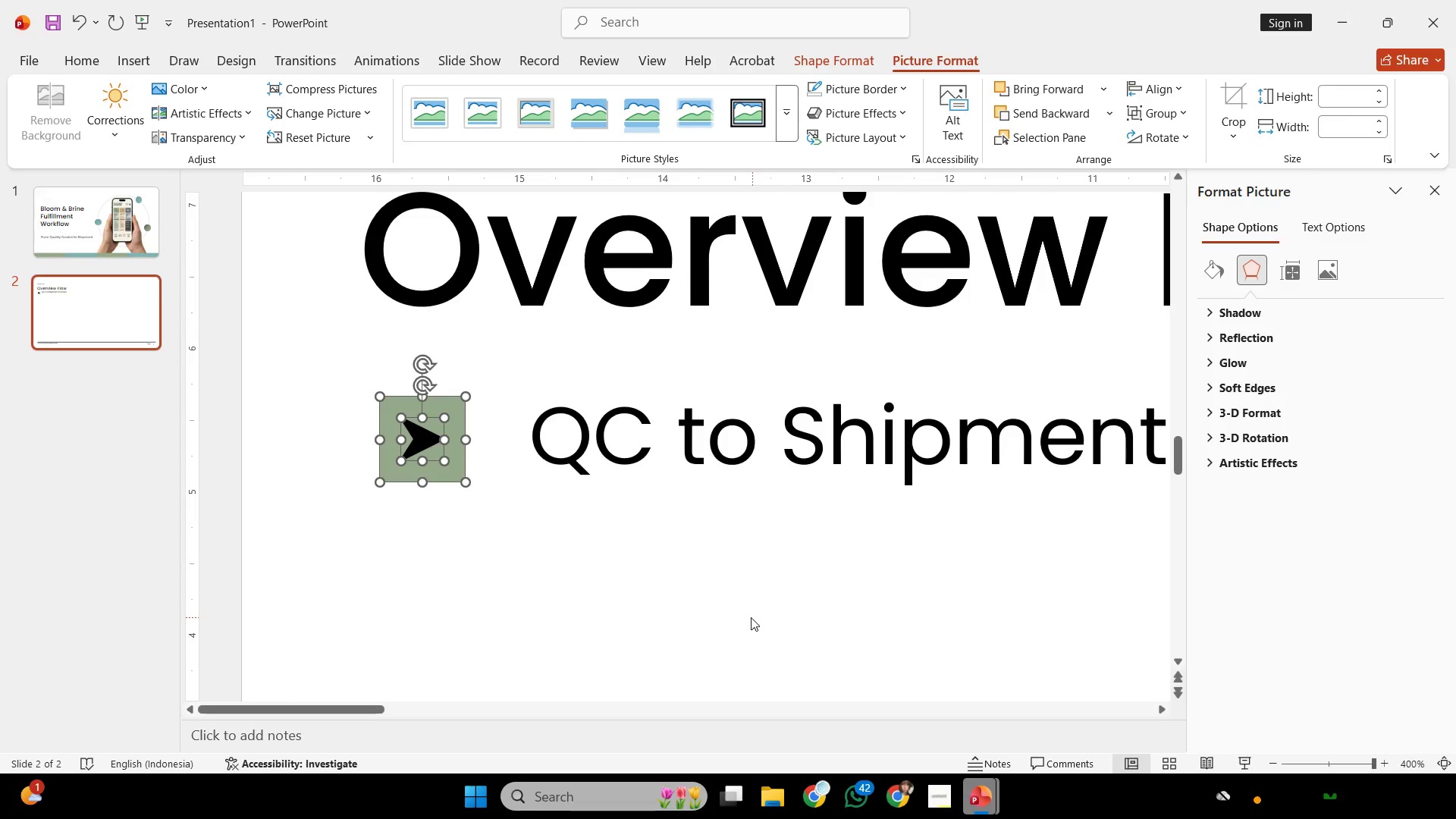 
left_click([751, 617])
 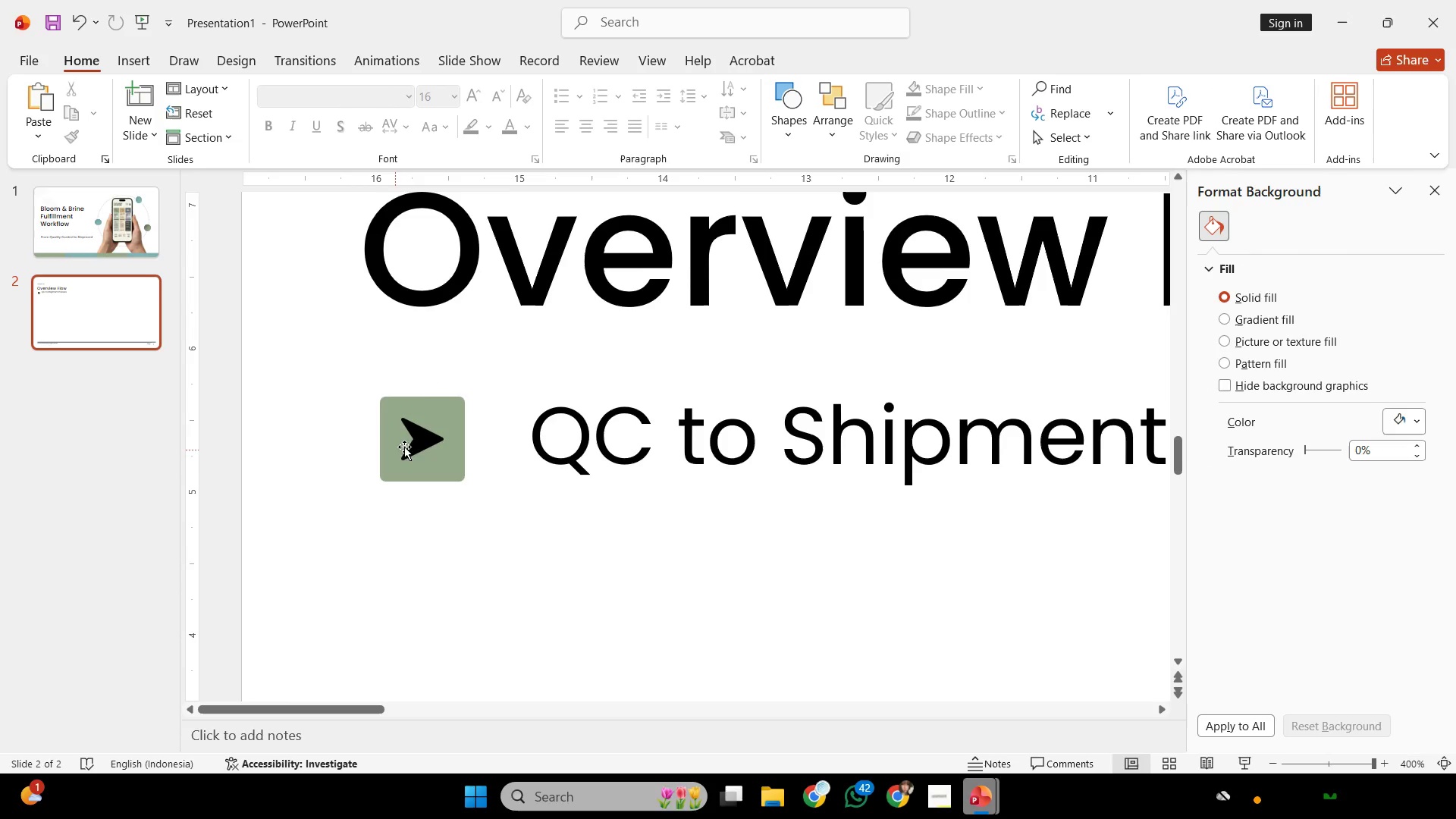 
left_click([414, 447])
 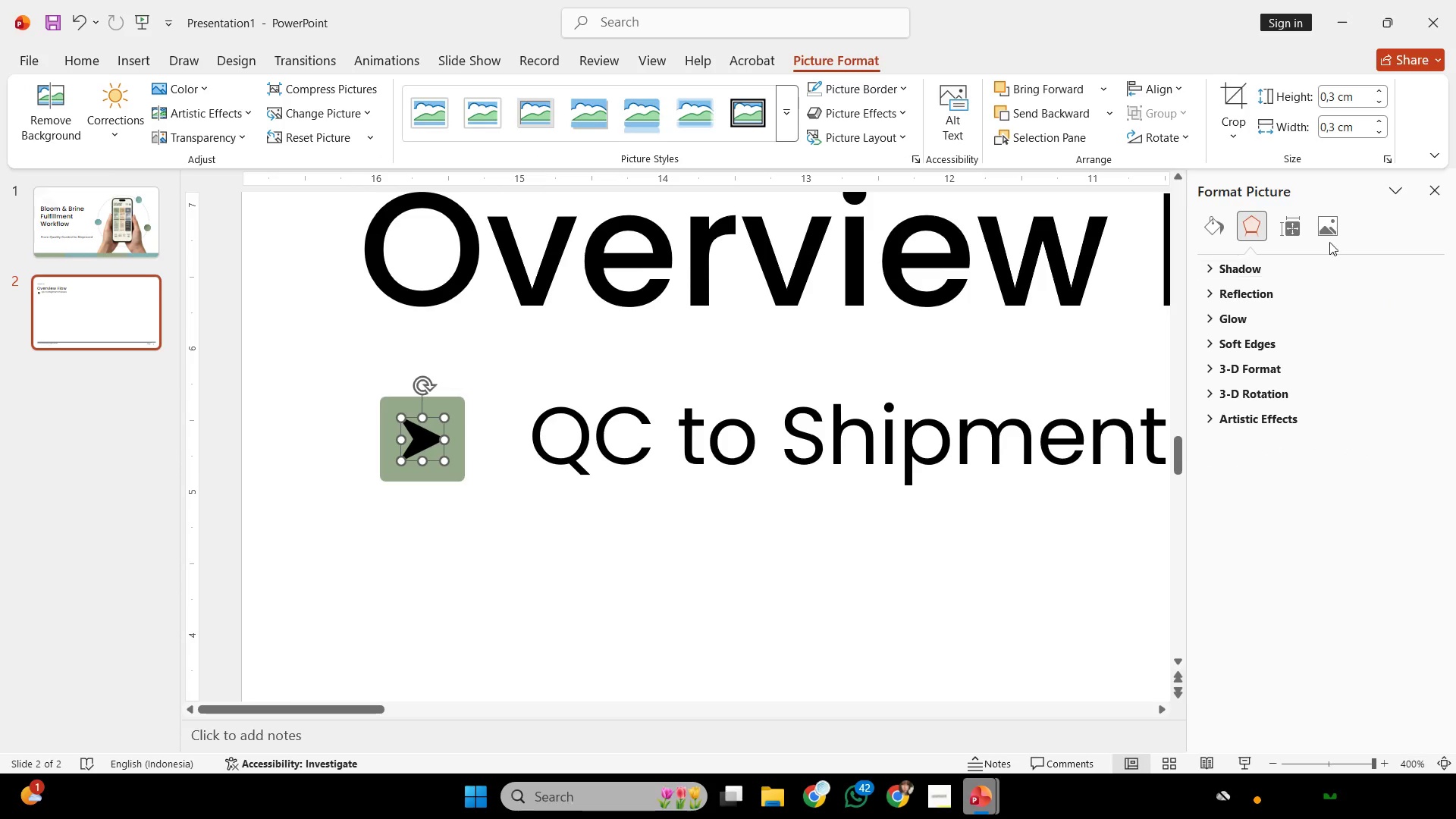 
left_click([1326, 228])
 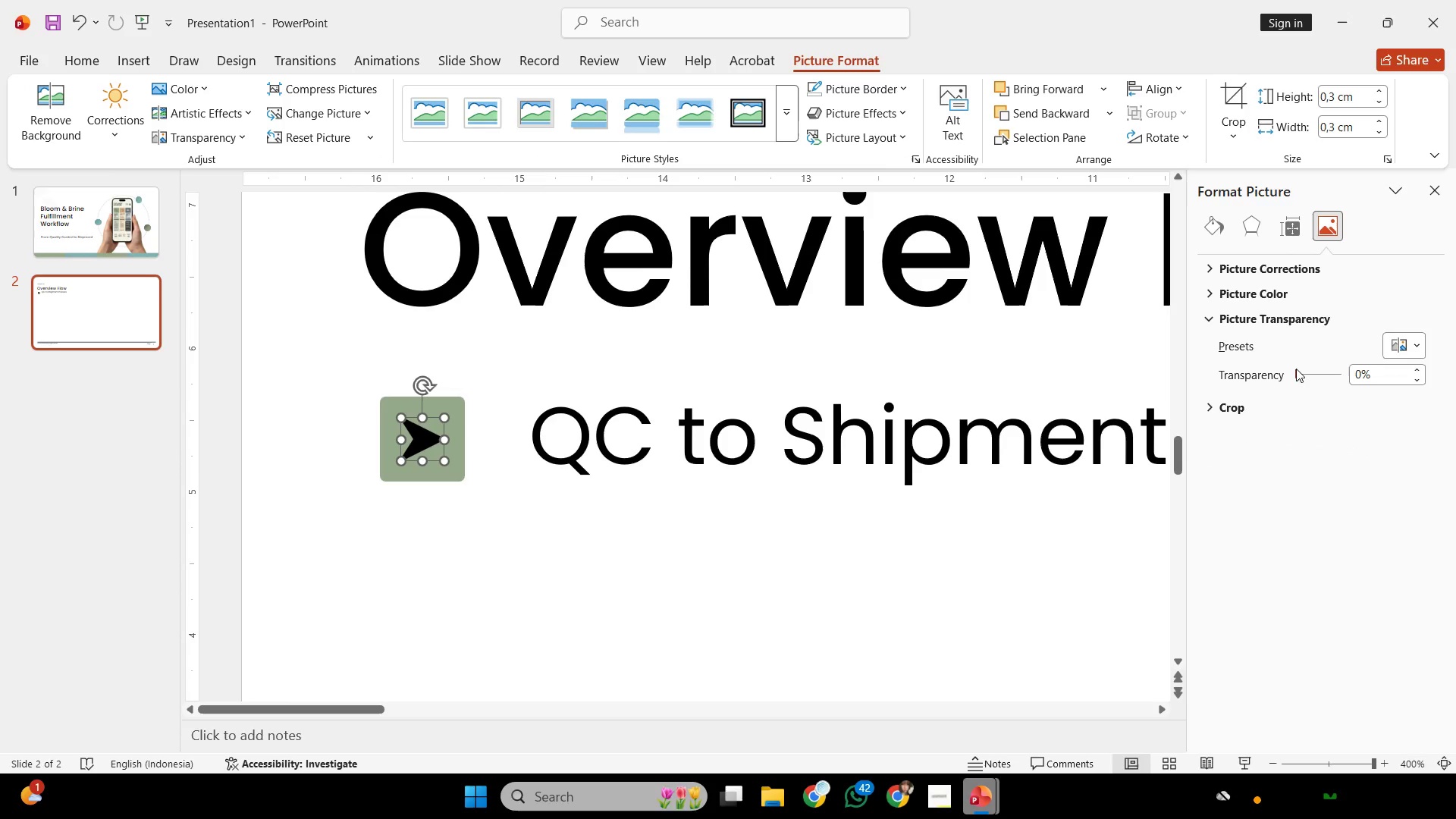 
left_click([1285, 265])
 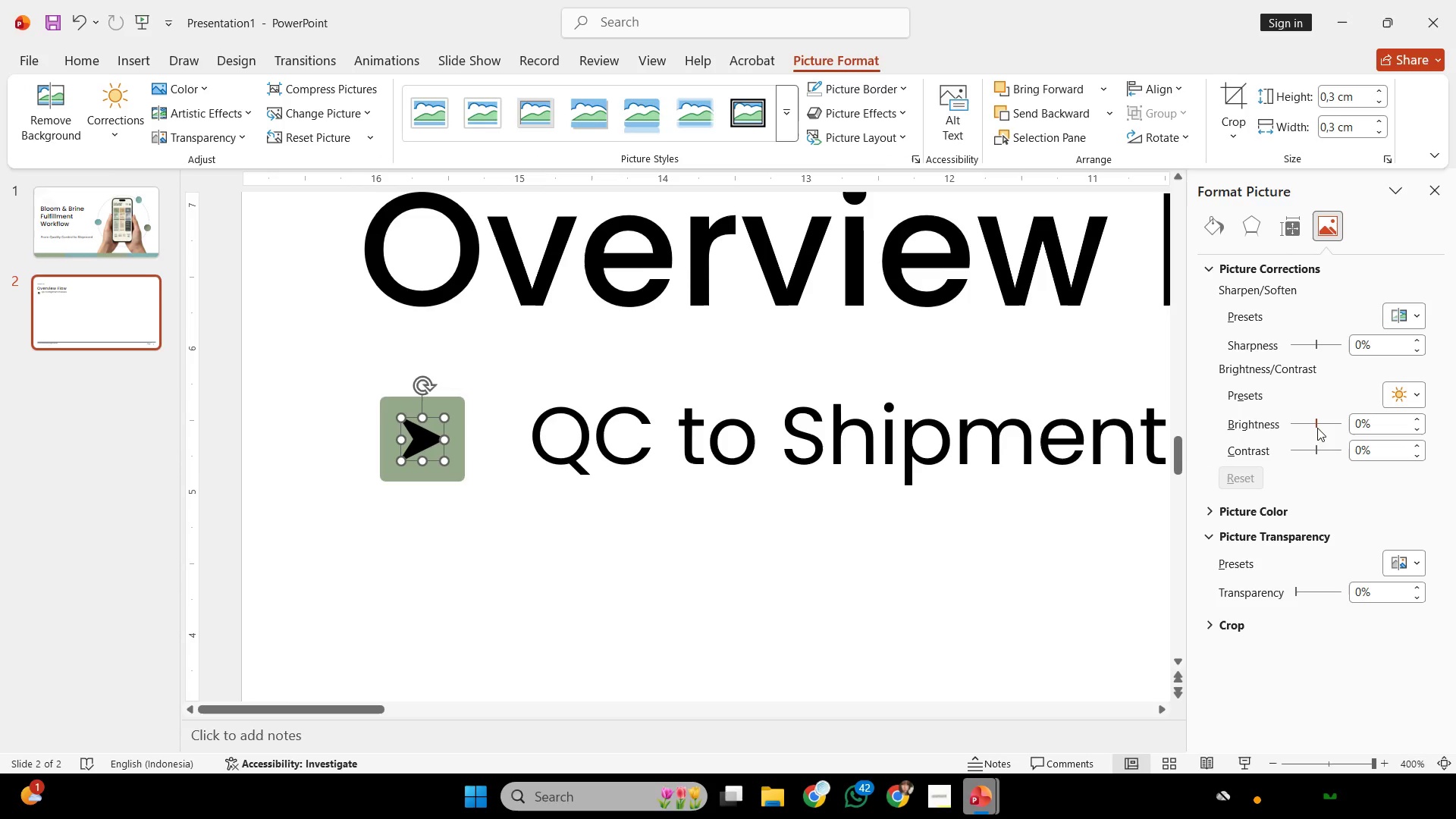 
left_click_drag(start_coordinate=[1314, 422], to_coordinate=[1455, 426])
 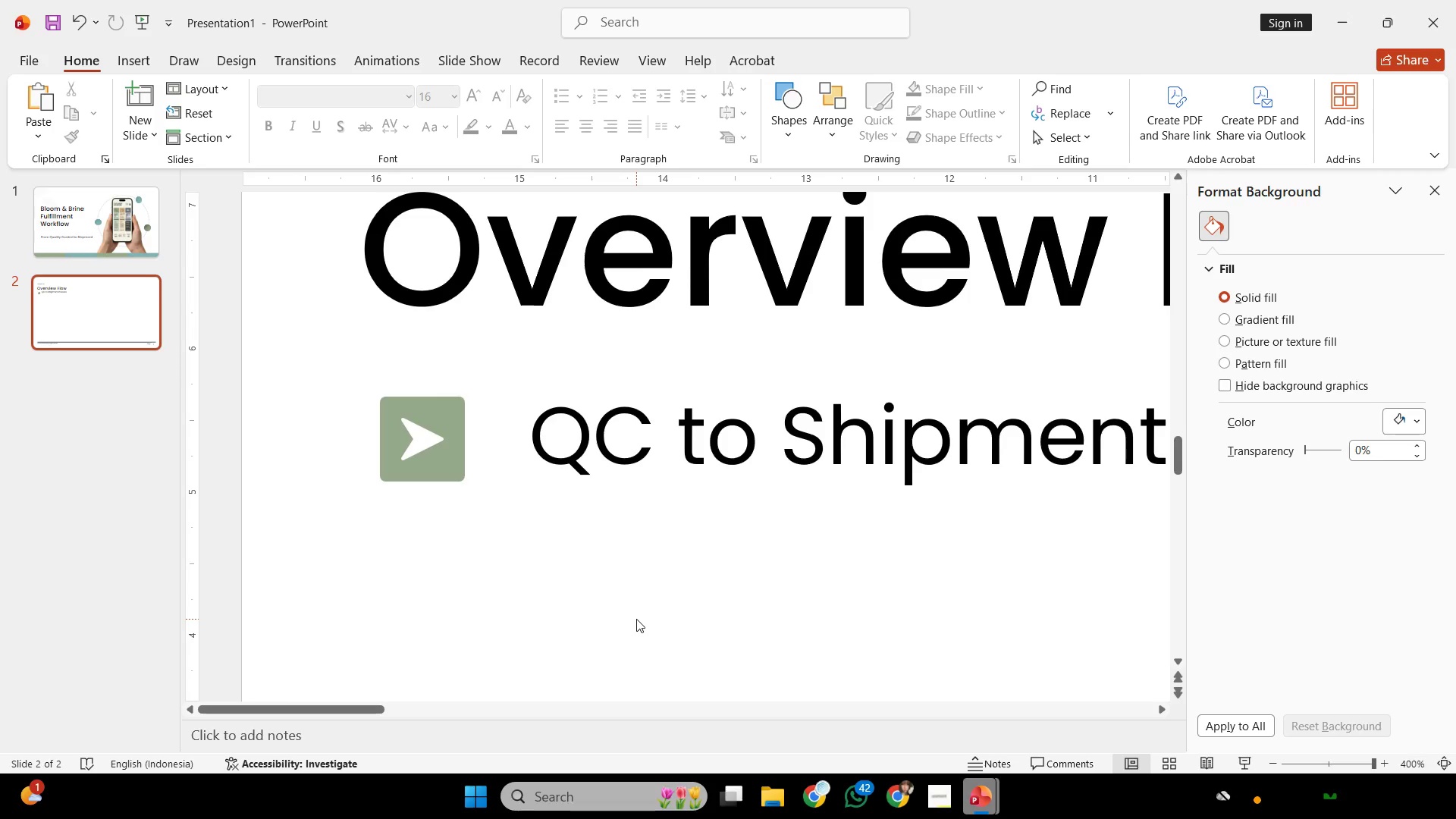 
hold_key(key=ControlLeft, duration=0.62)
scroll: coordinate [730, 519], scroll_direction: down, amount: 3.0
 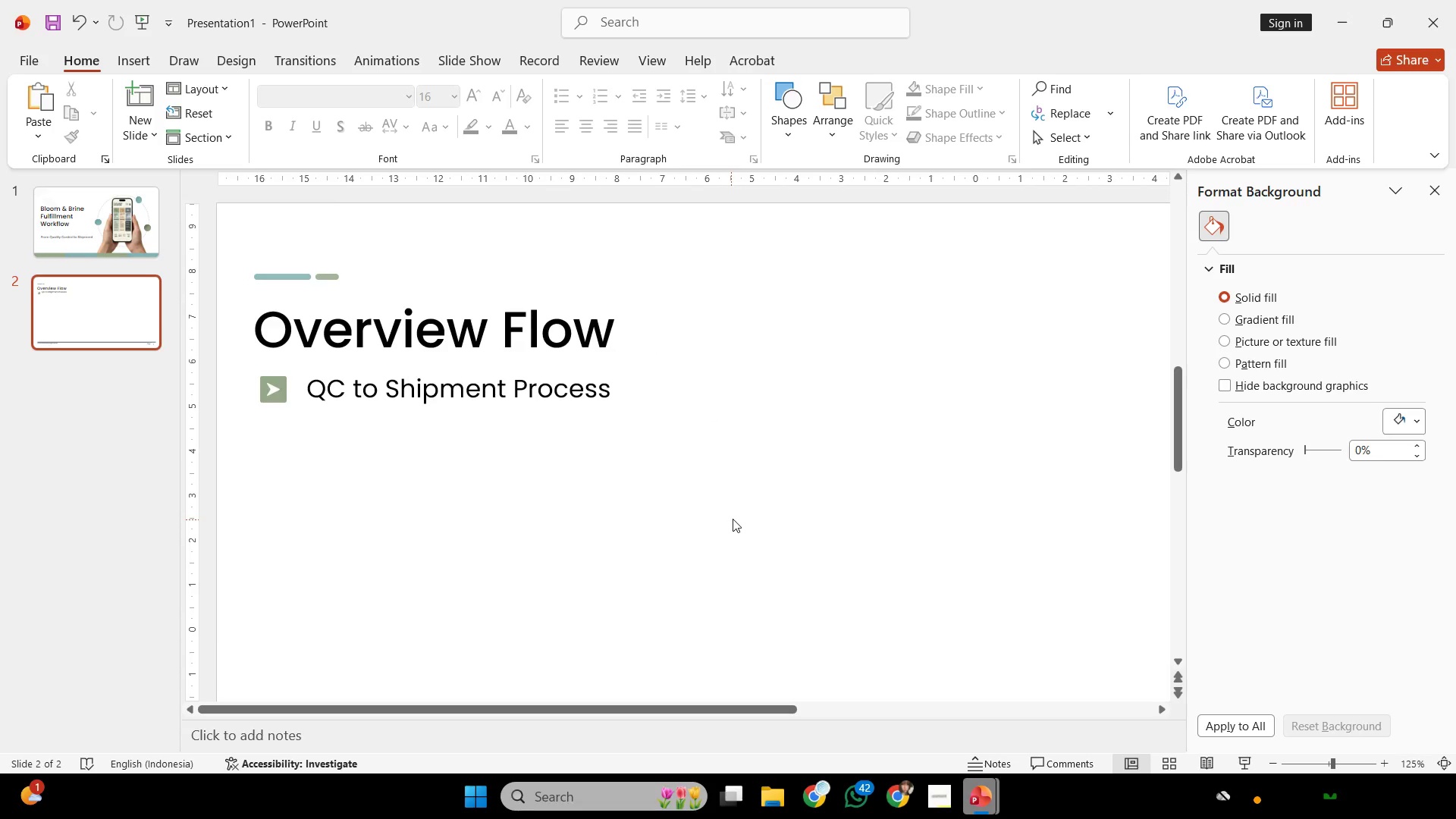 
key(Control+ControlLeft)
 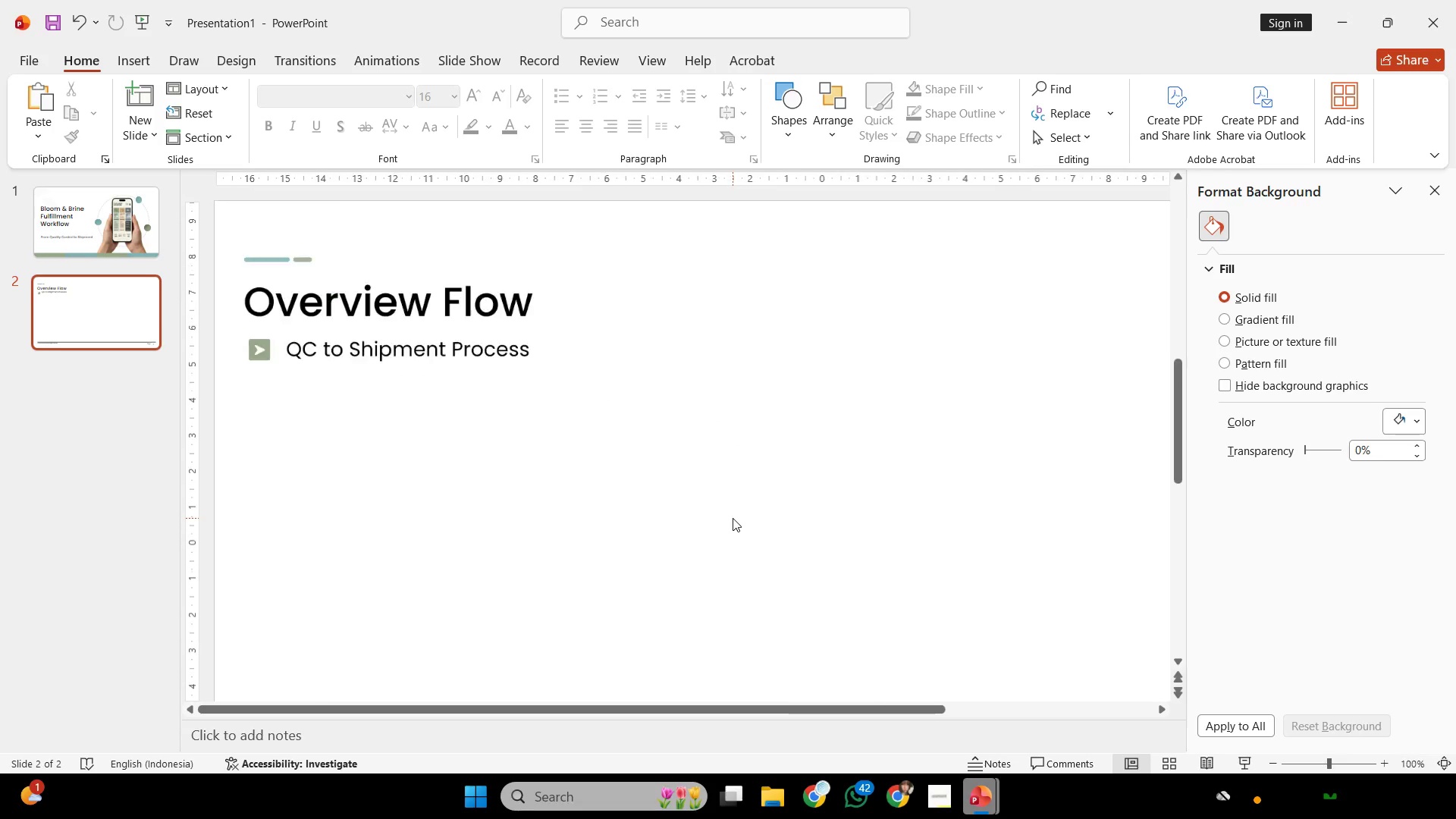 
scroll: coordinate [733, 518], scroll_direction: down, amount: 2.0
 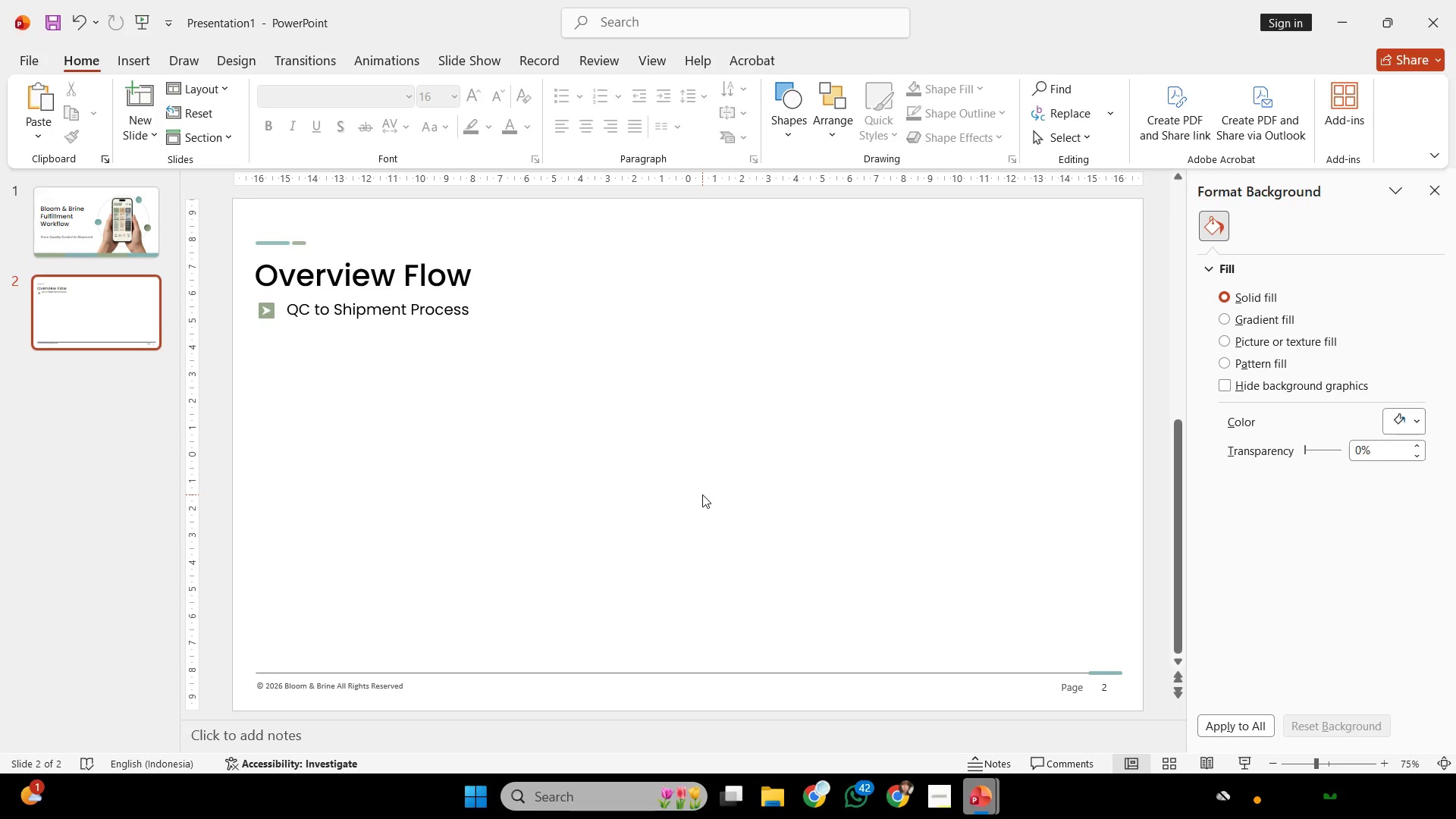 
wait(6.47)
 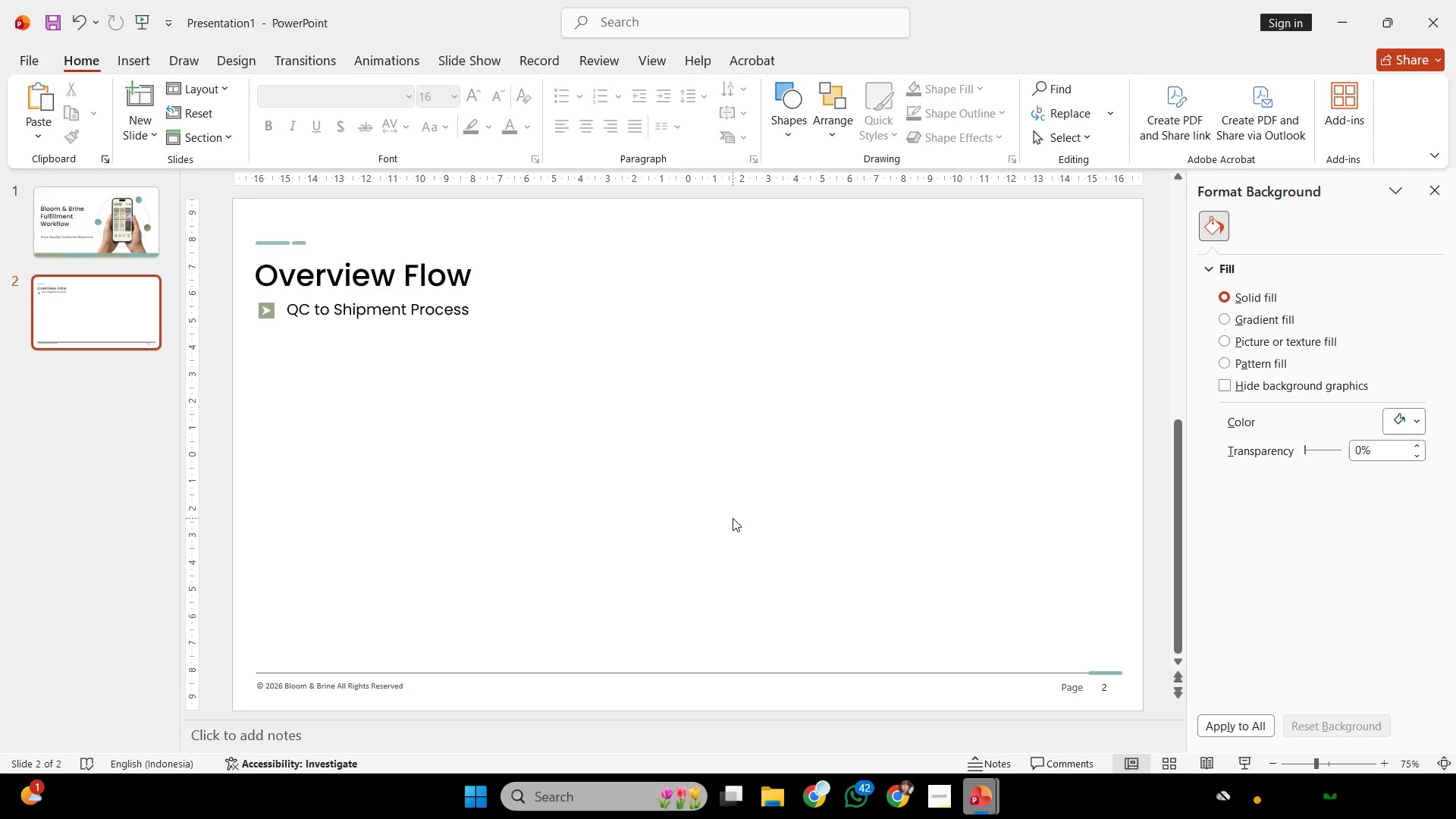 
left_click([987, 796])
 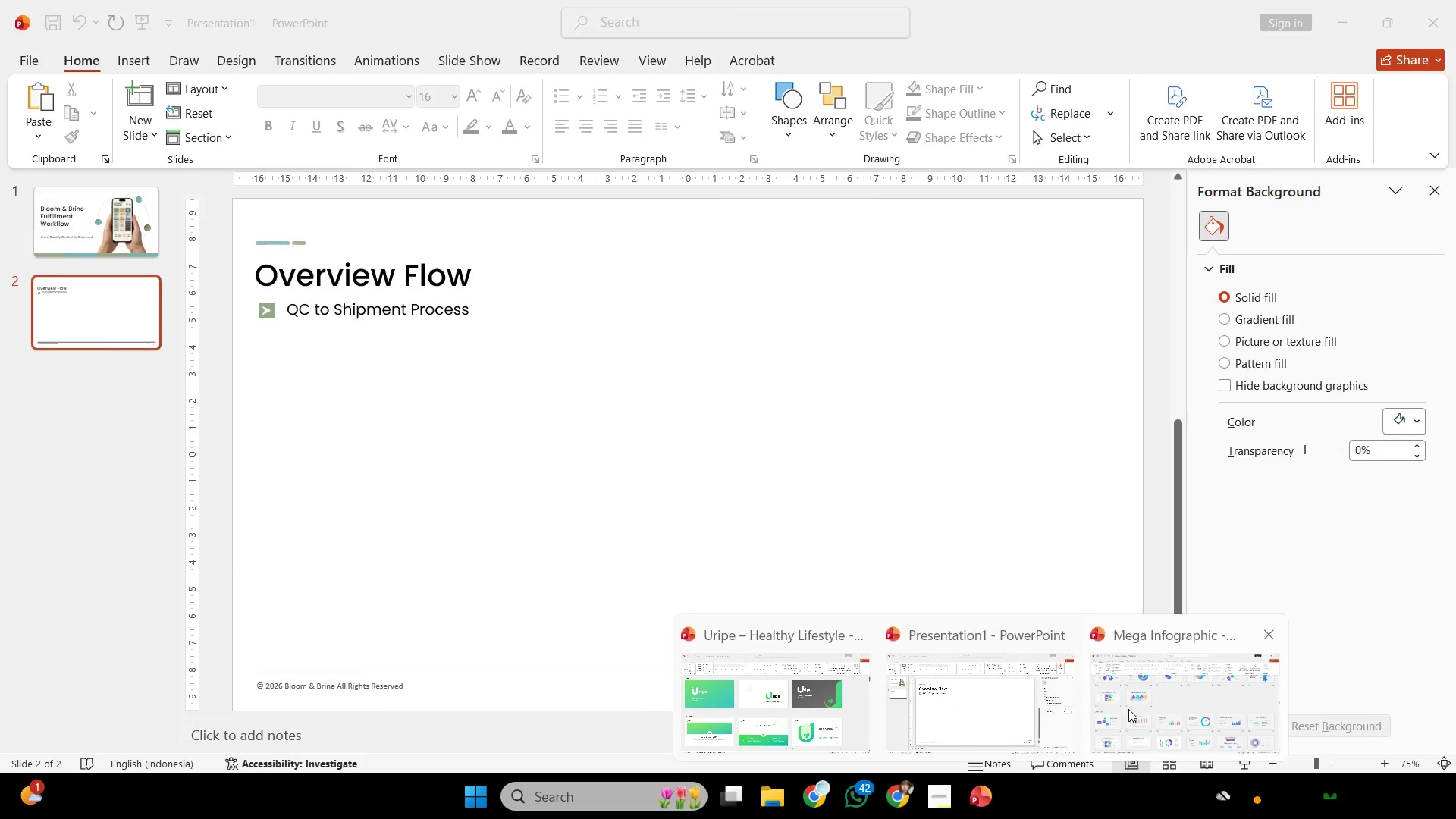 
left_click([1128, 709])
 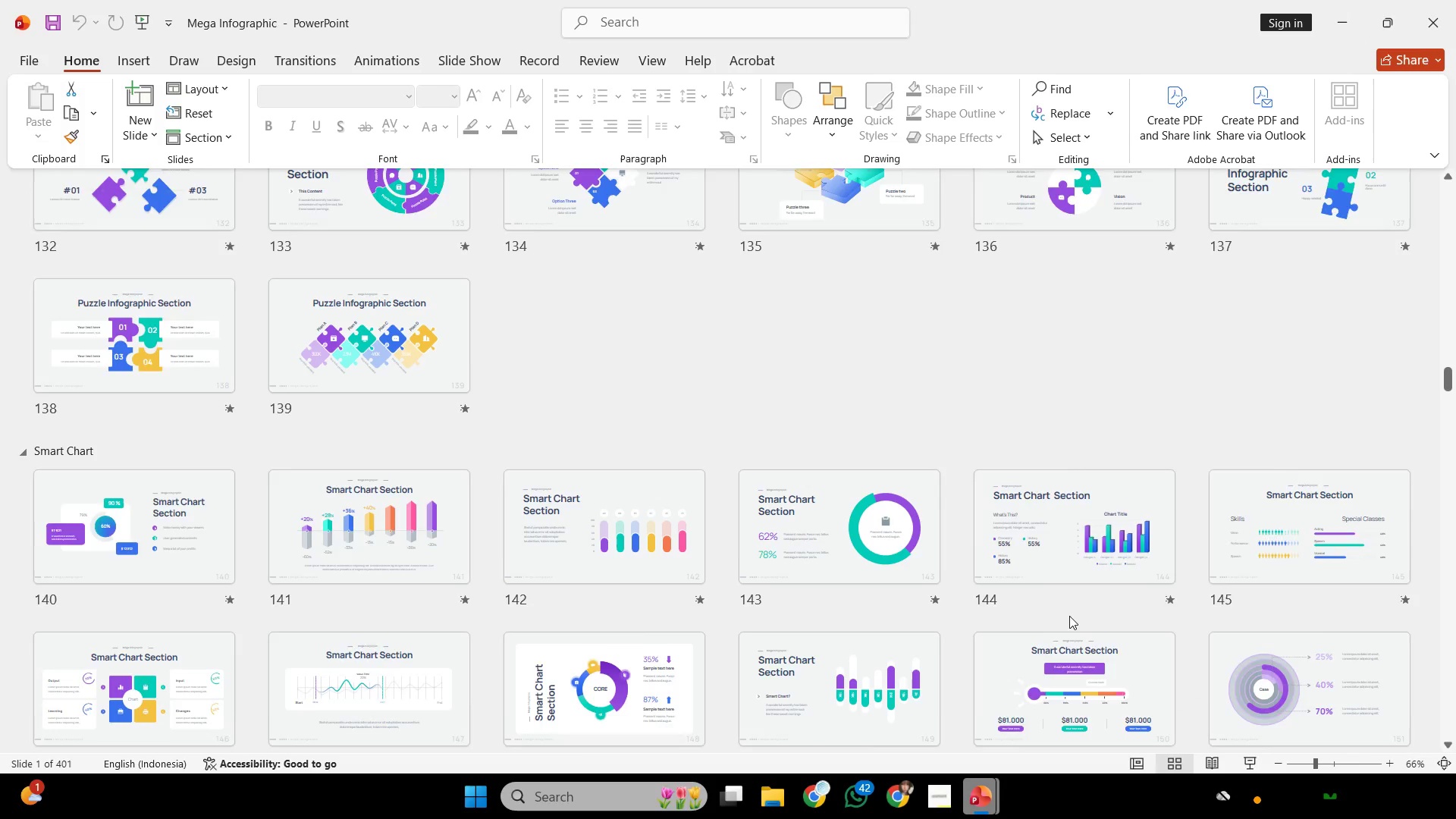 
scroll: coordinate [1069, 616], scroll_direction: down, amount: 8.0
 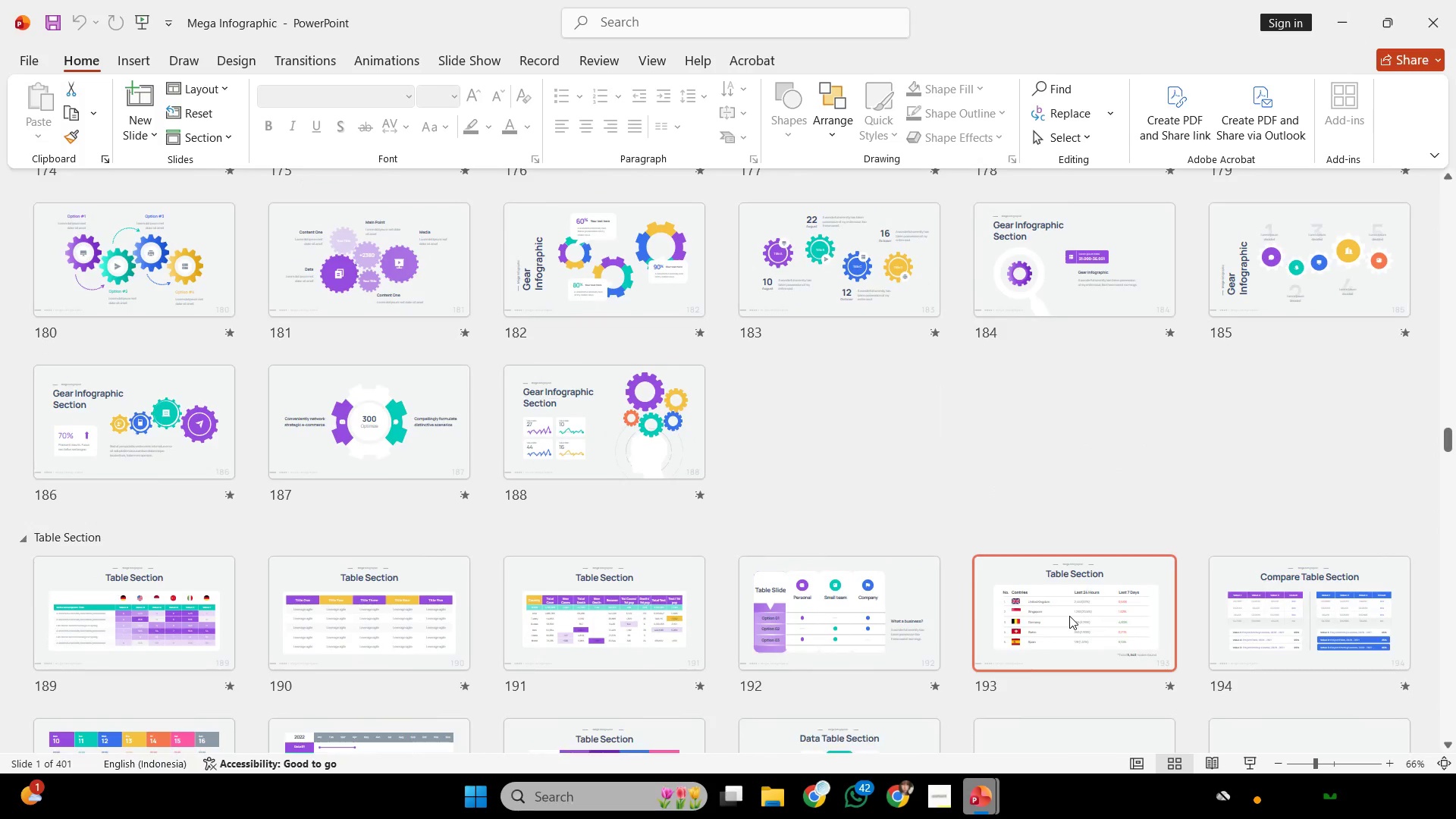 
scroll: coordinate [1069, 616], scroll_direction: up, amount: 16.0
 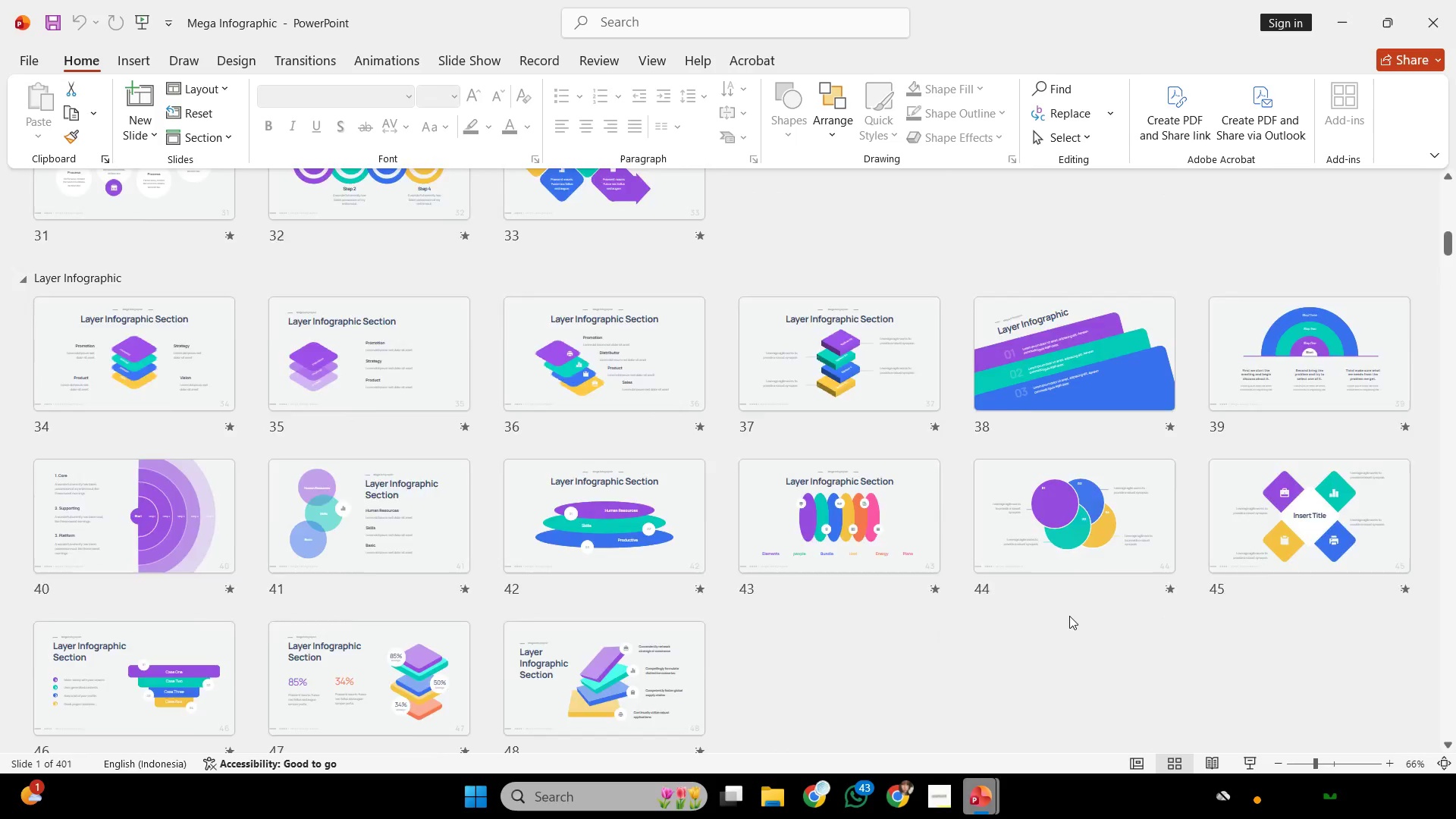 
scroll: coordinate [1069, 616], scroll_direction: down, amount: 46.0
 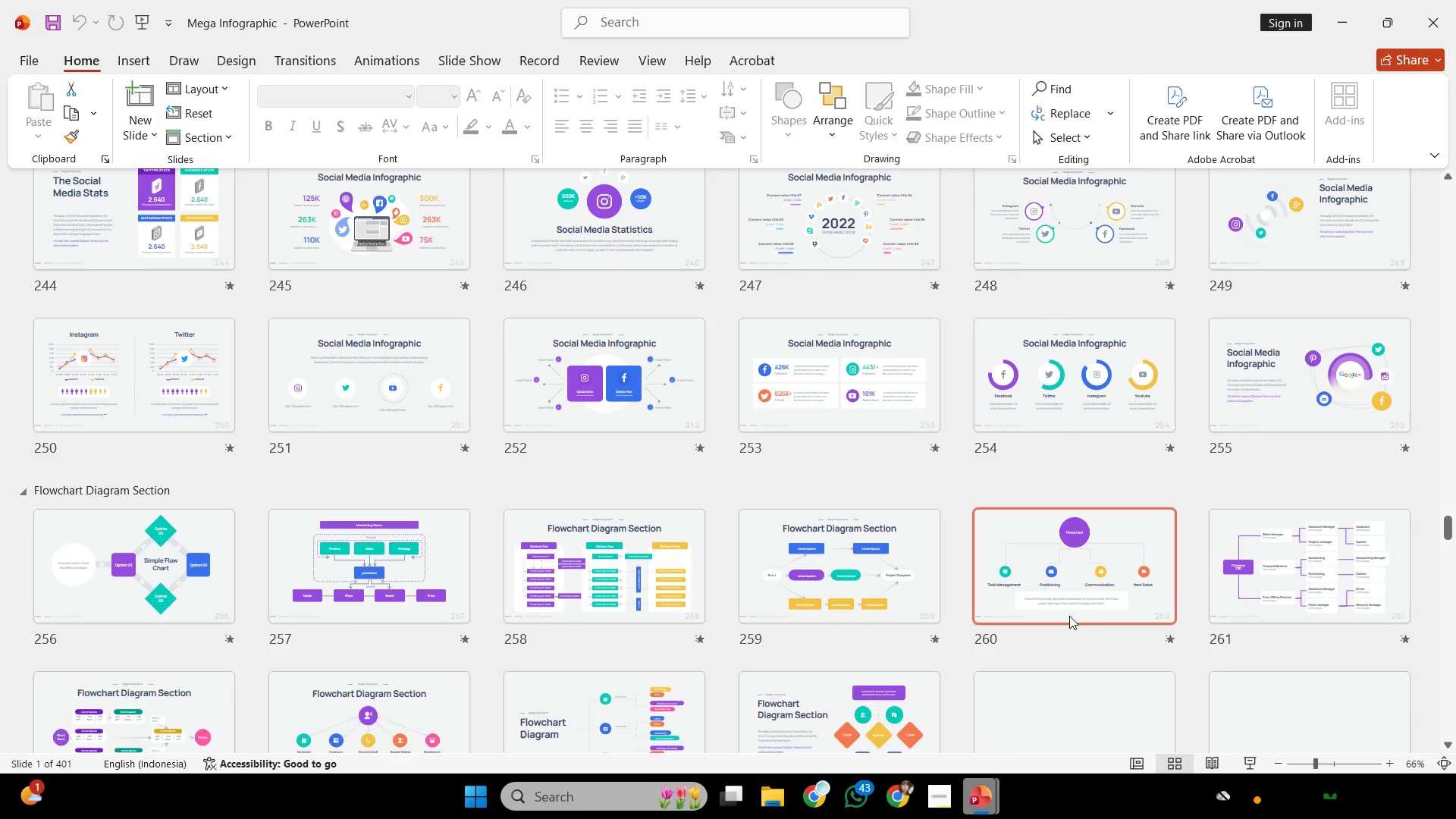 
scroll: coordinate [1069, 616], scroll_direction: none, amount: 0.0
 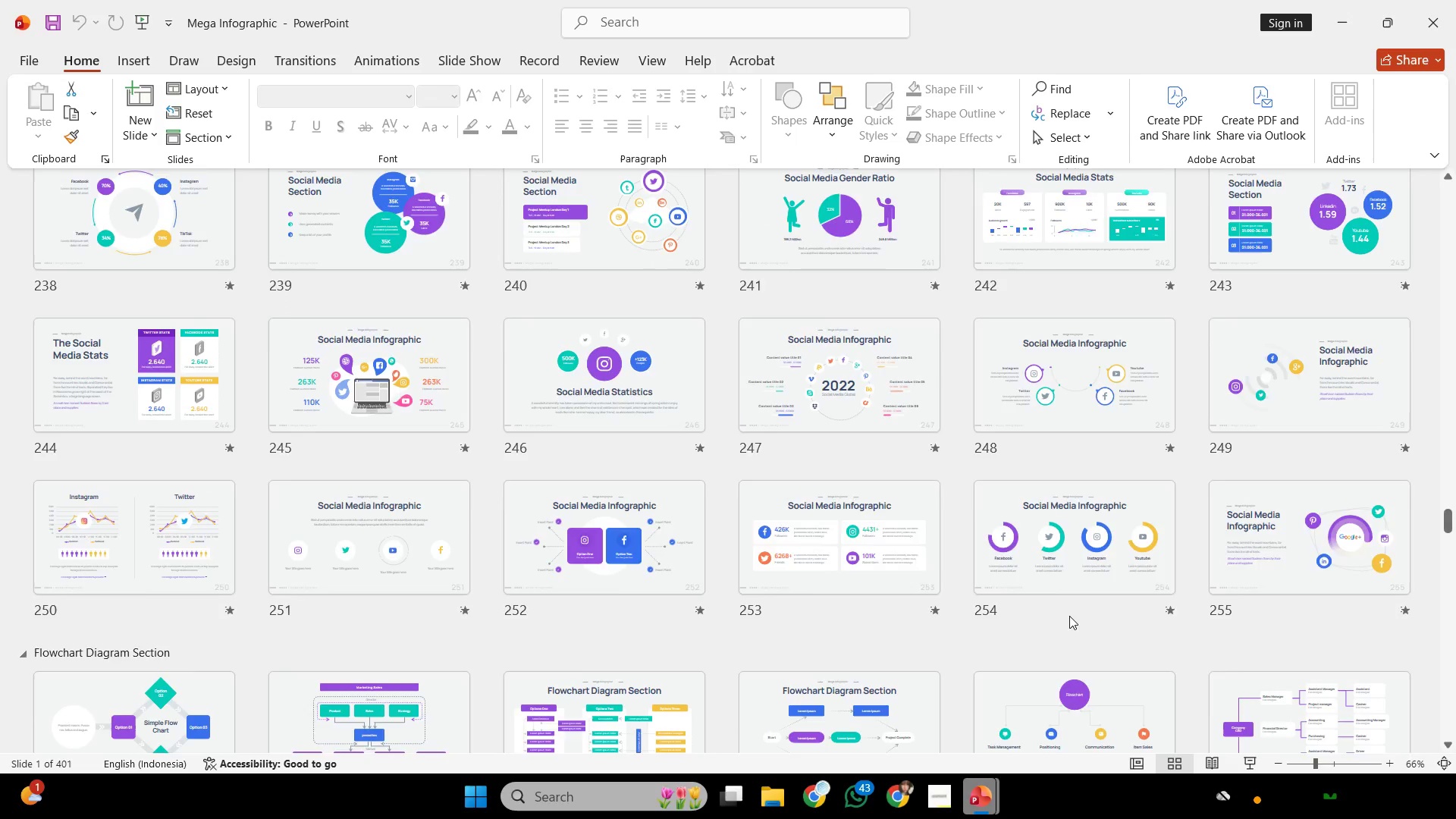 
scroll: coordinate [1069, 616], scroll_direction: up, amount: 3.0
 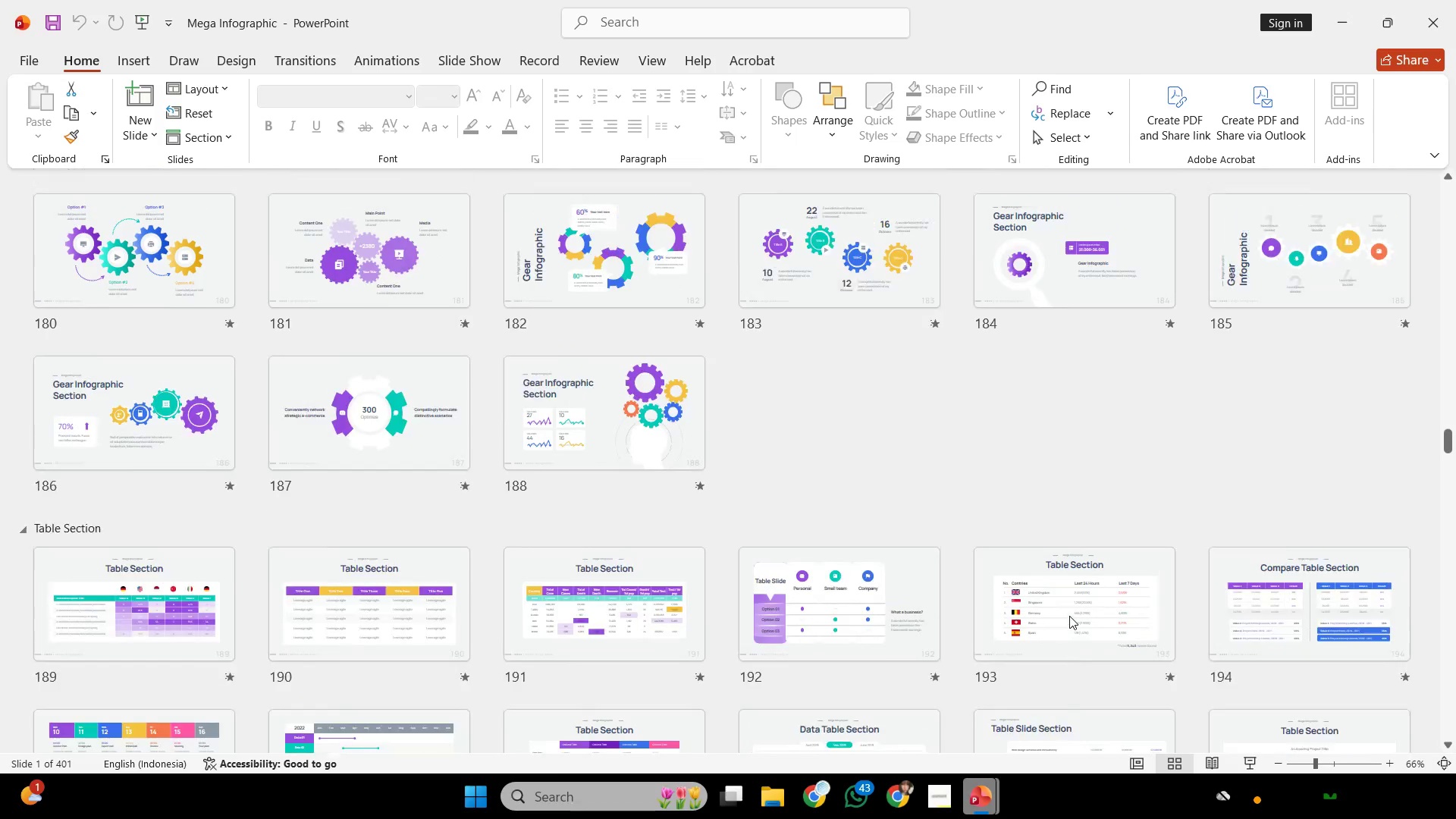 
scroll: coordinate [430, 564], scroll_direction: down, amount: 29.0
 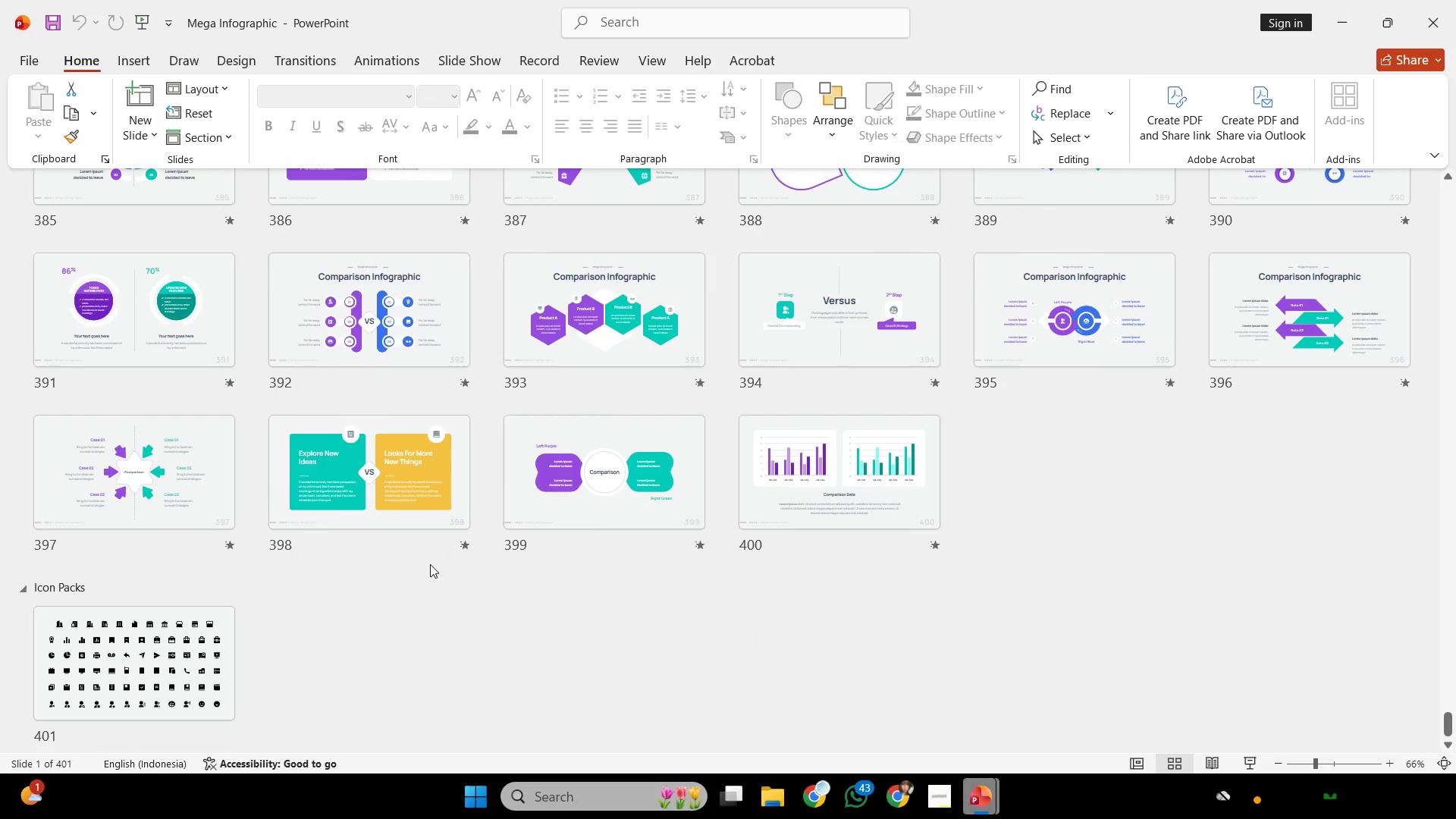 
scroll: coordinate [430, 564], scroll_direction: up, amount: 19.0
 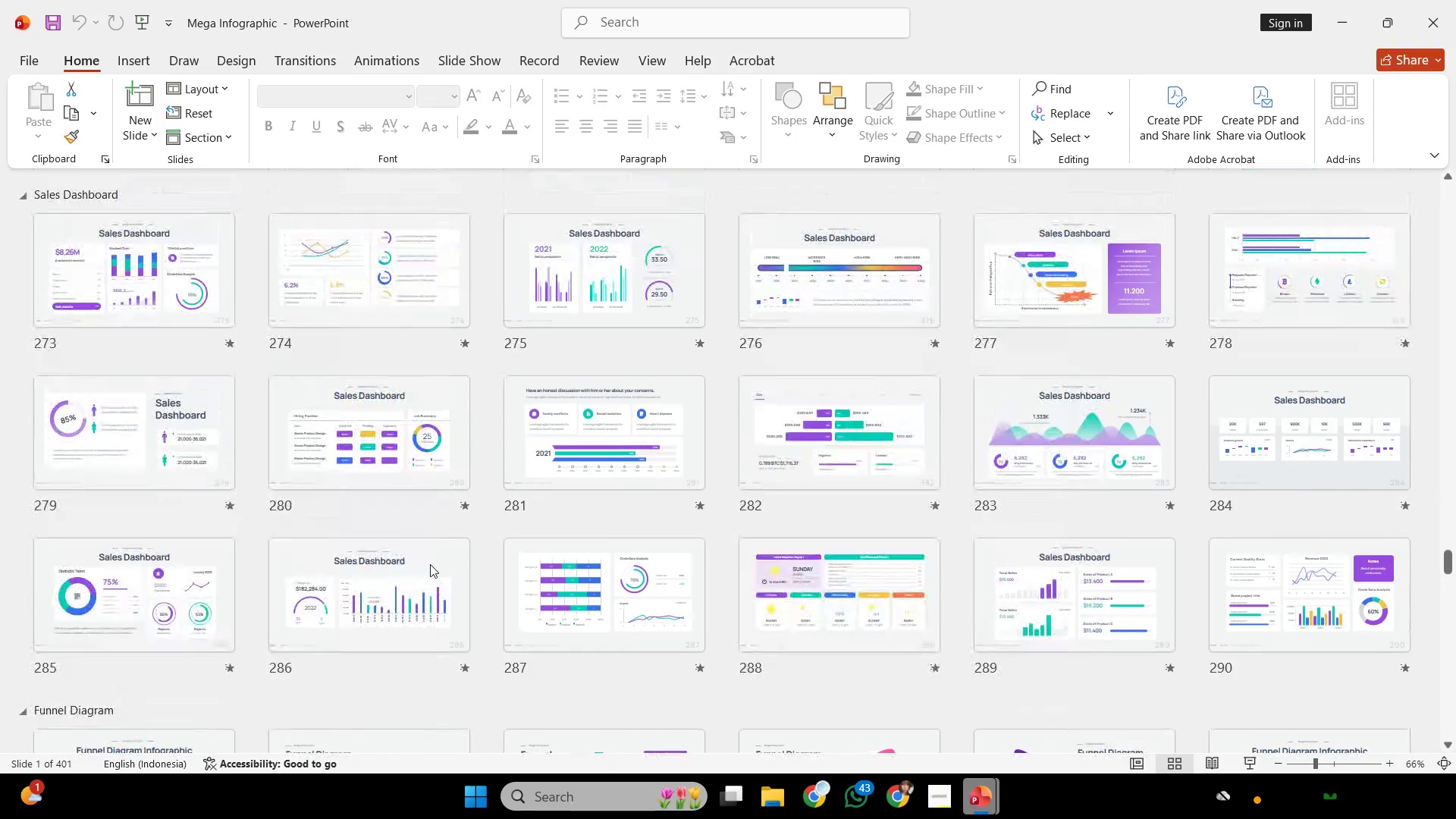 
left_click([472, 571])
 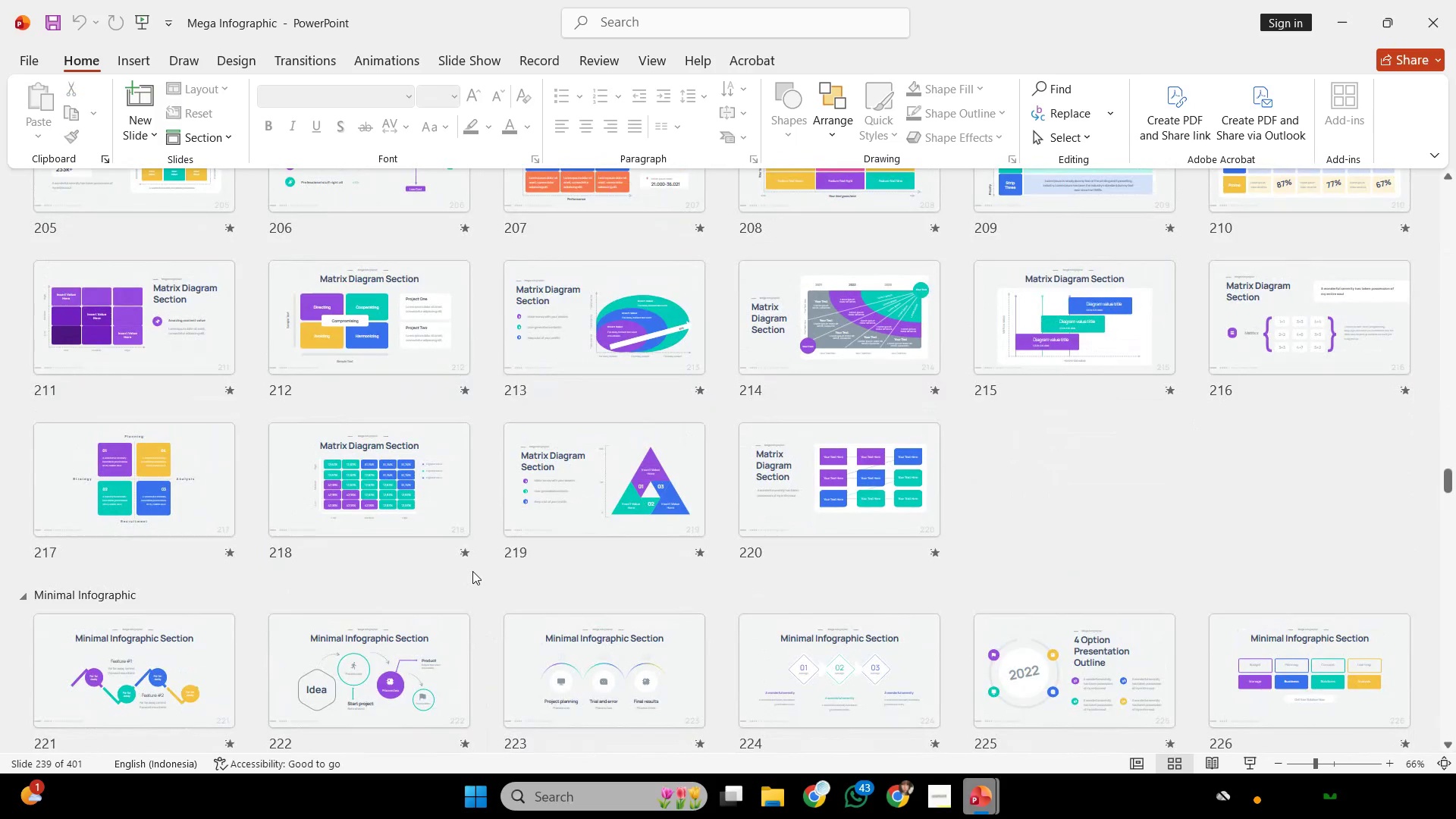 
scroll: coordinate [472, 571], scroll_direction: up, amount: 12.0
 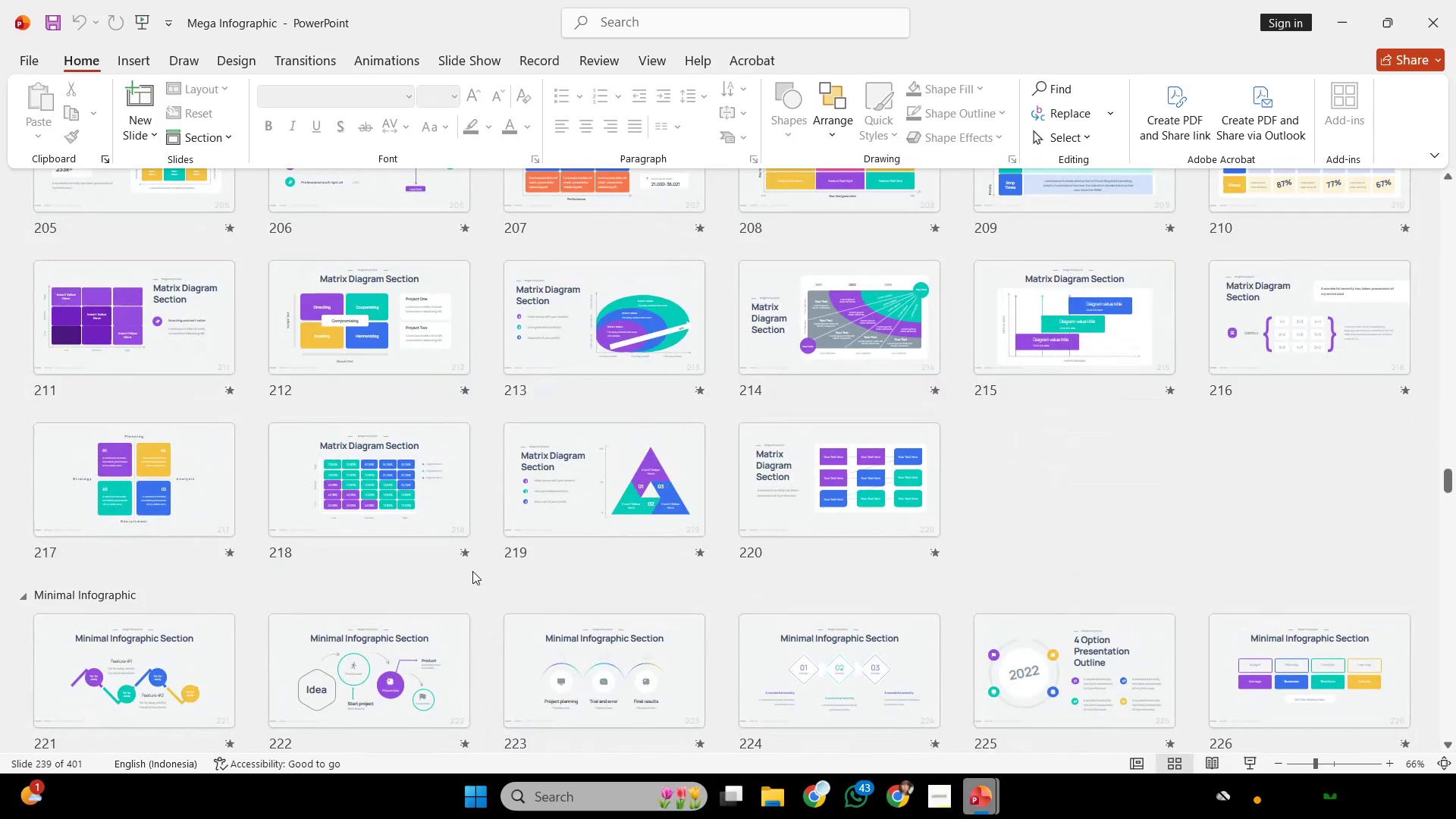 
scroll: coordinate [472, 571], scroll_direction: down, amount: 2.0
 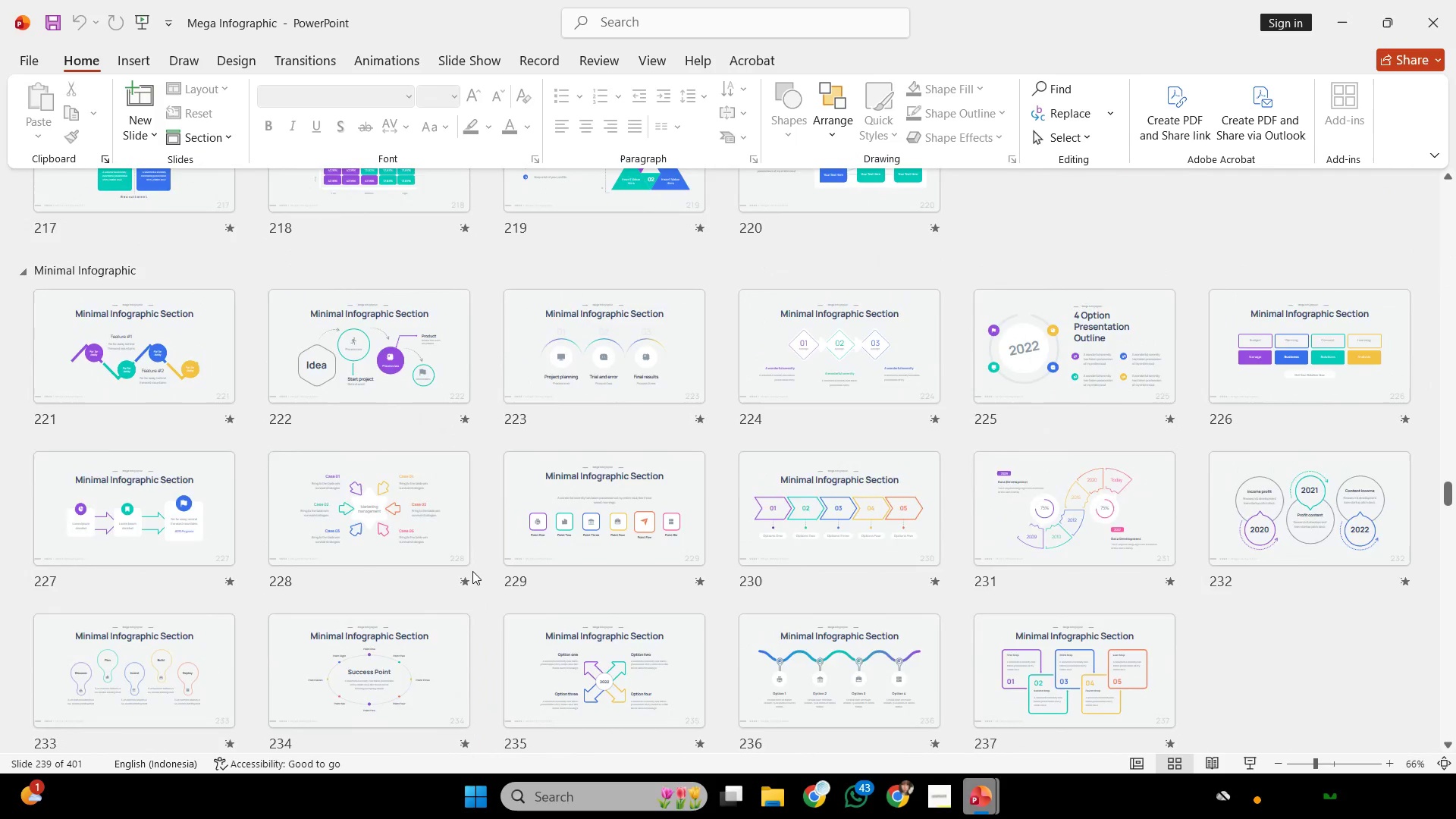 
scroll: coordinate [800, 504], scroll_direction: up, amount: 6.0
 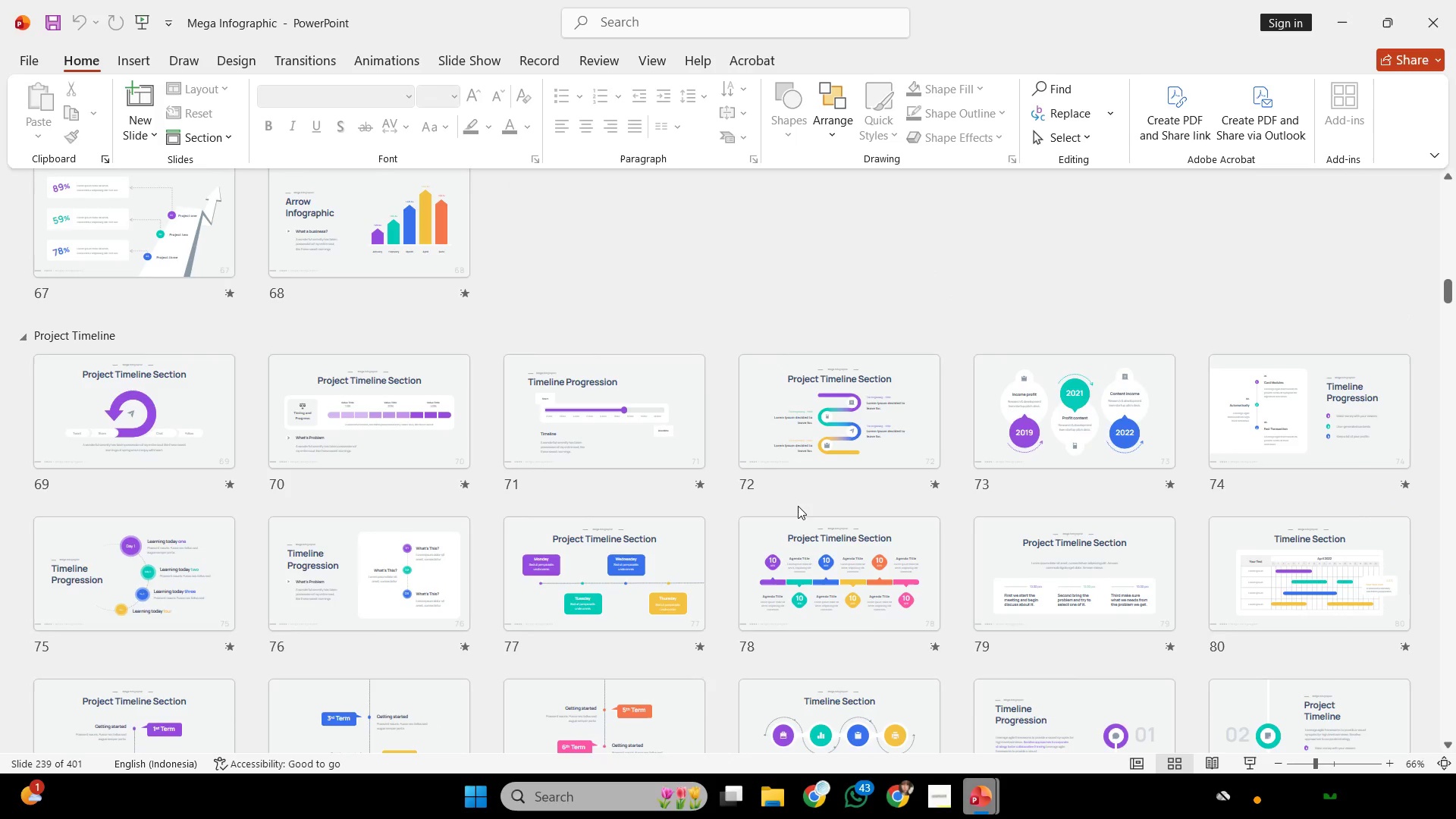 
scroll: coordinate [798, 512], scroll_direction: down, amount: 2.0
 